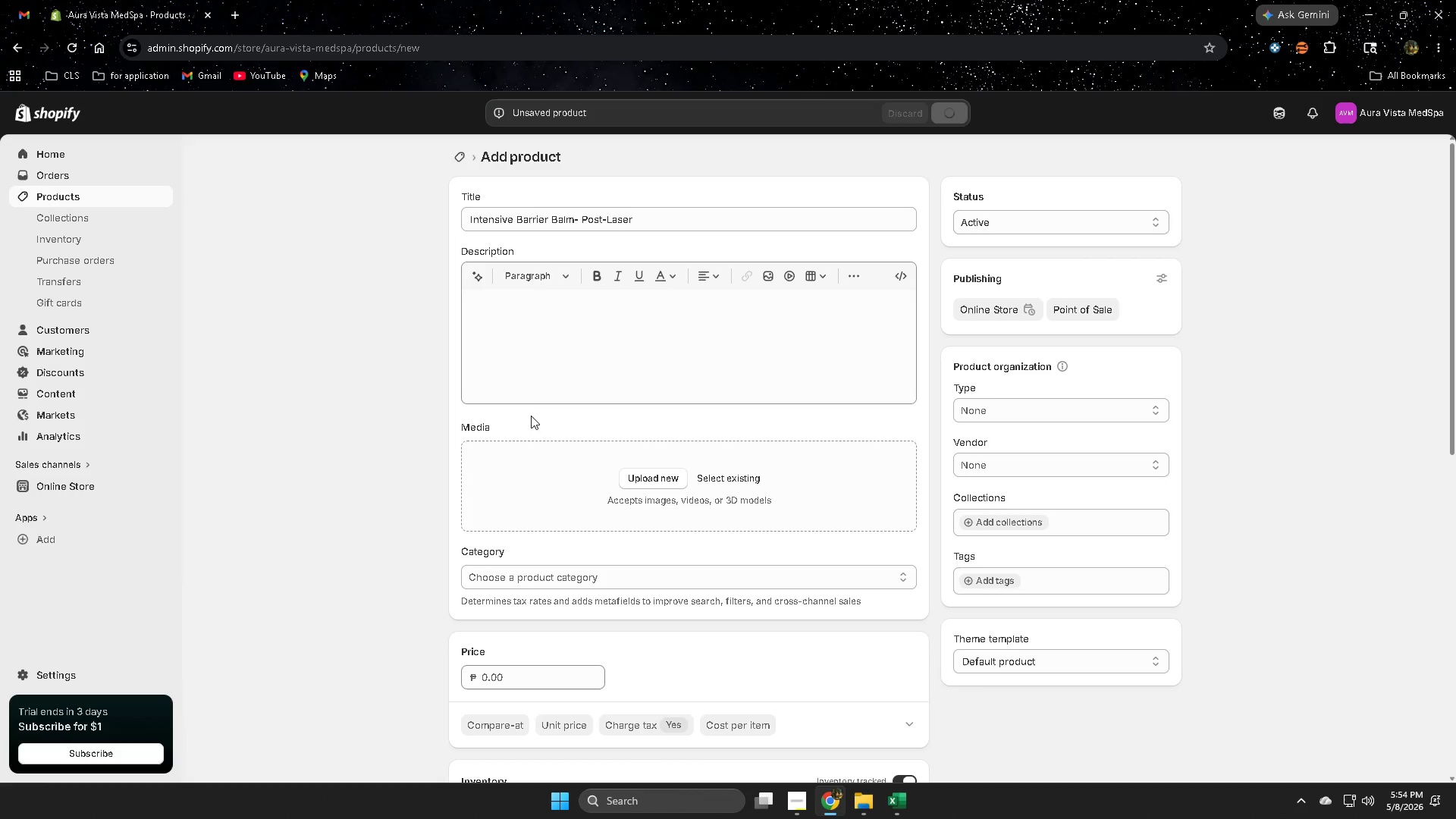 
left_click([102, 190])
 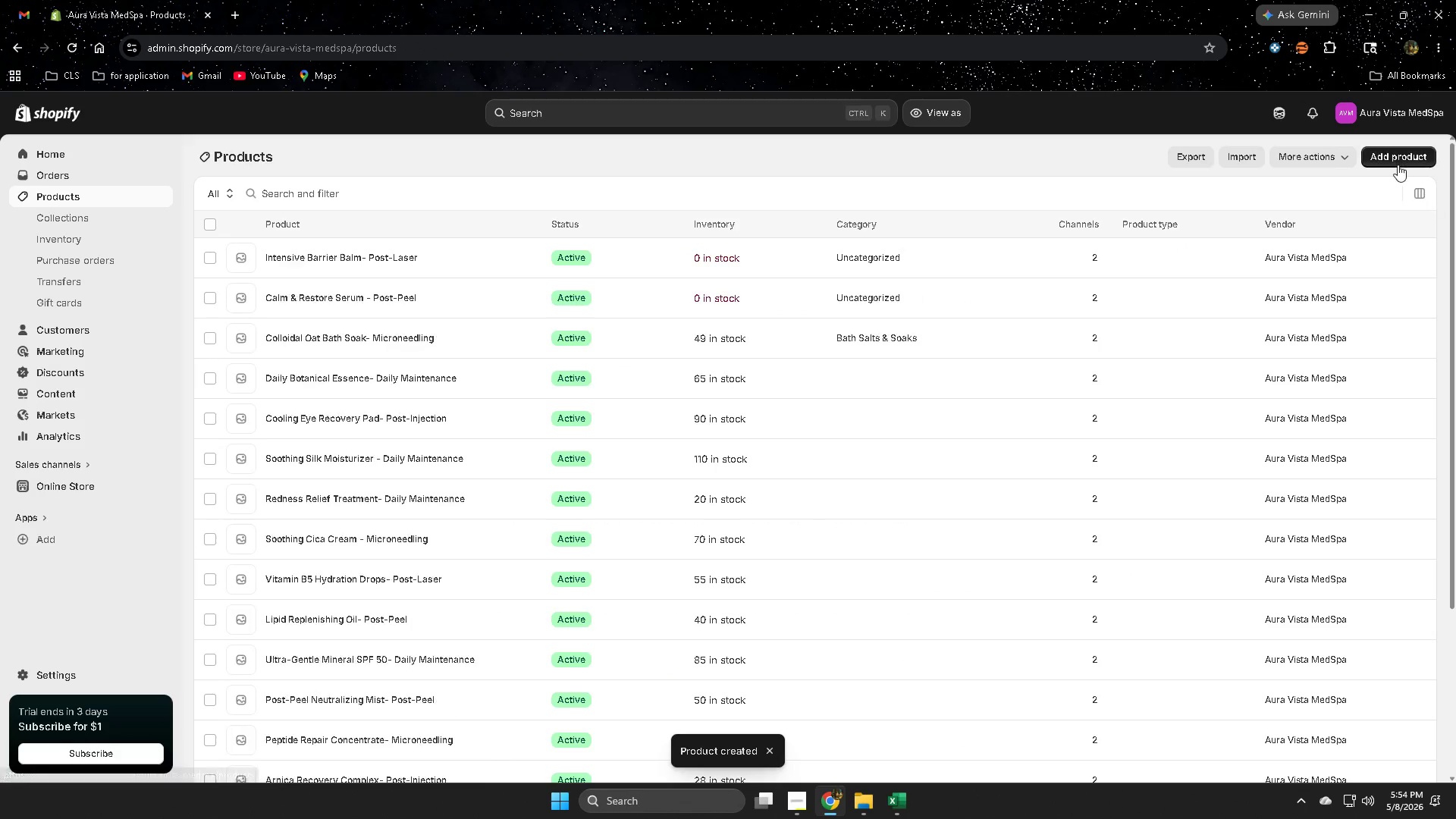 
left_click([1395, 158])
 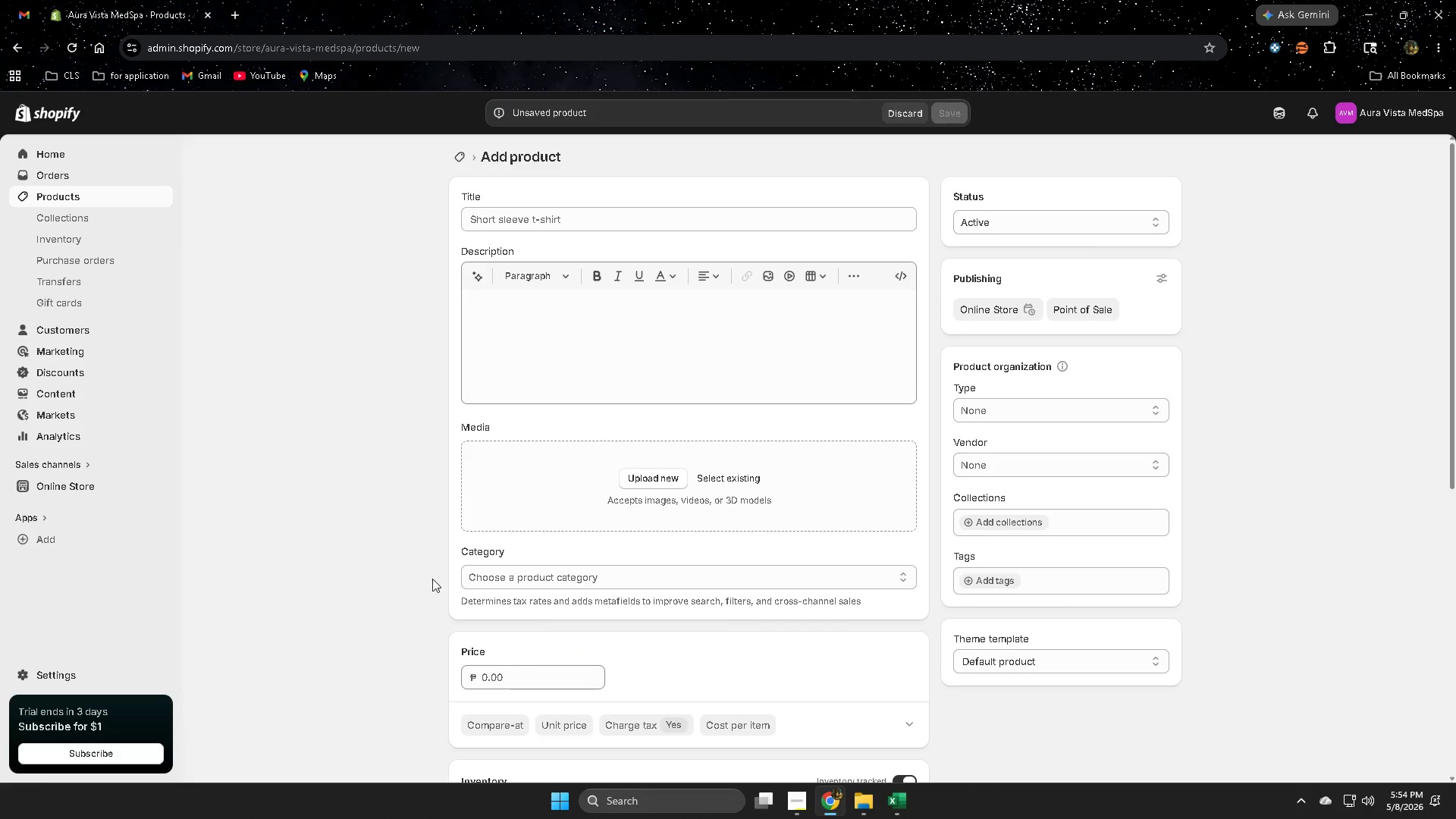 
scroll: coordinate [855, 639], scroll_direction: down, amount: 5.0
 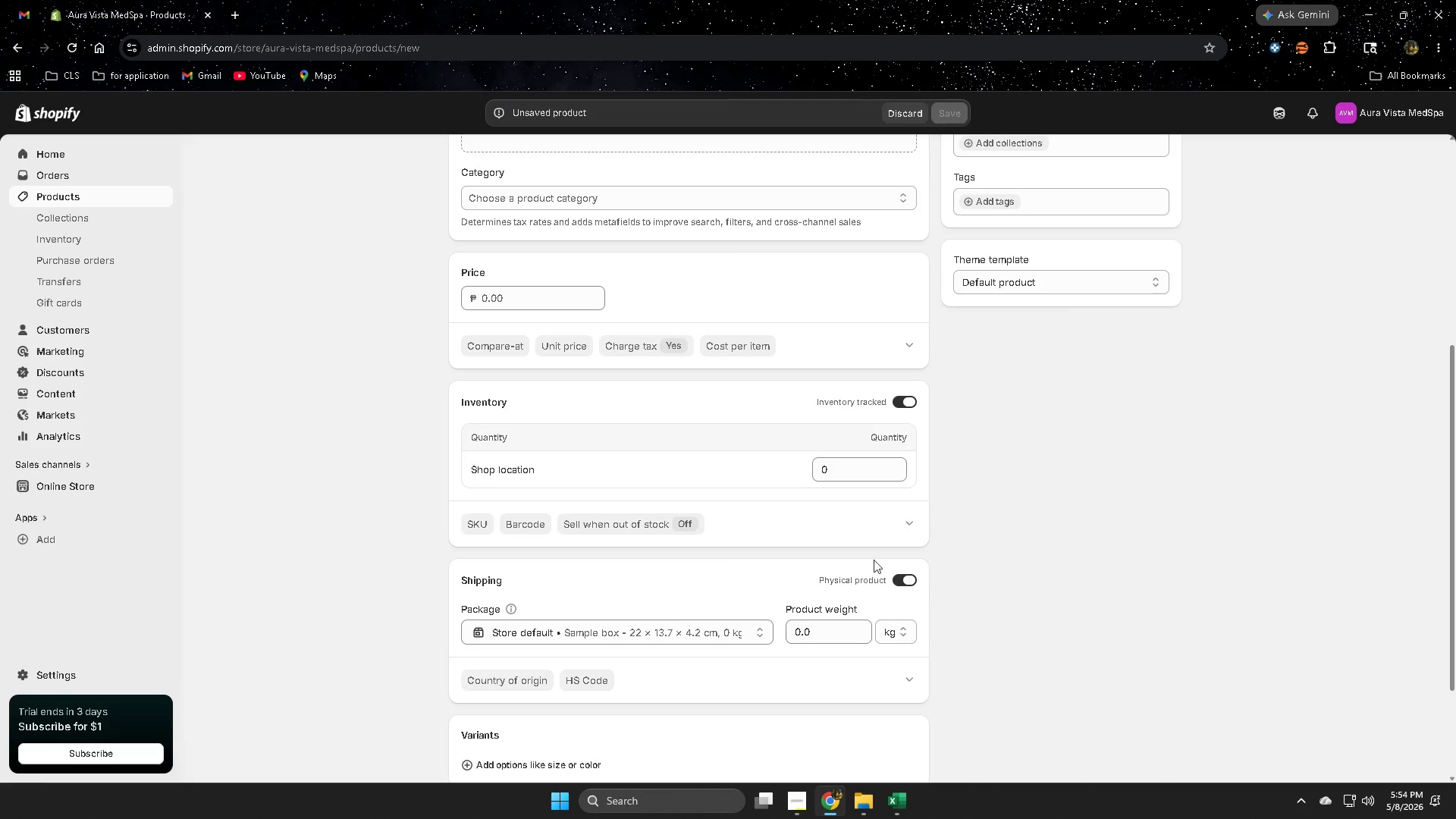 
left_click([911, 525])
 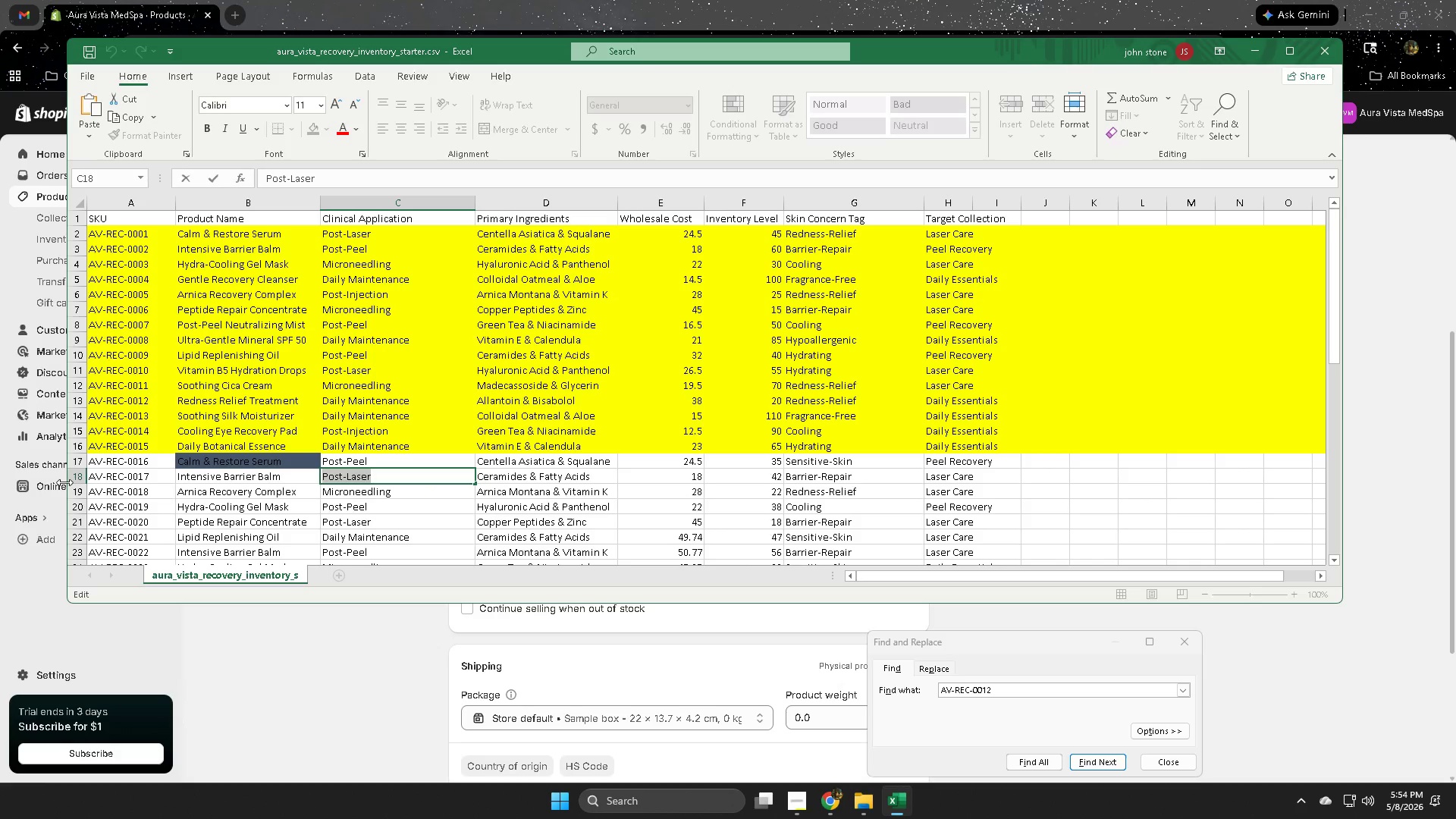 
left_click([80, 494])
 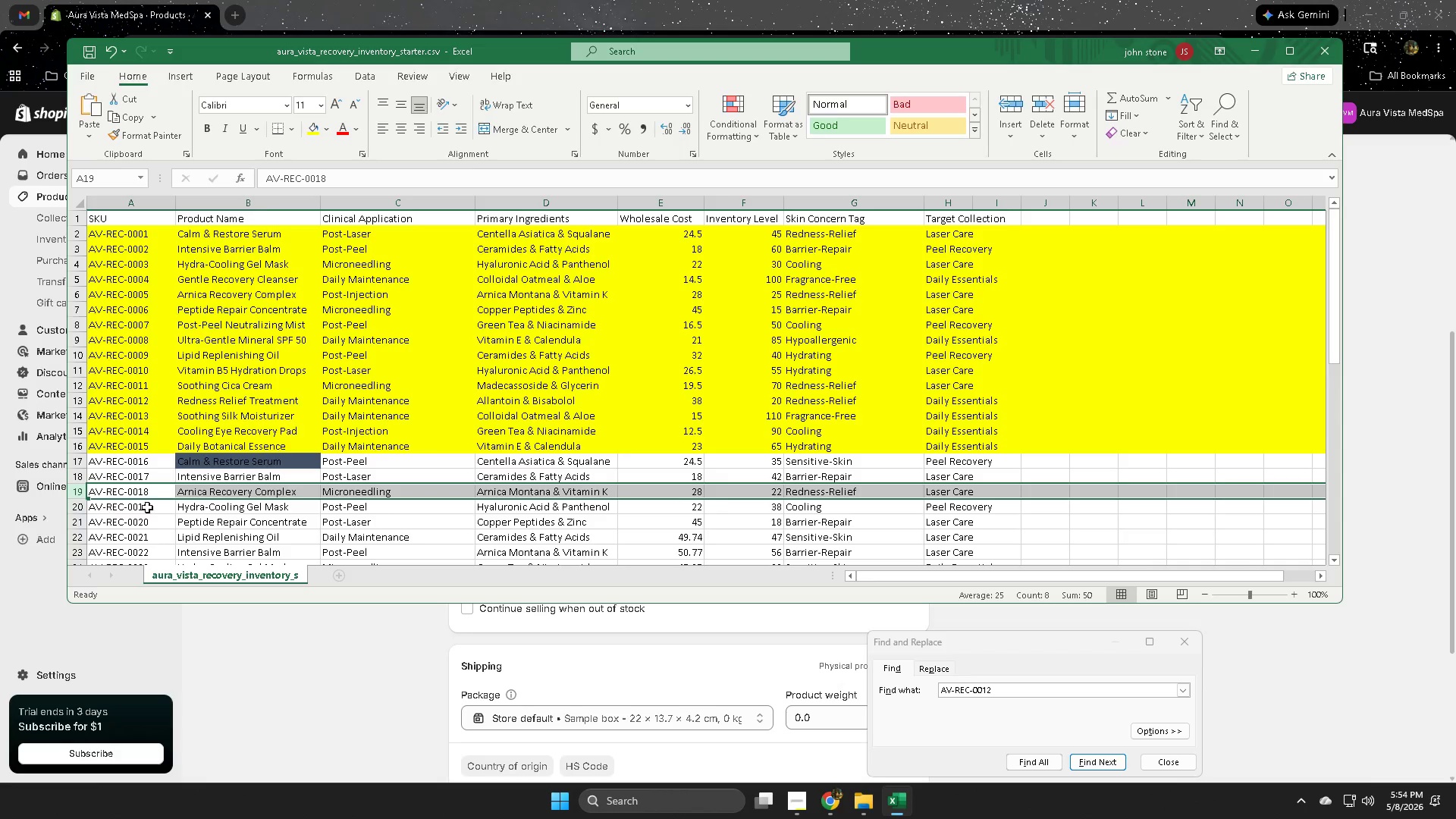 
scroll: coordinate [202, 441], scroll_direction: down, amount: 2.0
 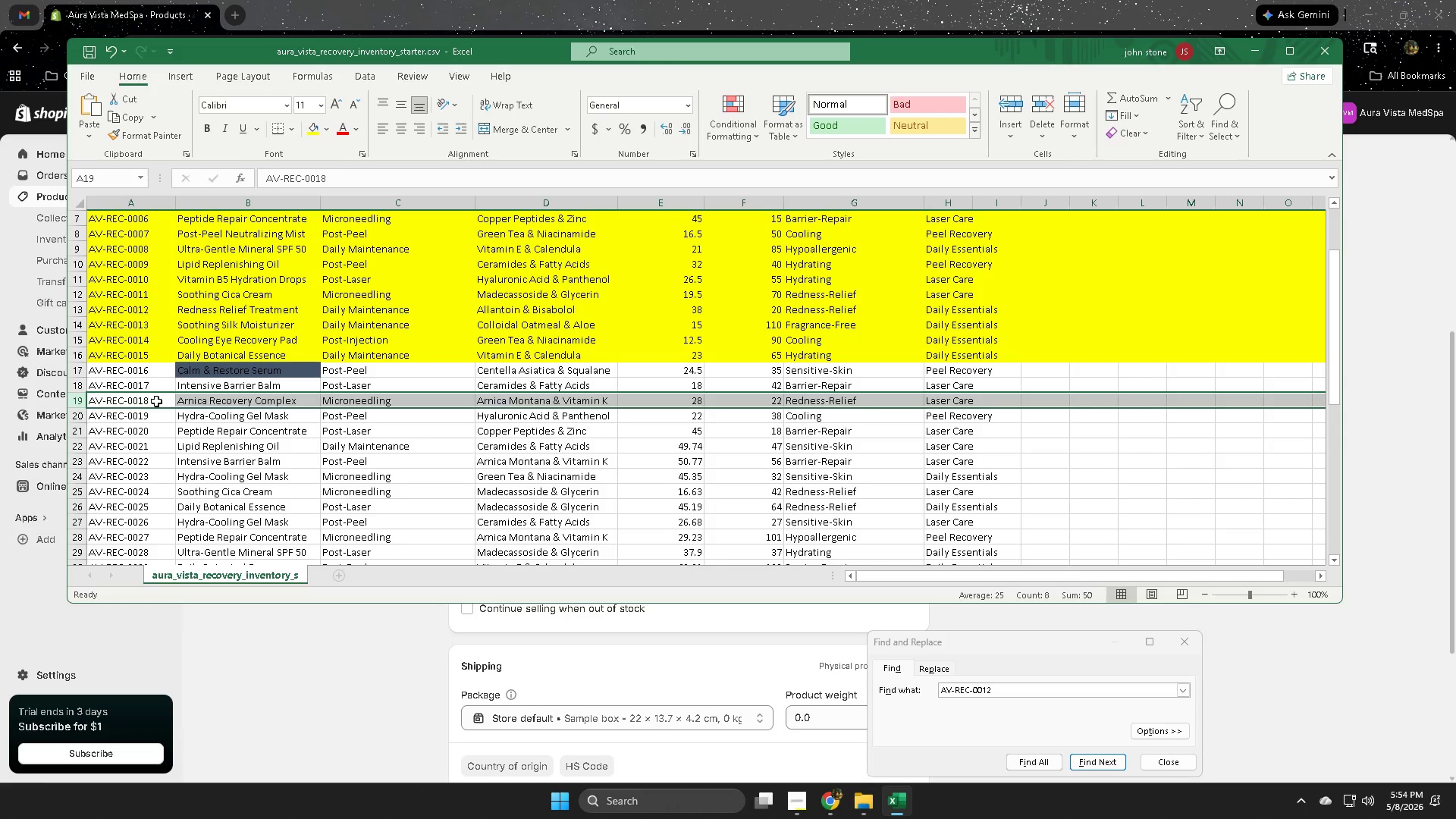 
double_click([156, 401])
 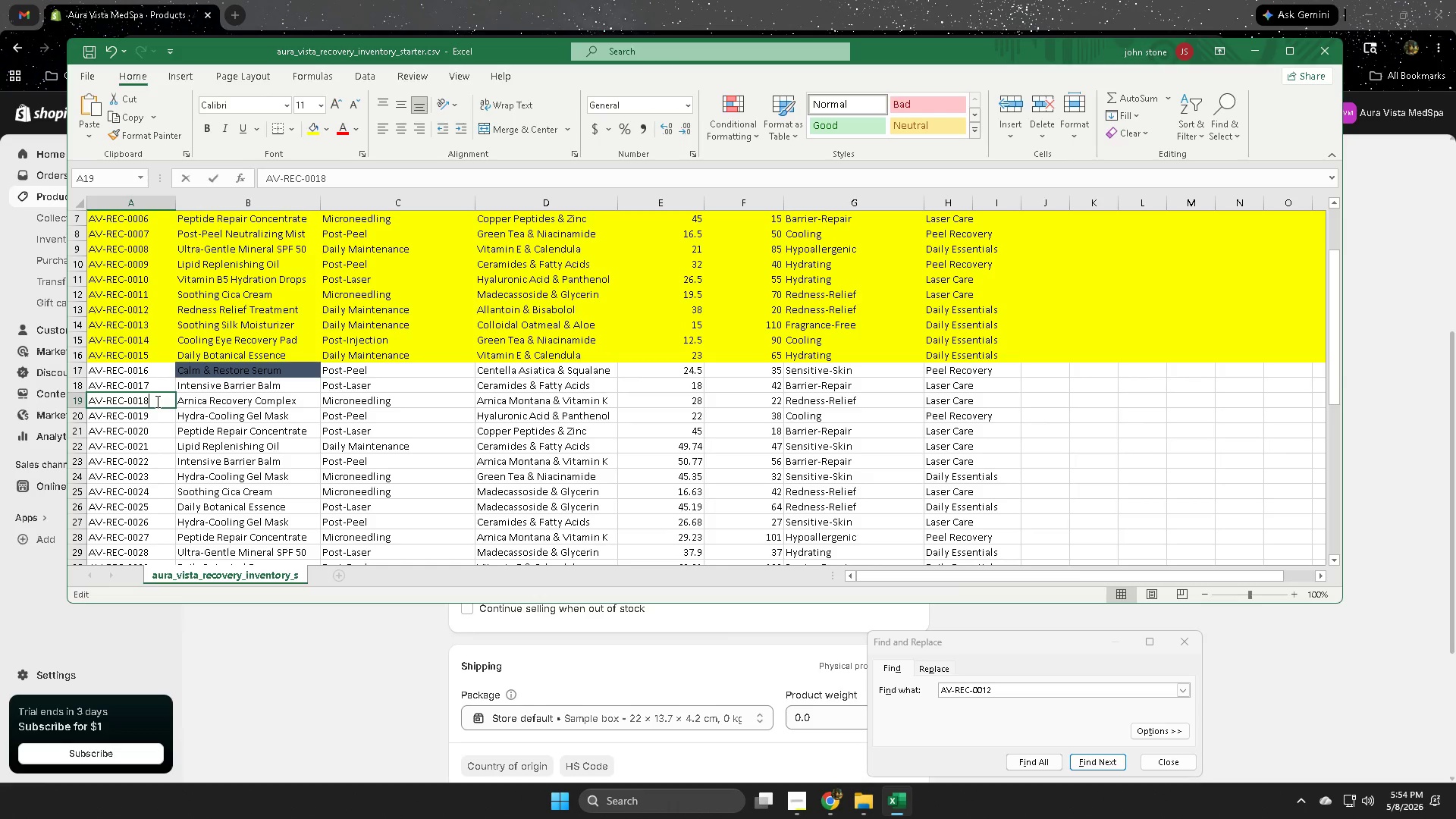 
triple_click([156, 401])
 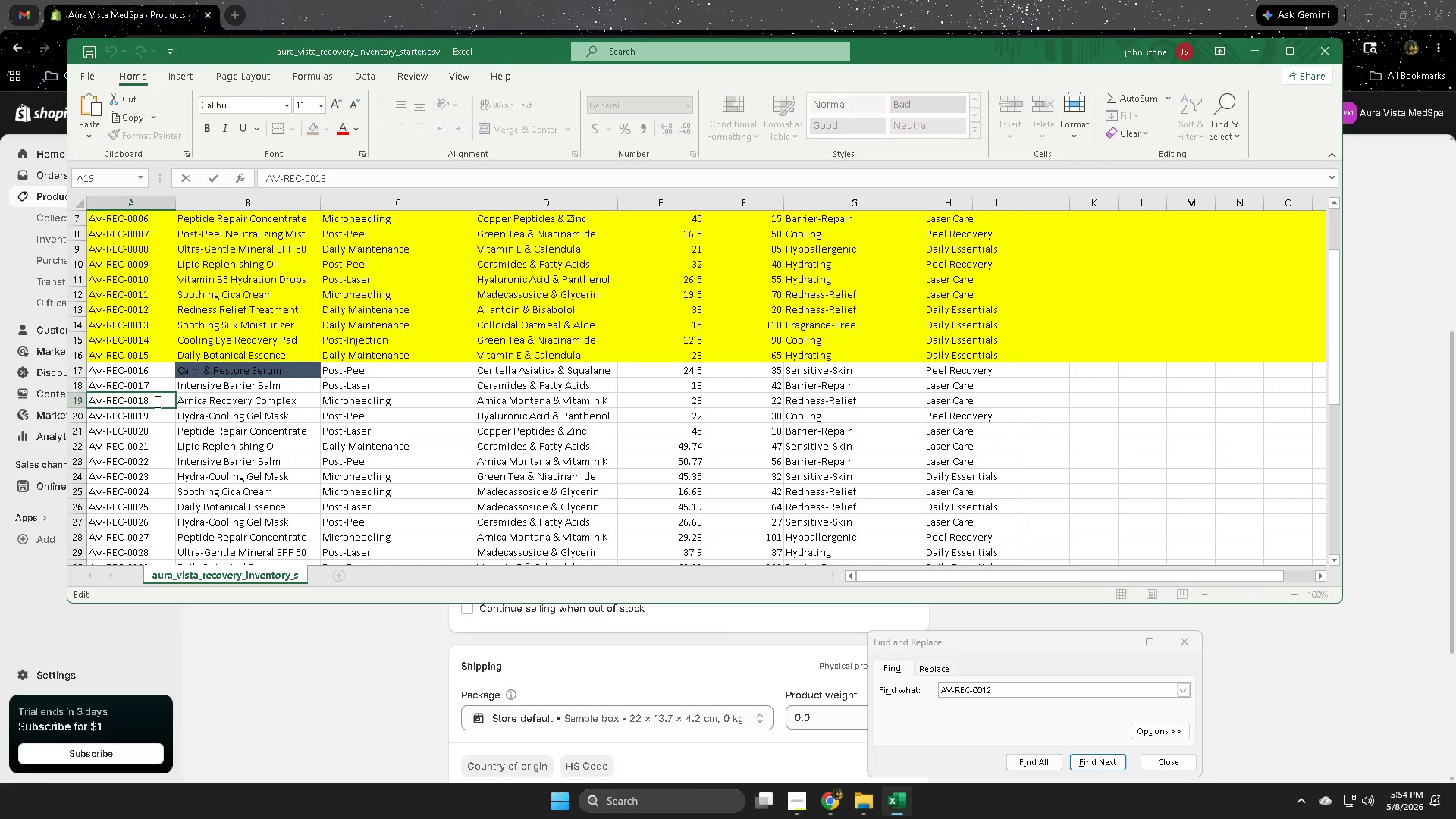 
triple_click([156, 401])
 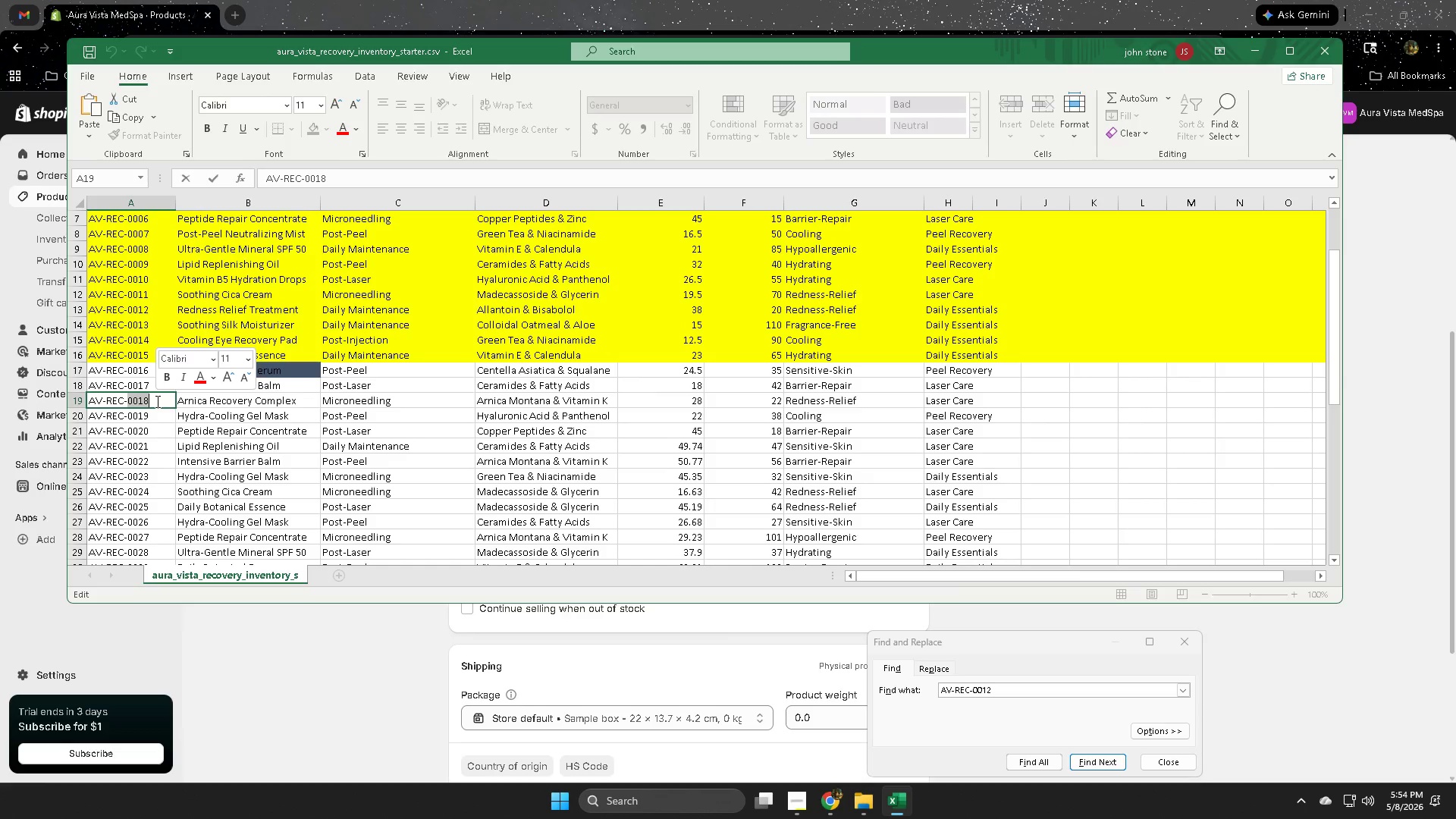 
triple_click([156, 401])
 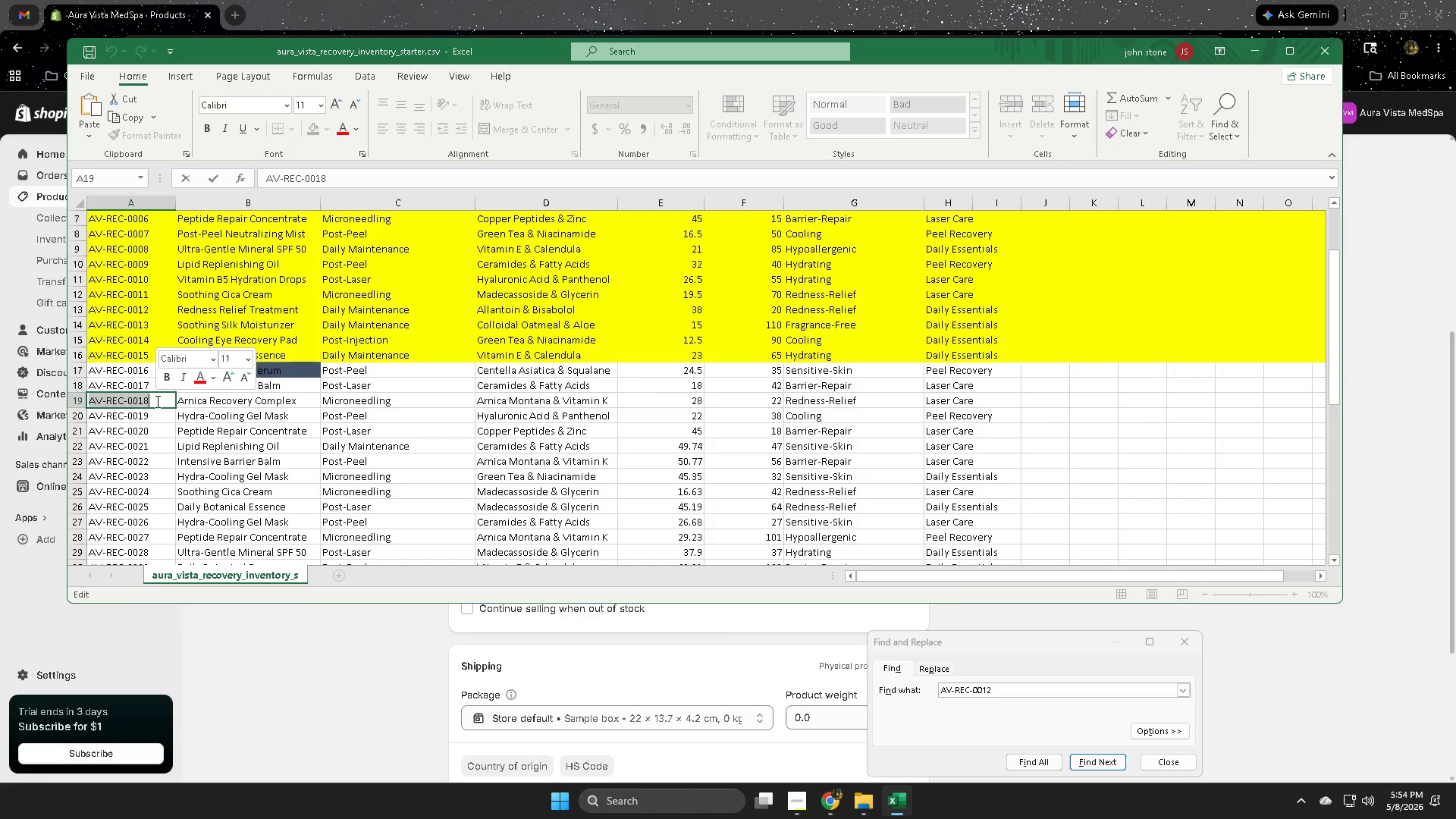 
key(Control+C)
 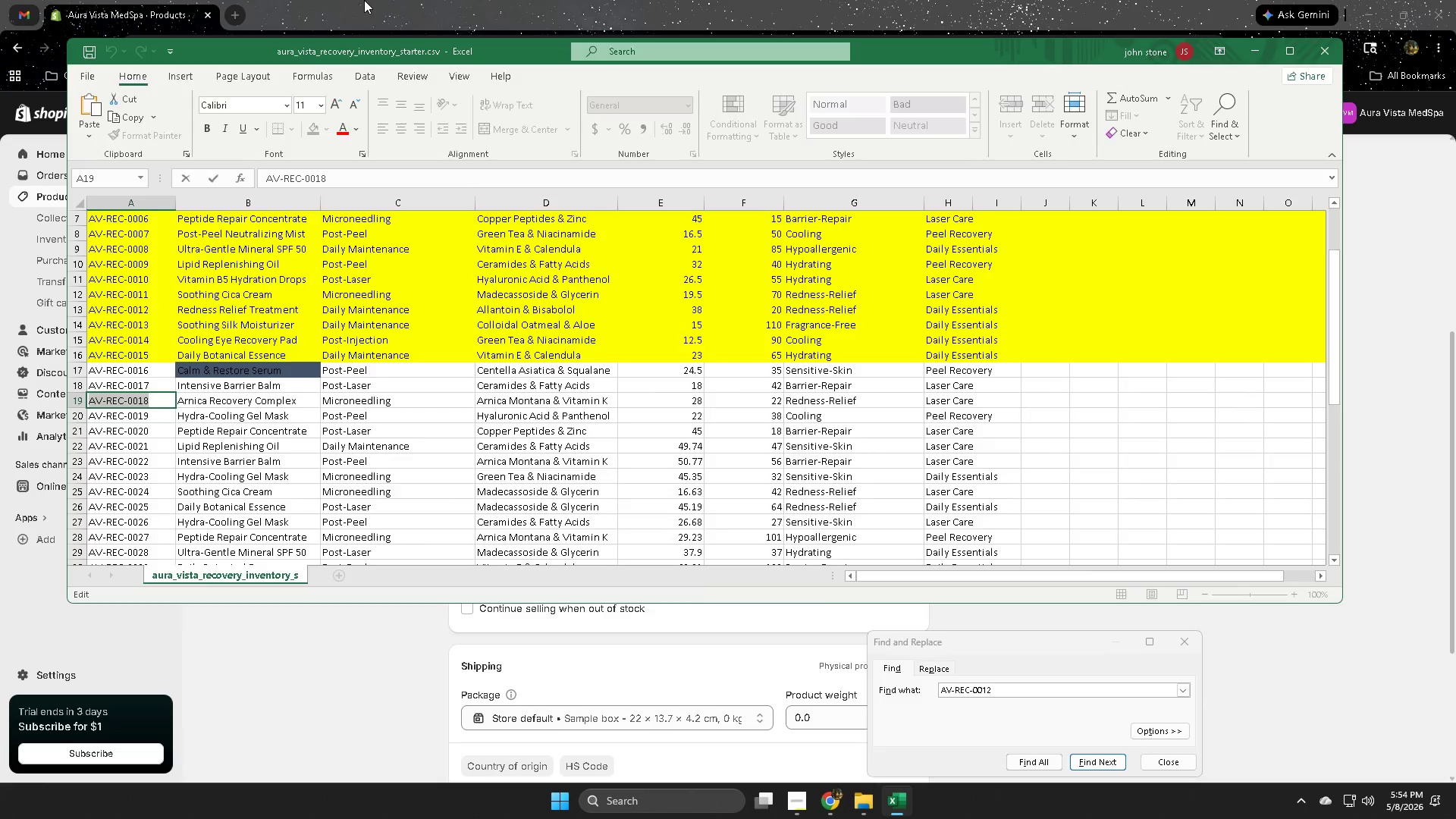 
left_click([364, 0])
 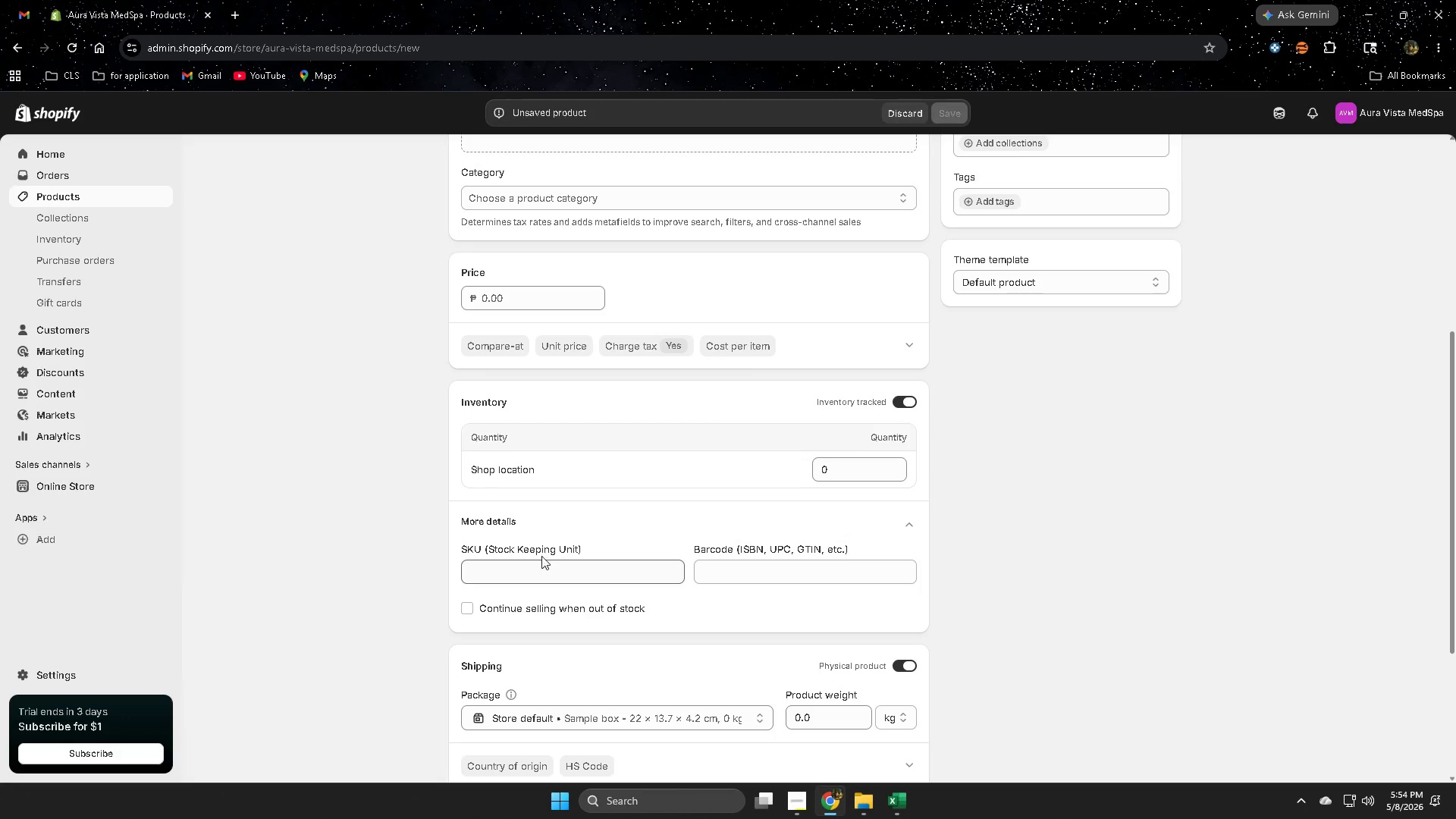 
left_click([532, 569])
 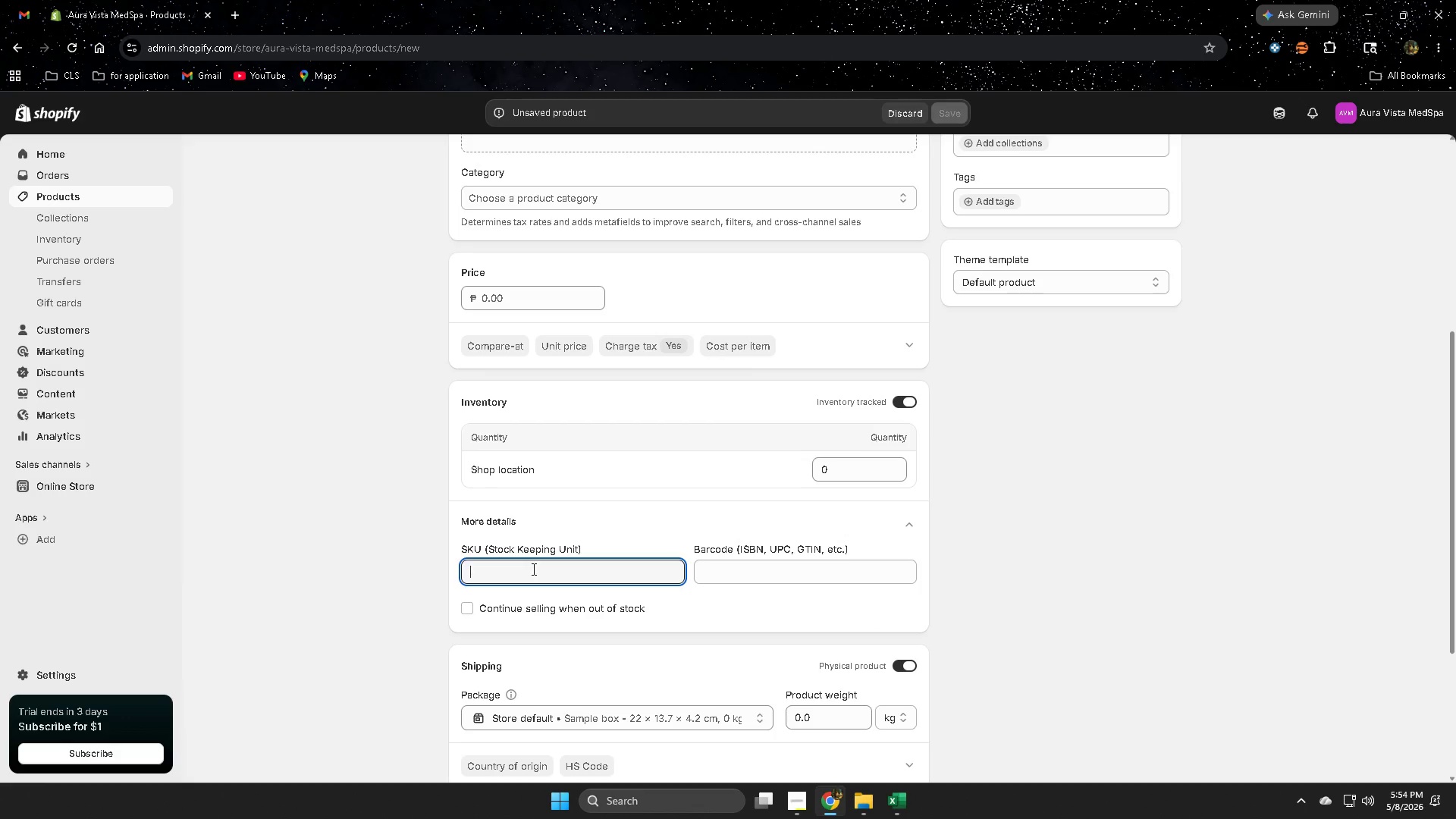 
key(Control+ControlLeft)
 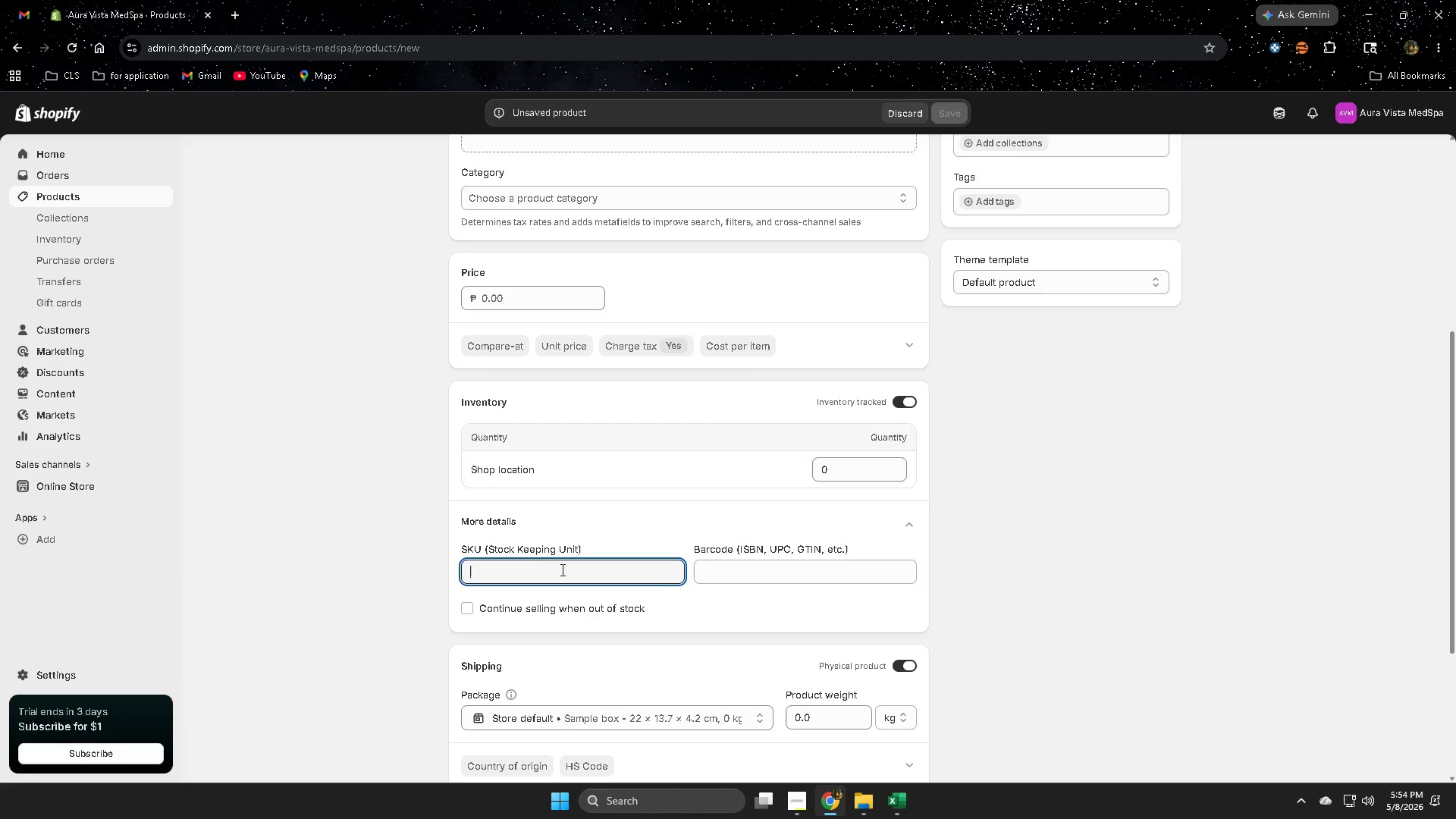 
key(Control+V)
 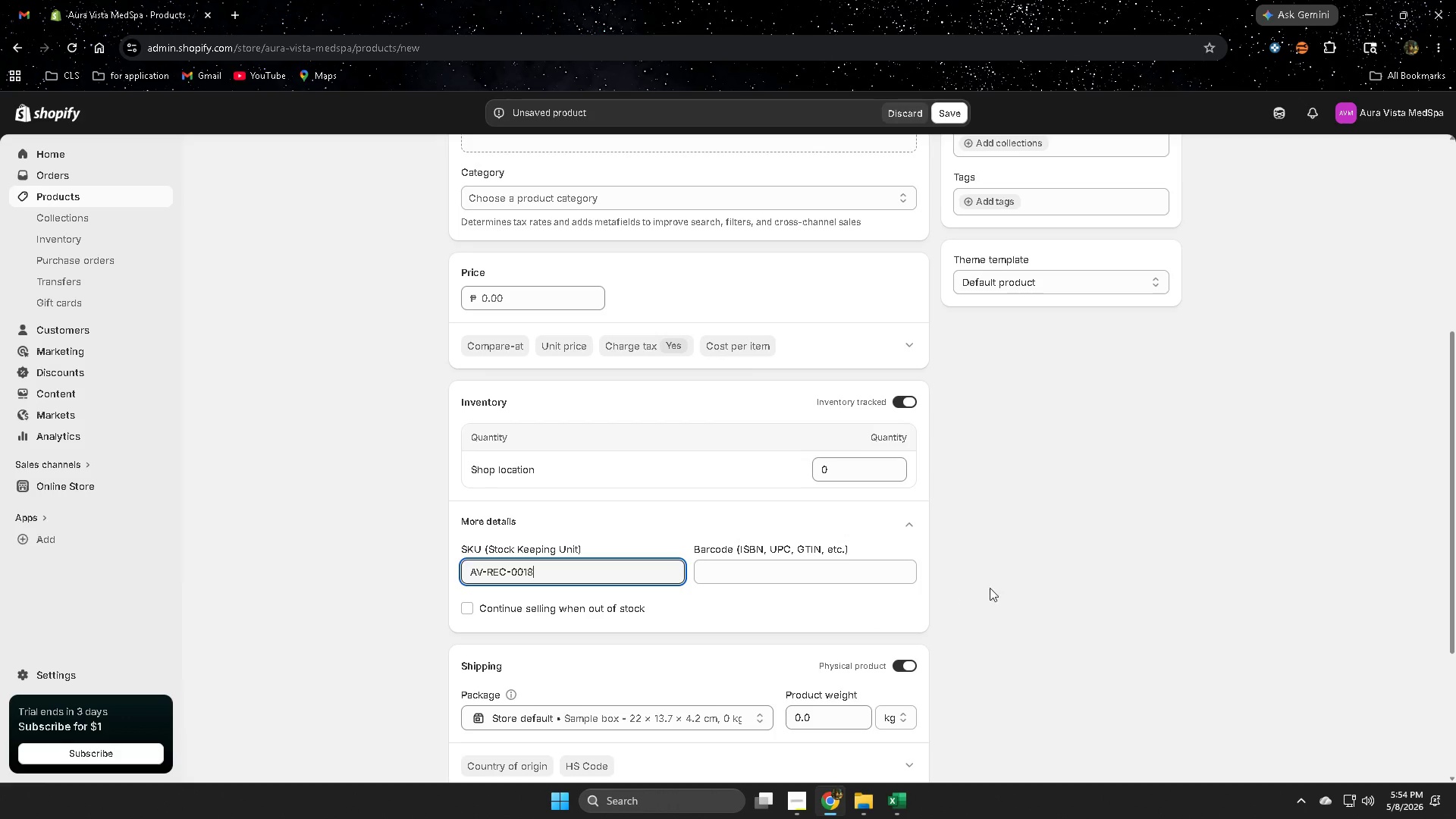 
left_click([996, 586])
 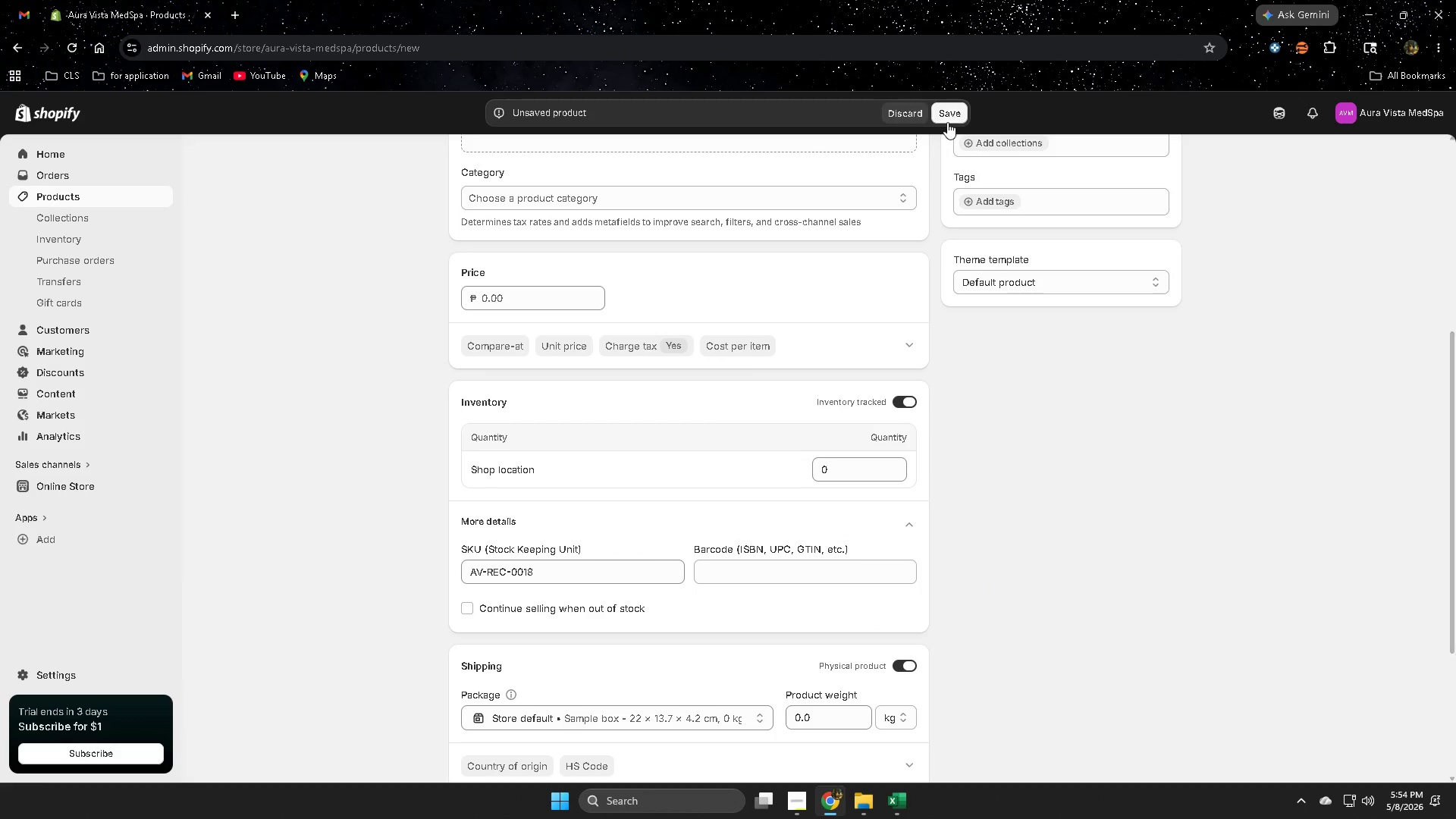 
left_click([587, 215])
 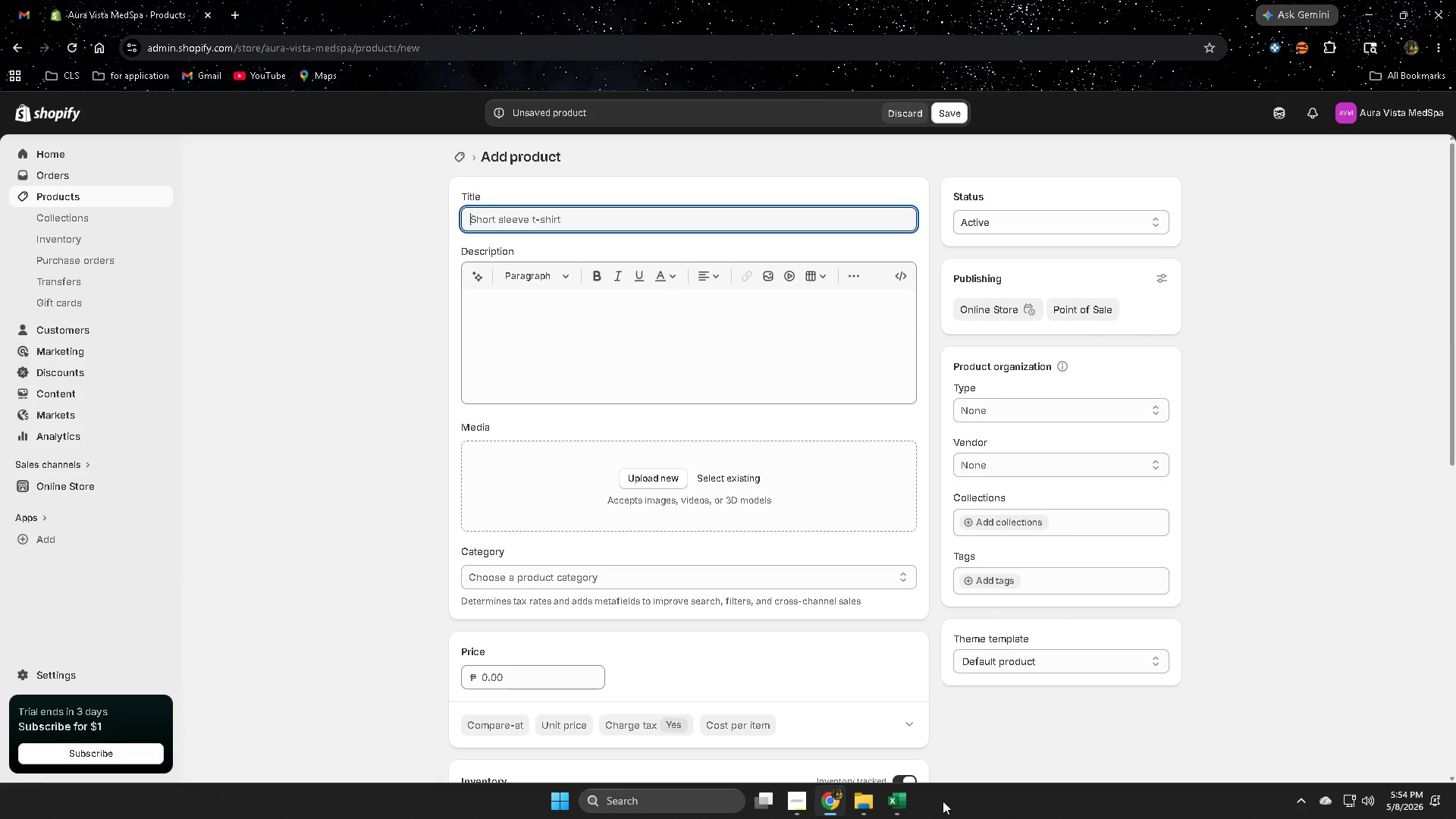 
scroll: coordinate [585, 442], scroll_direction: up, amount: 7.0
 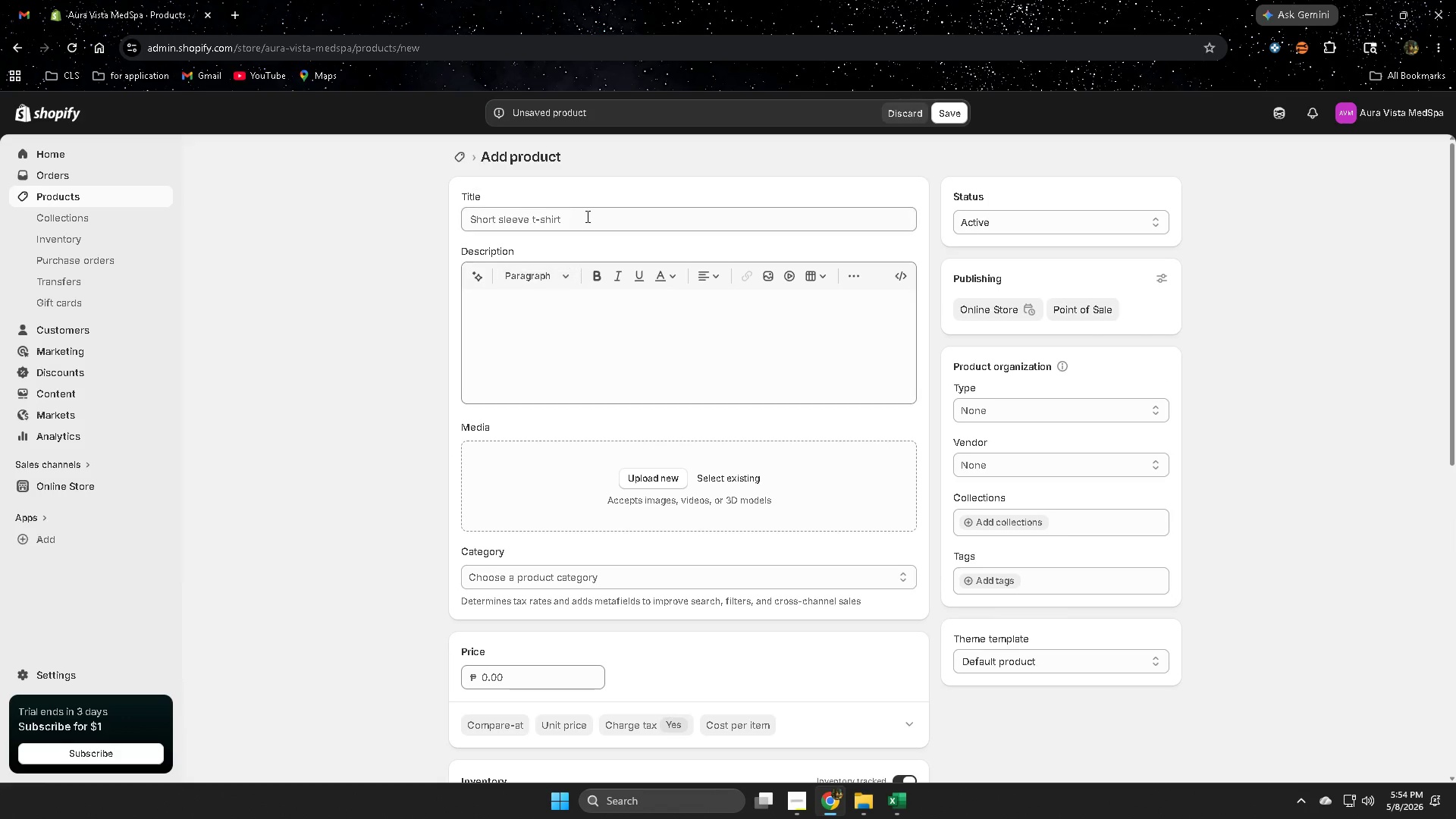 
left_click([896, 807])
 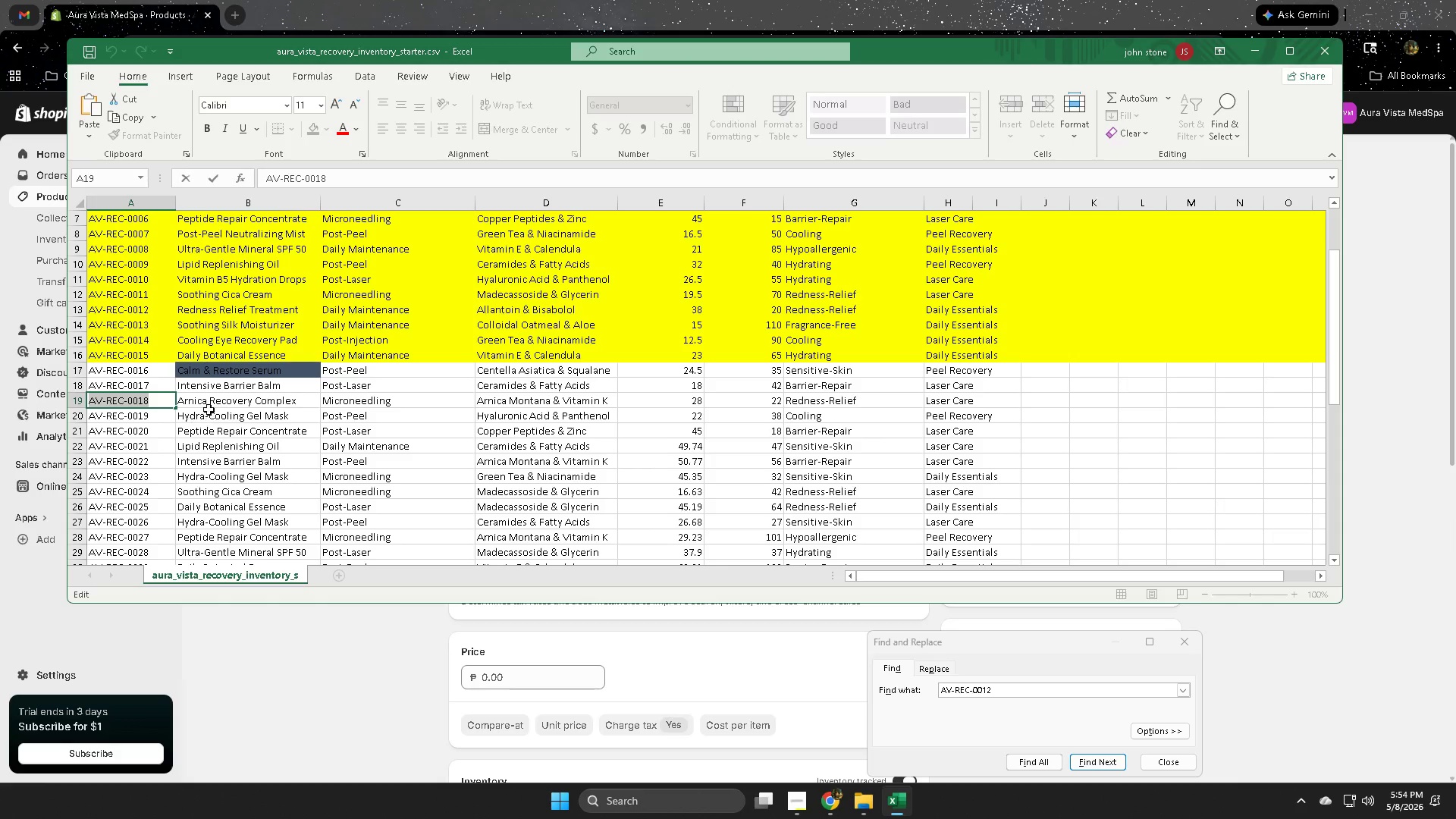 
double_click([209, 401])
 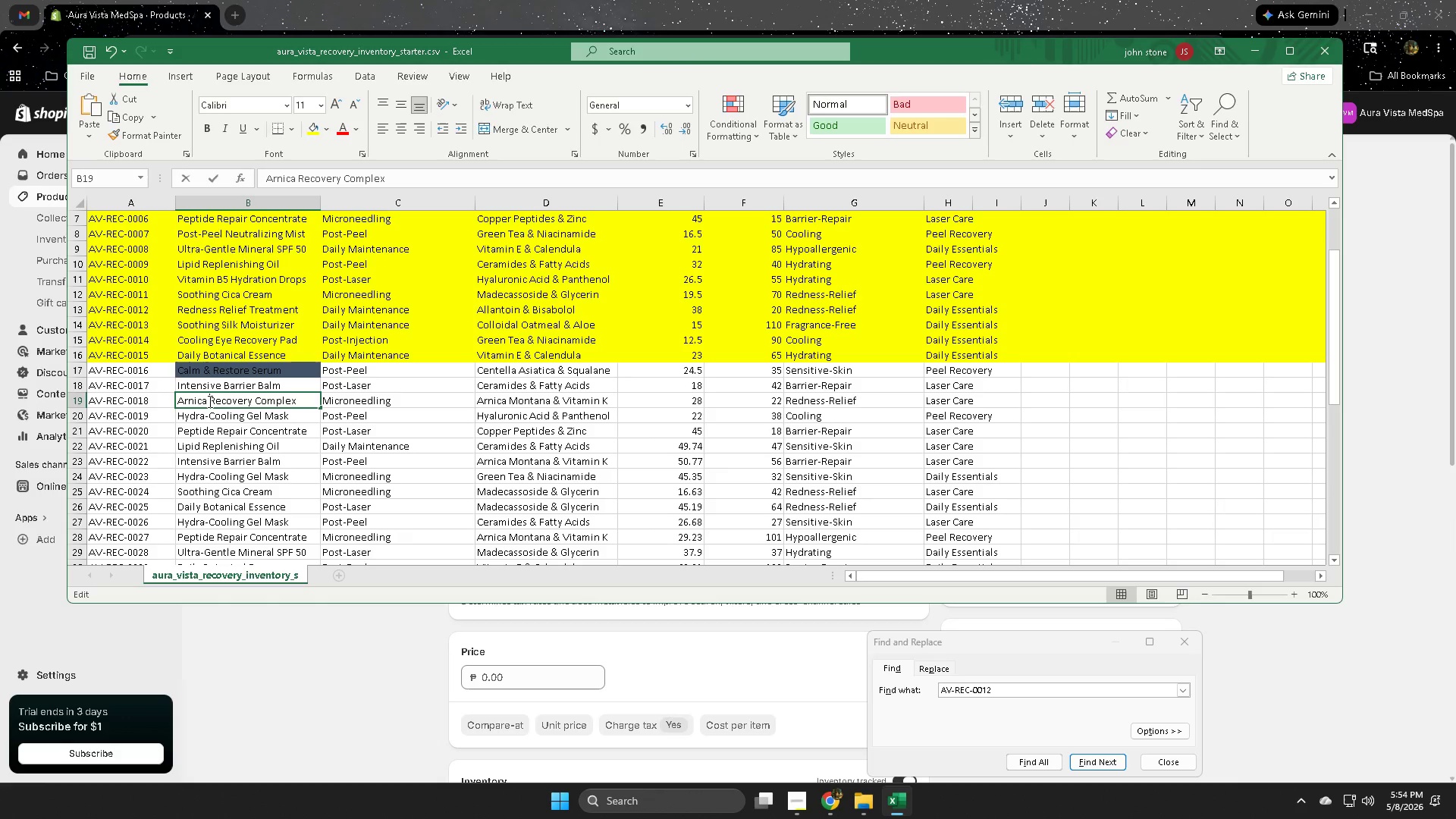 
triple_click([209, 401])
 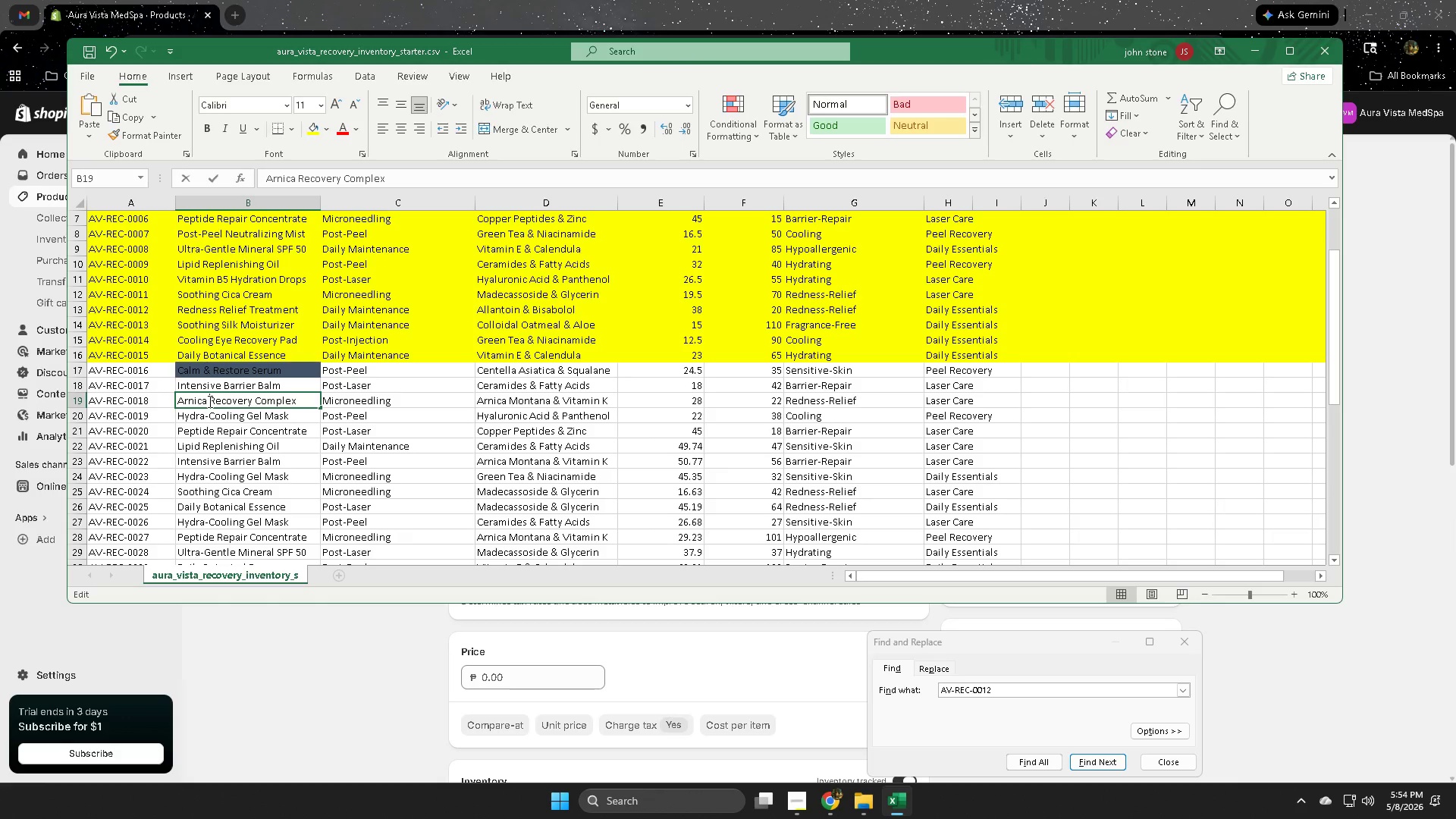 
triple_click([209, 401])
 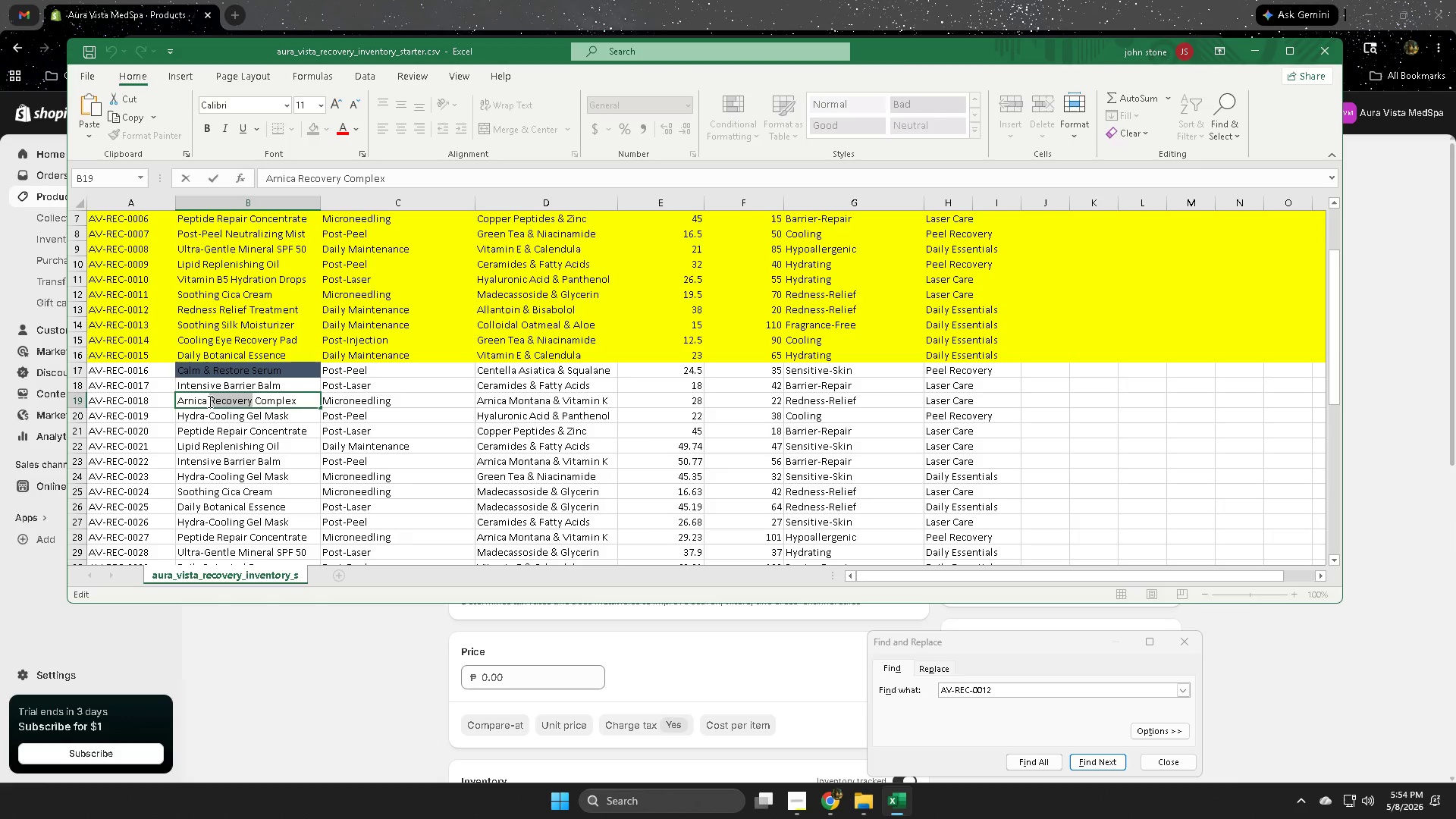 
triple_click([209, 401])
 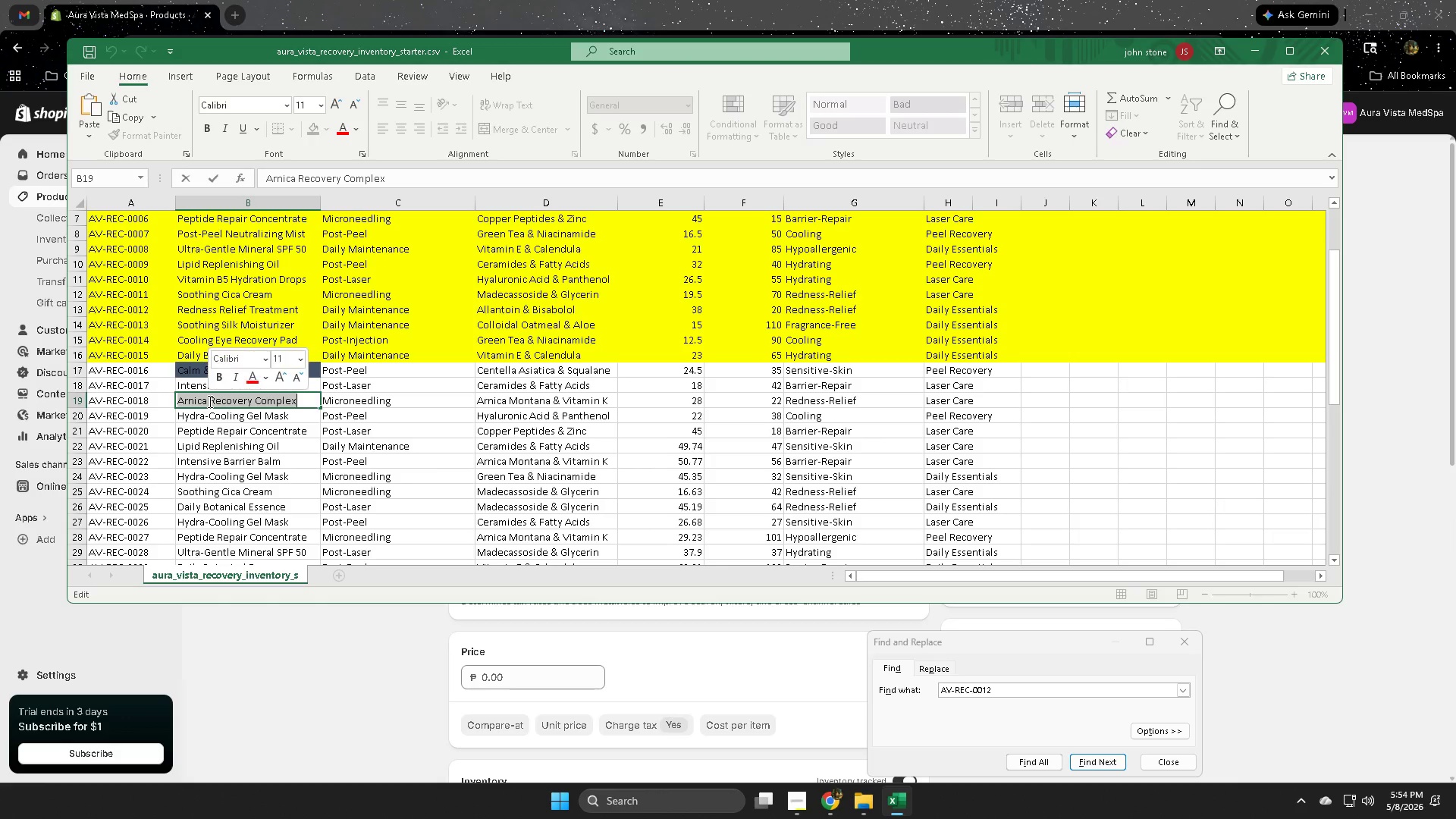 
key(Control+ControlLeft)
 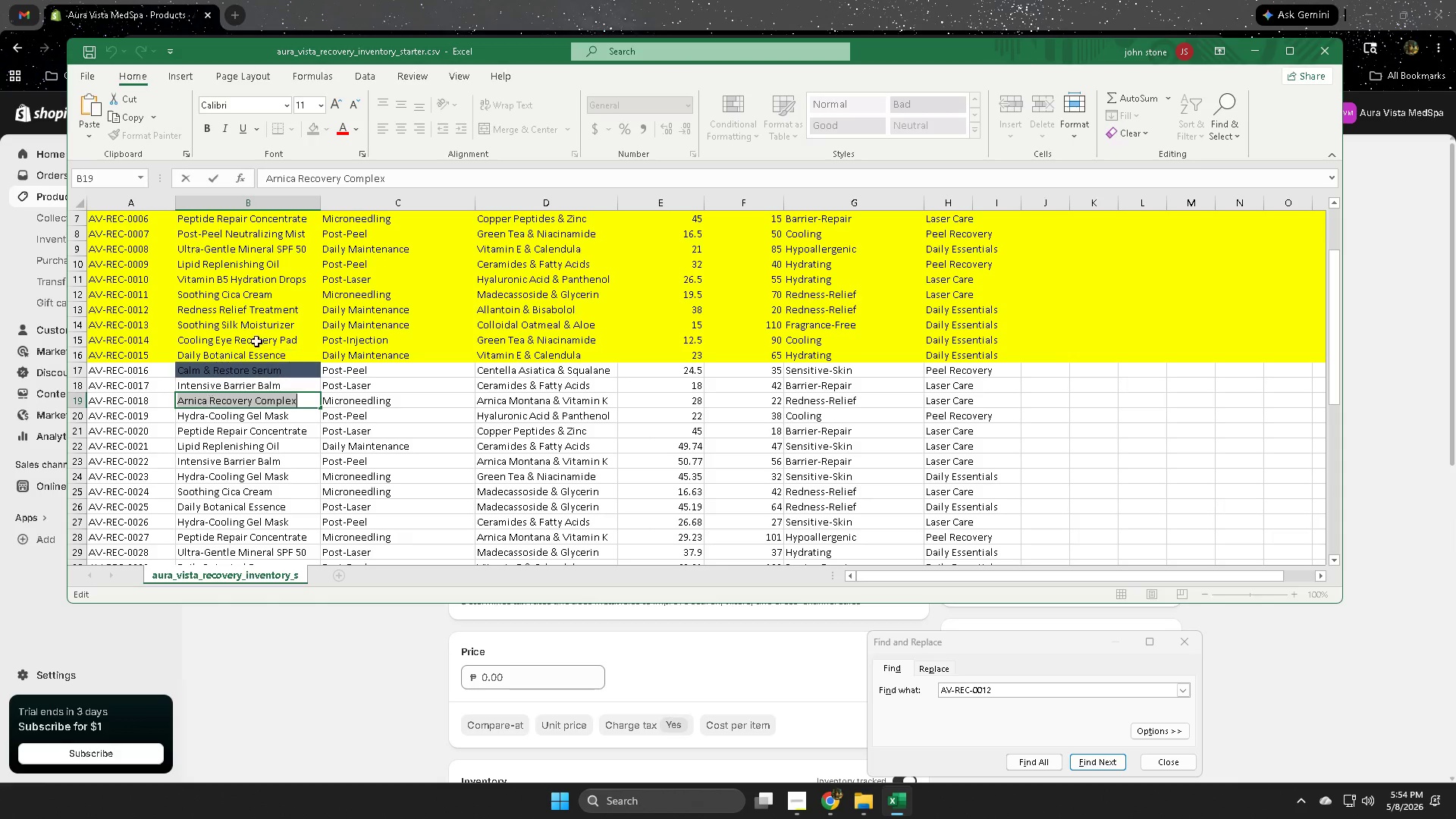 
key(Control+C)
 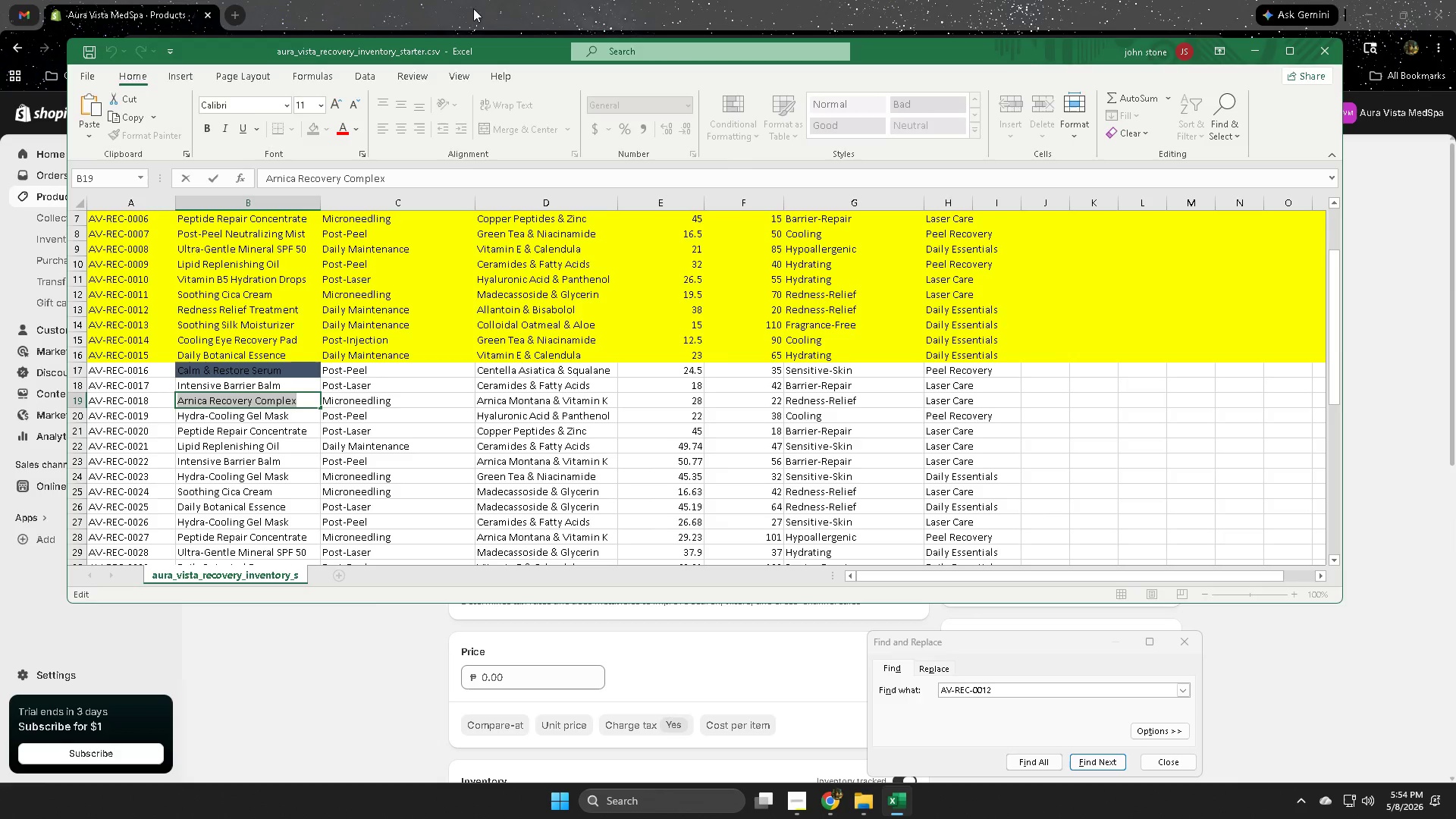 
left_click([481, 0])
 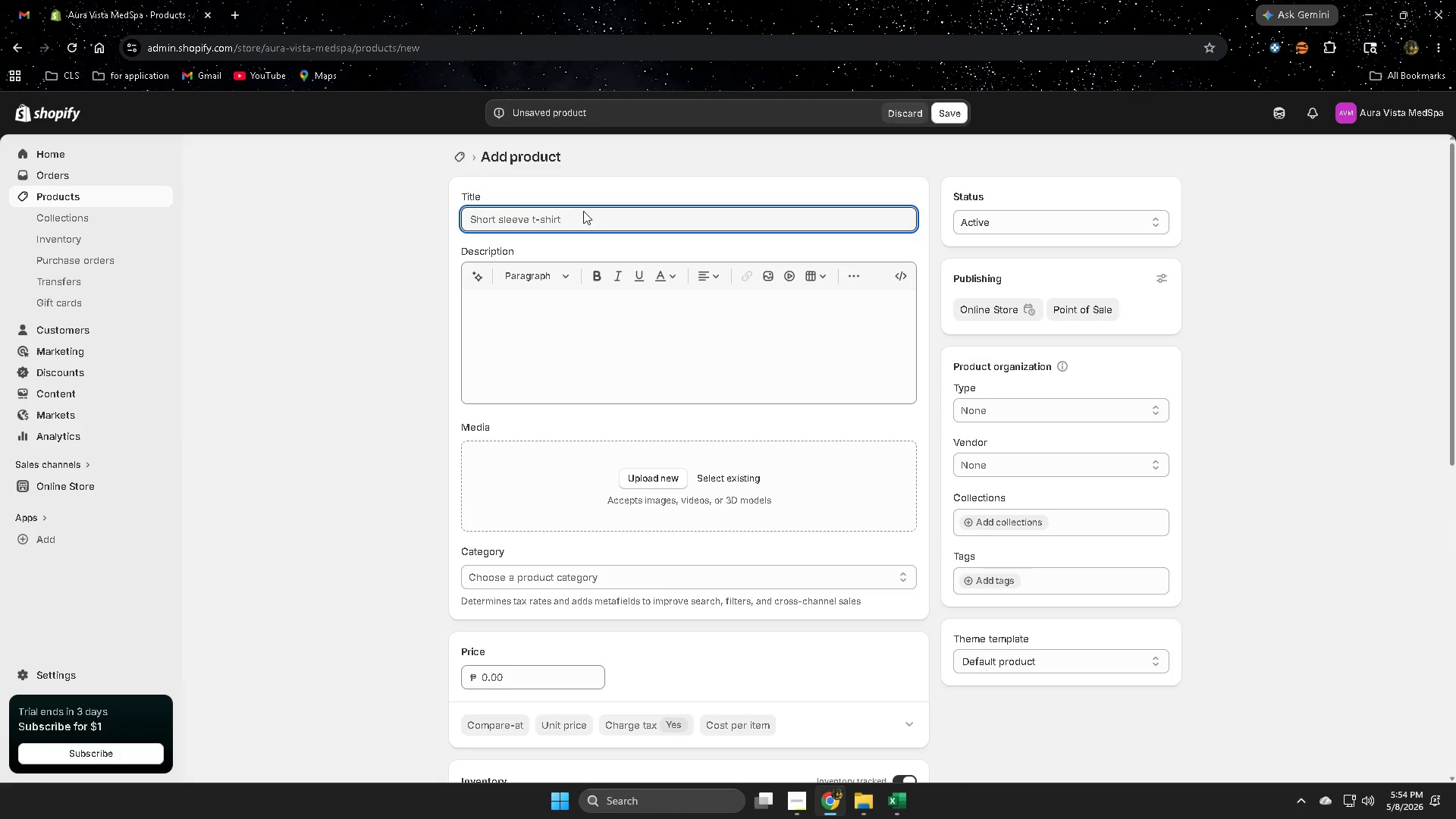 
left_click([595, 216])
 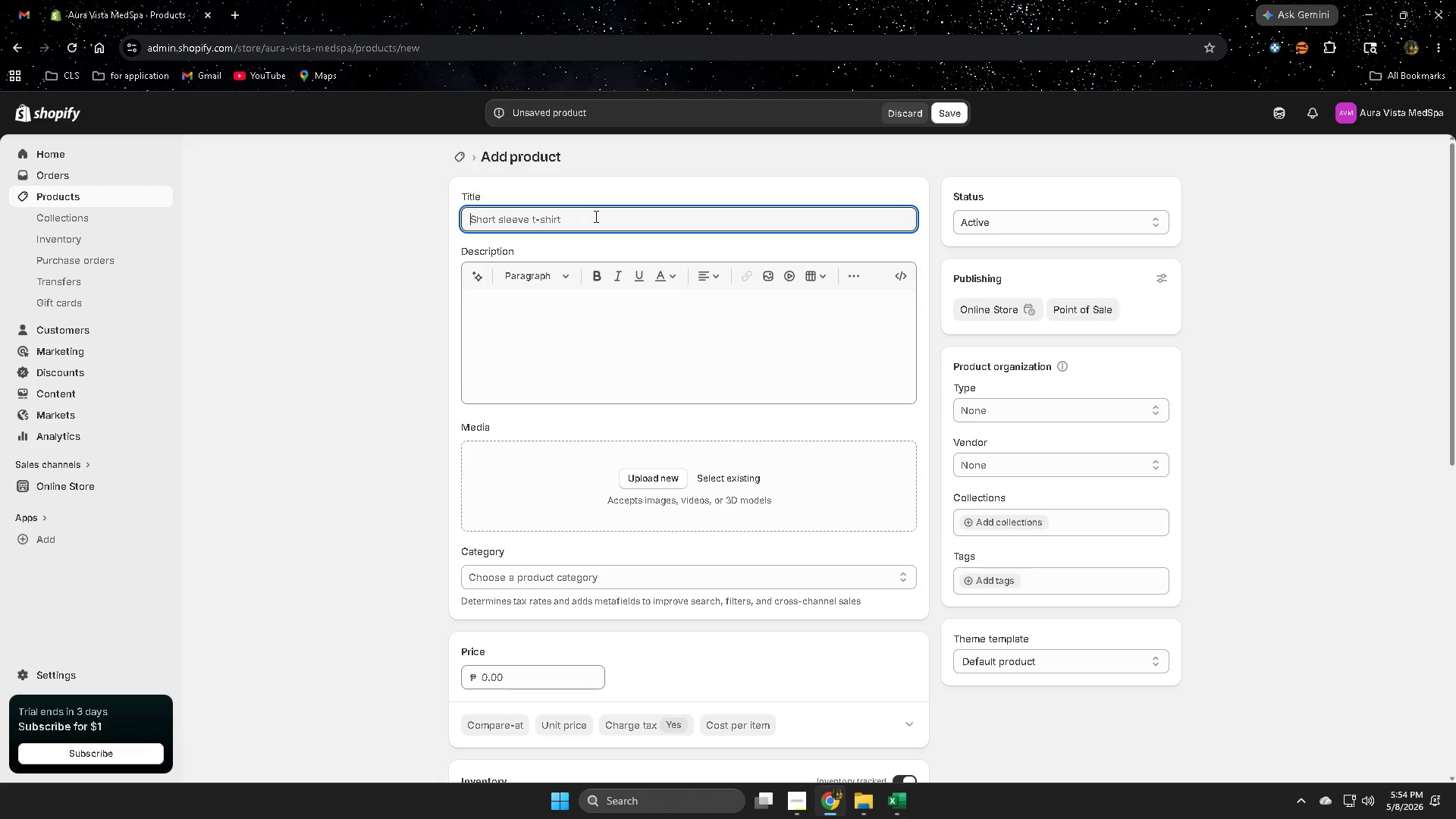 
key(Control+V)
 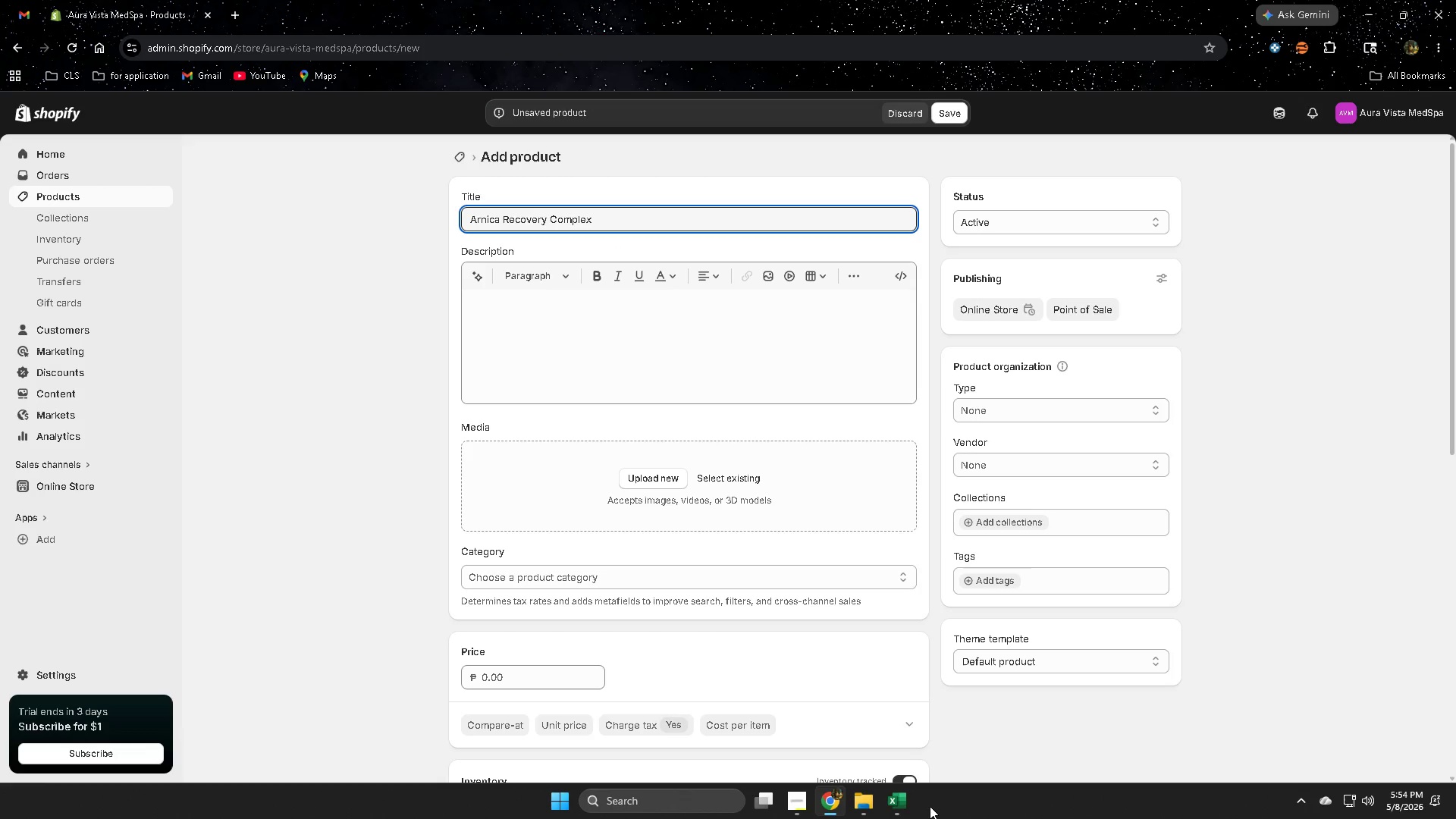 
left_click([899, 803])
 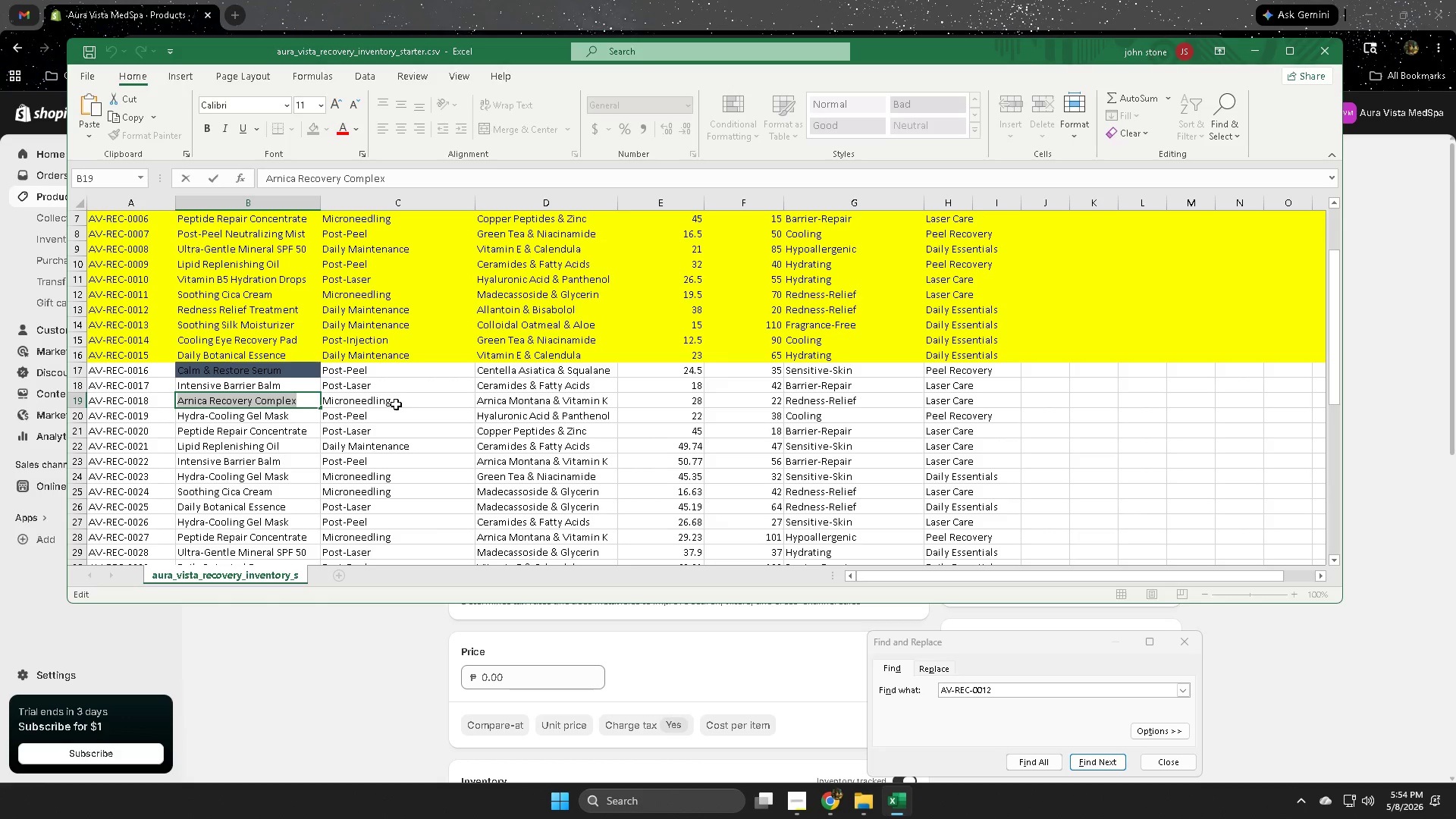 
scroll: coordinate [442, 461], scroll_direction: up, amount: 1.0
 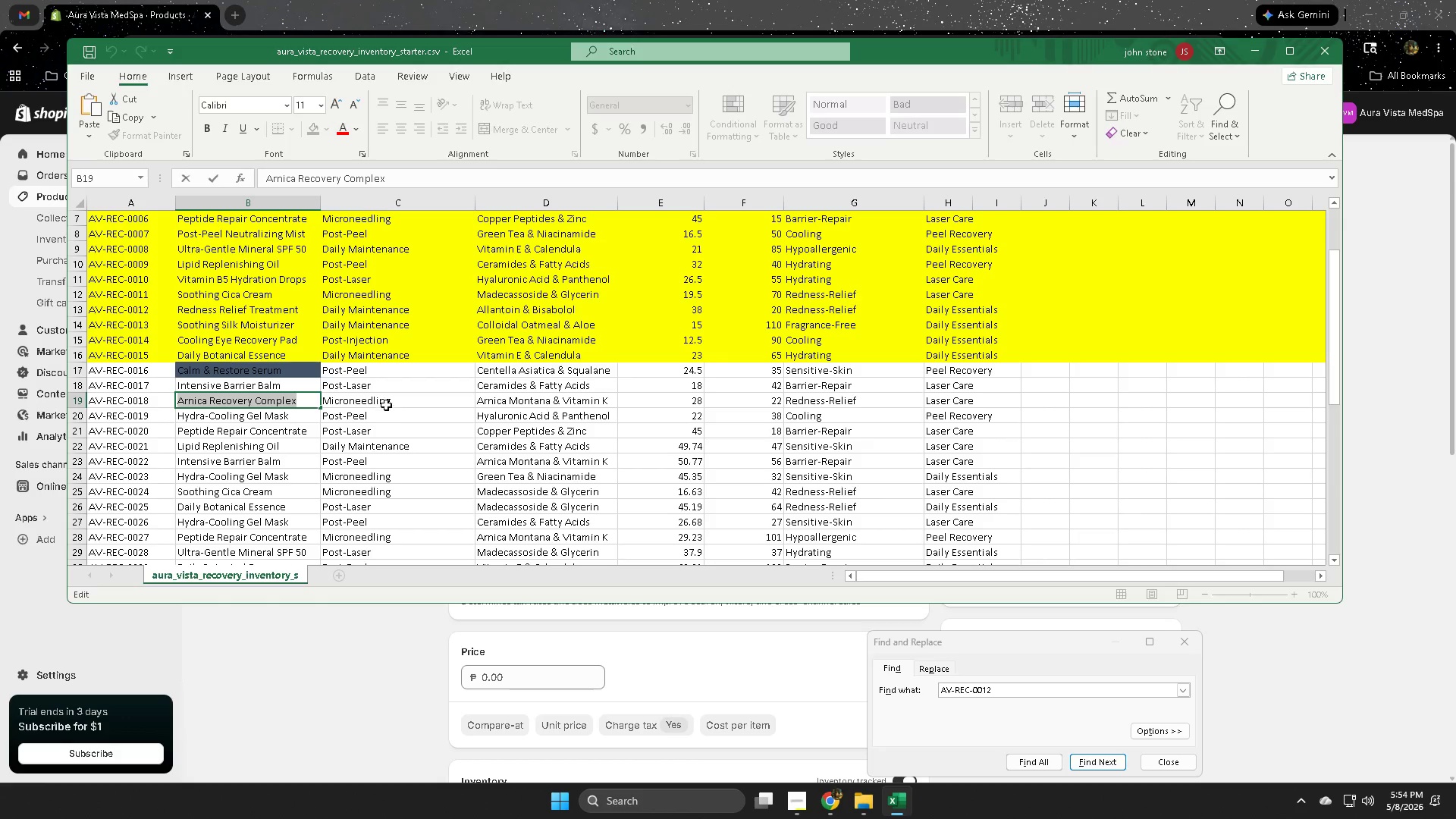 
double_click([385, 404])
 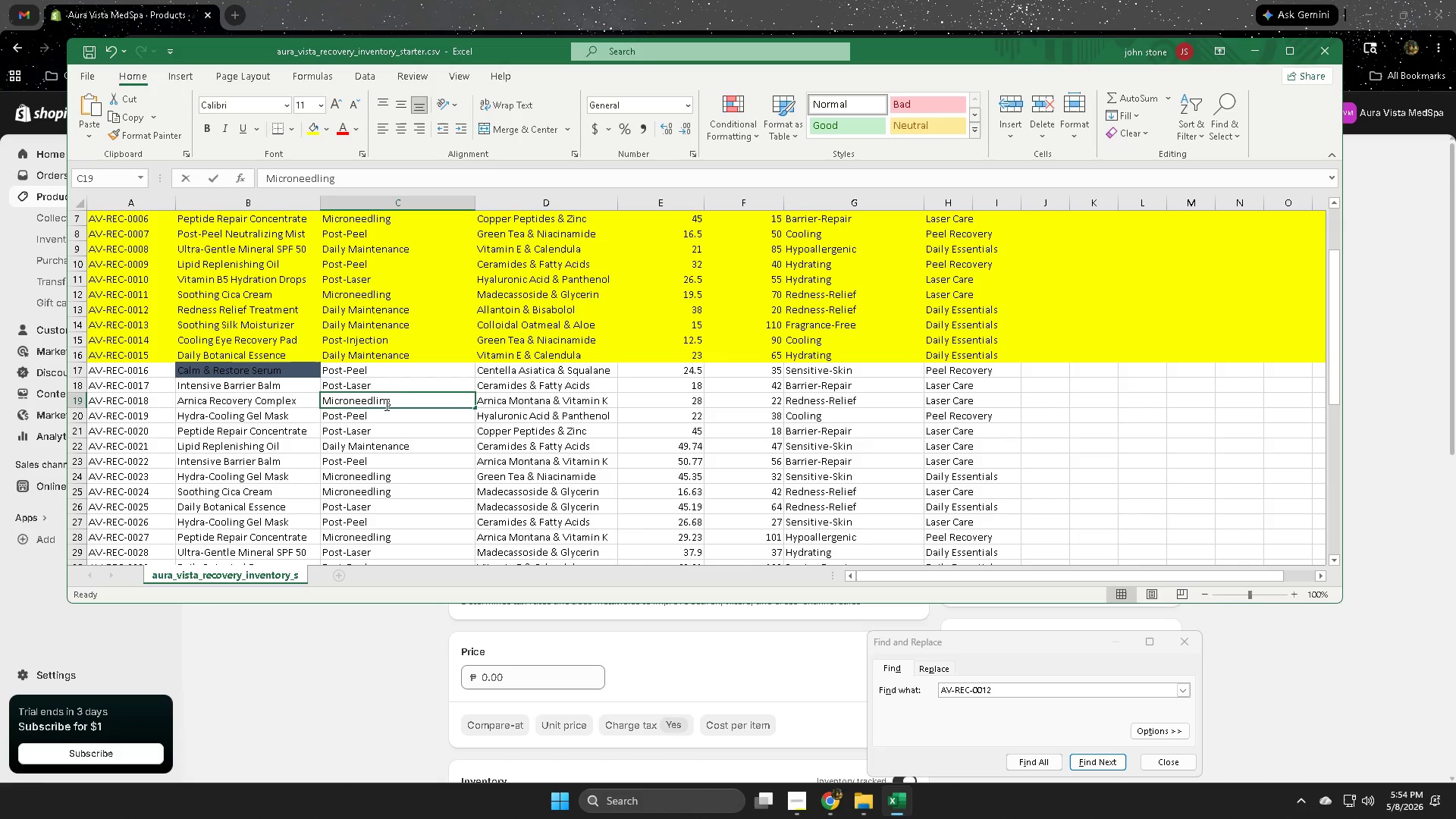 
triple_click([385, 404])
 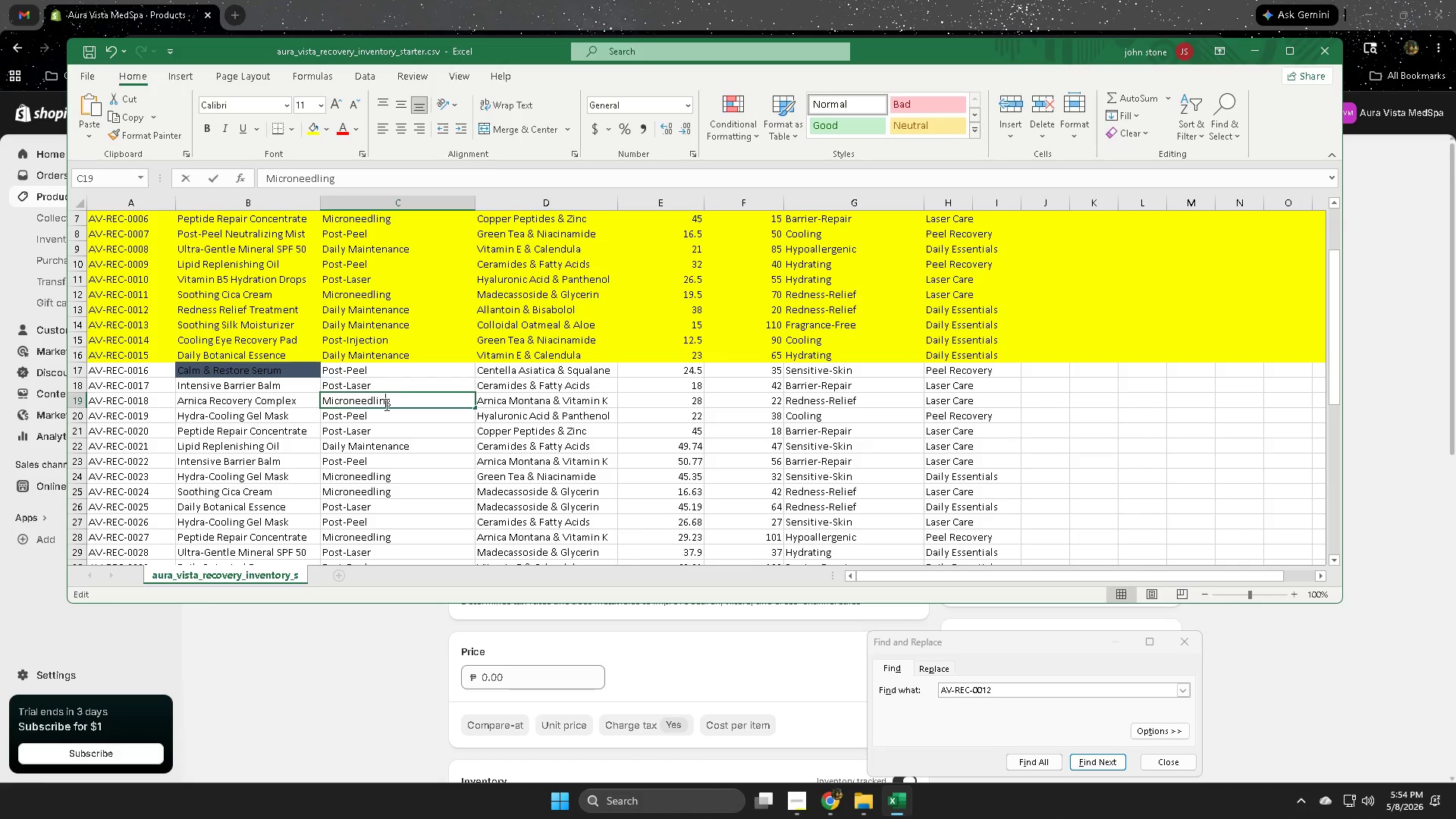 
triple_click([385, 404])
 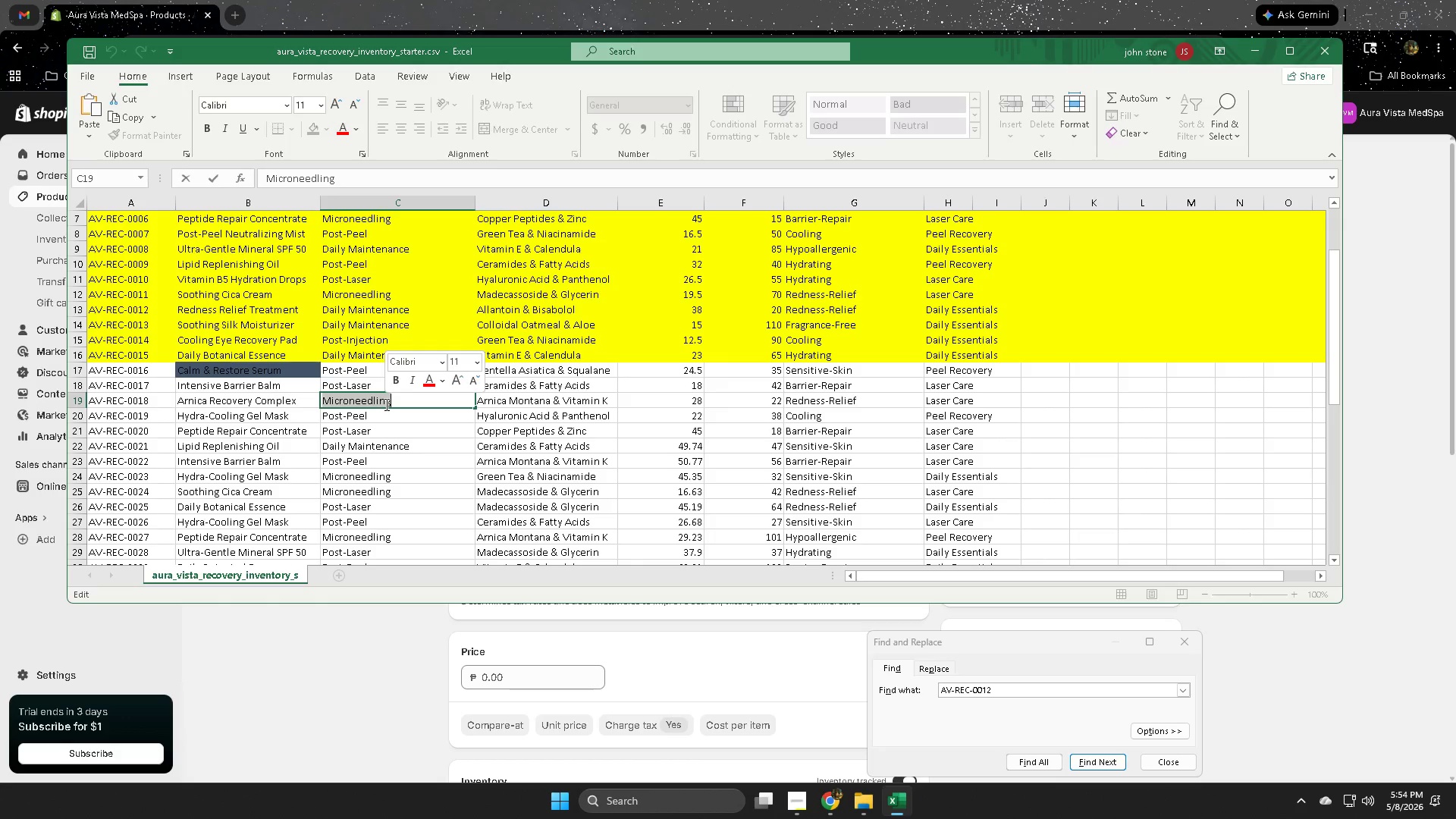 
key(Control+ControlLeft)
 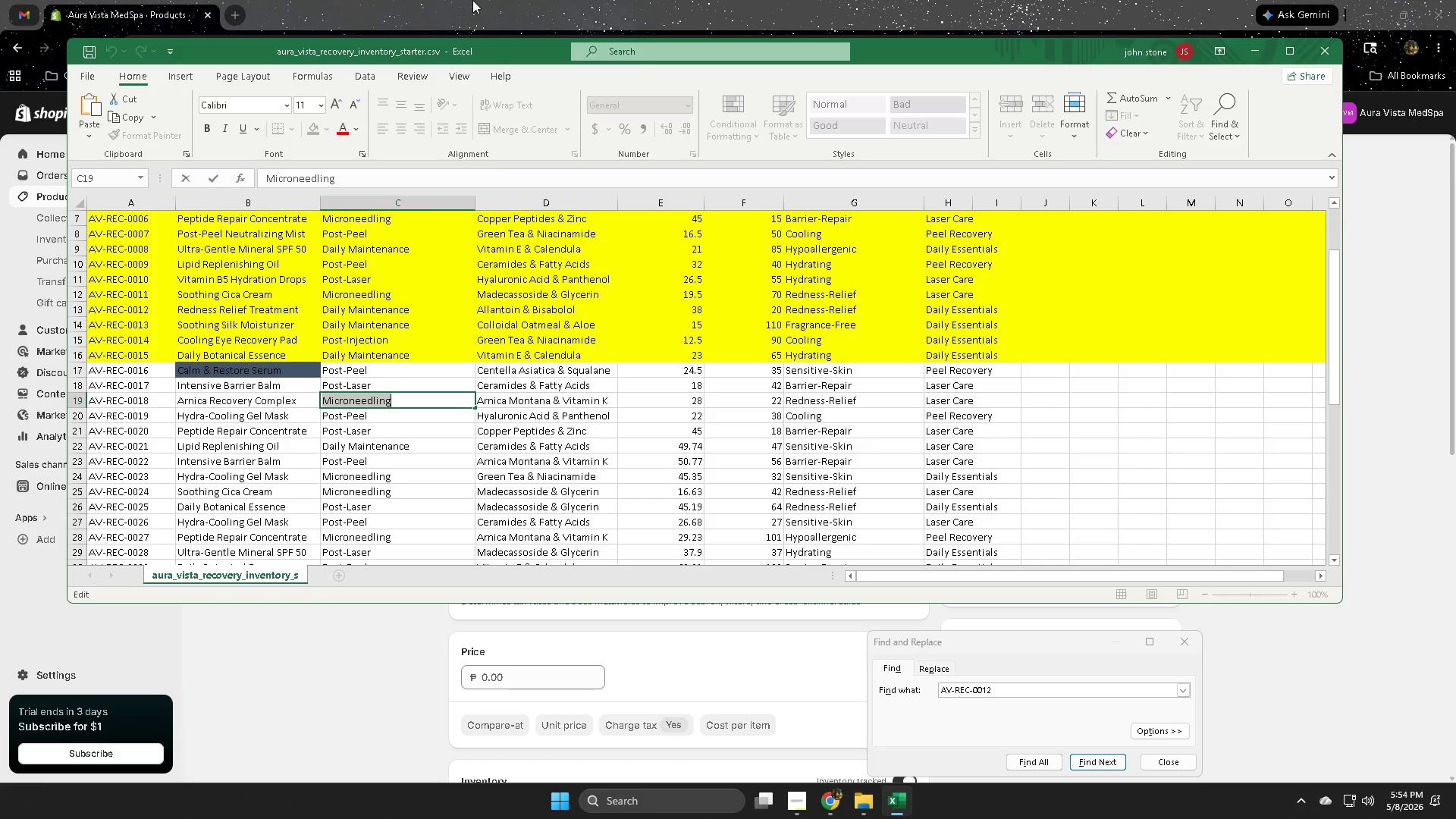 
key(Control+C)
 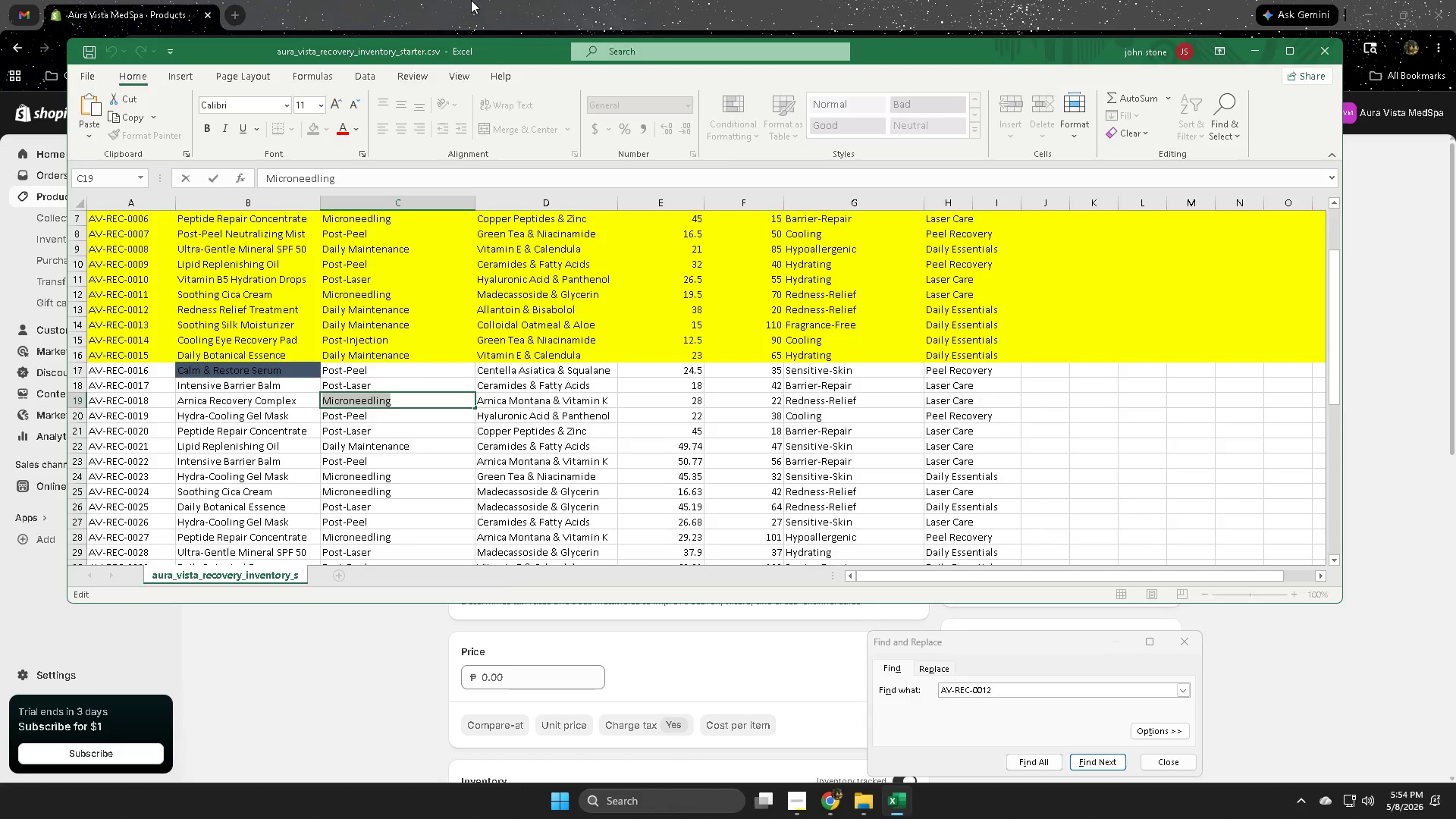 
left_click([471, 0])
 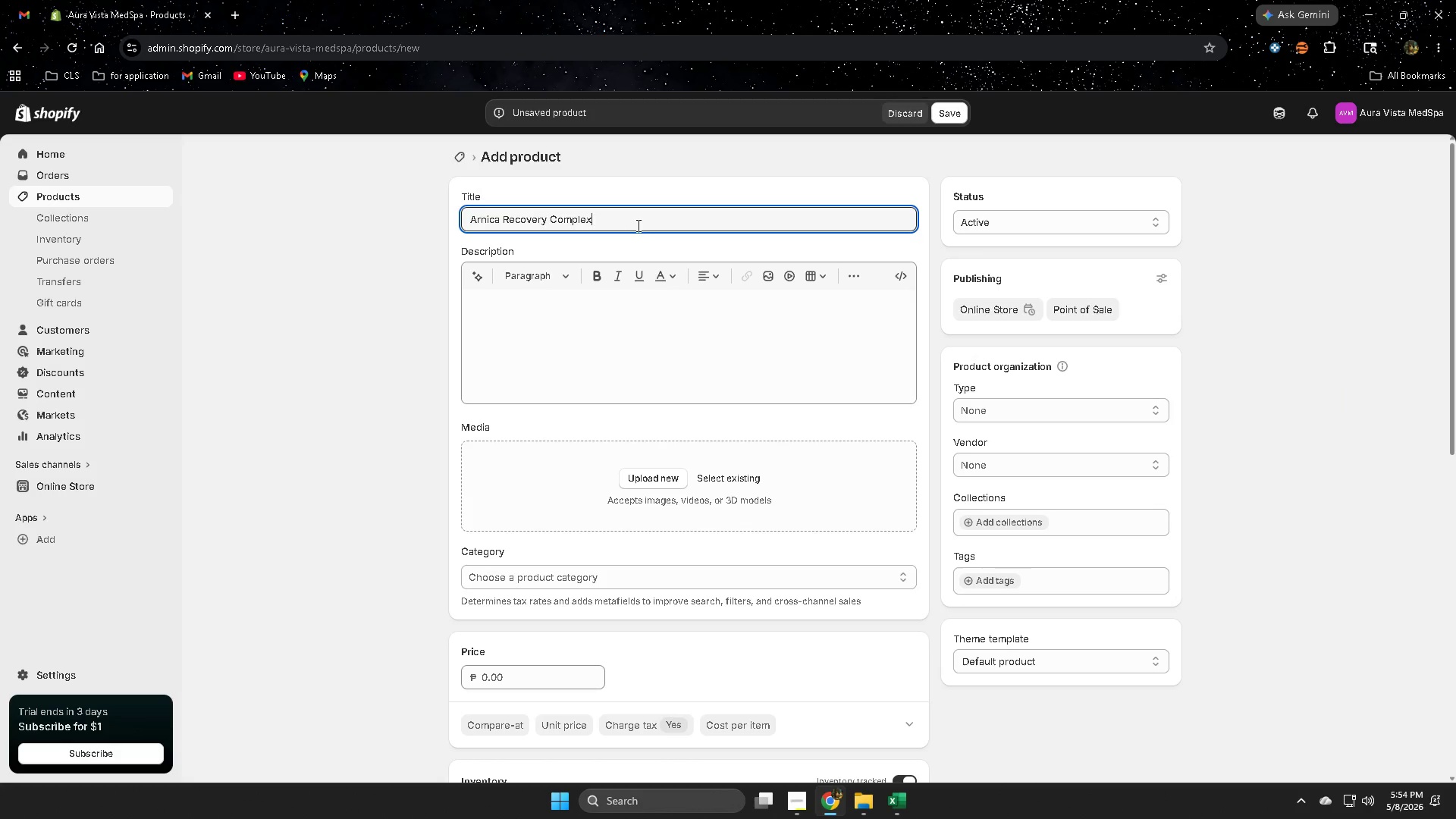 
key(Space)
 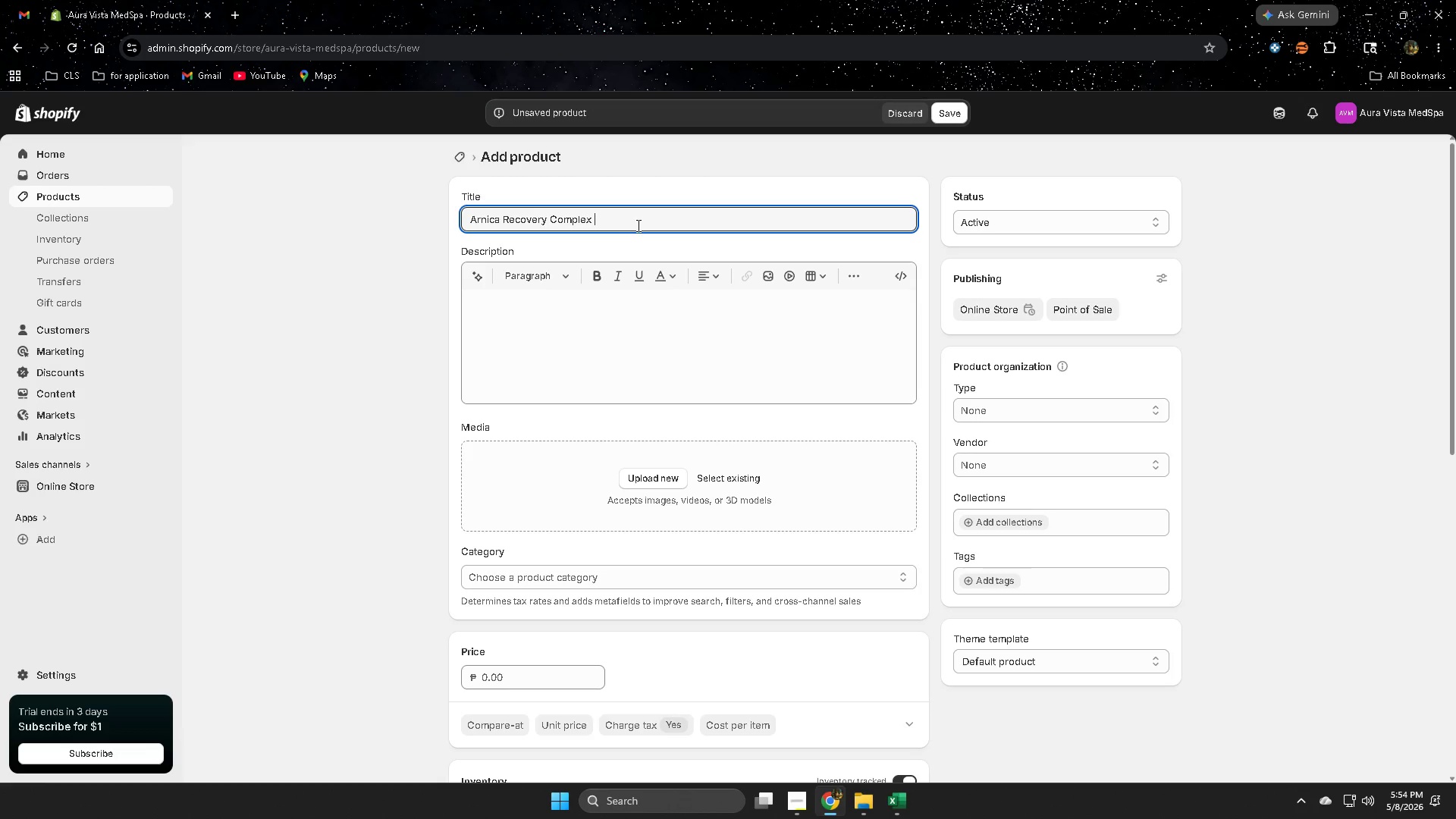 
key(Minus)
 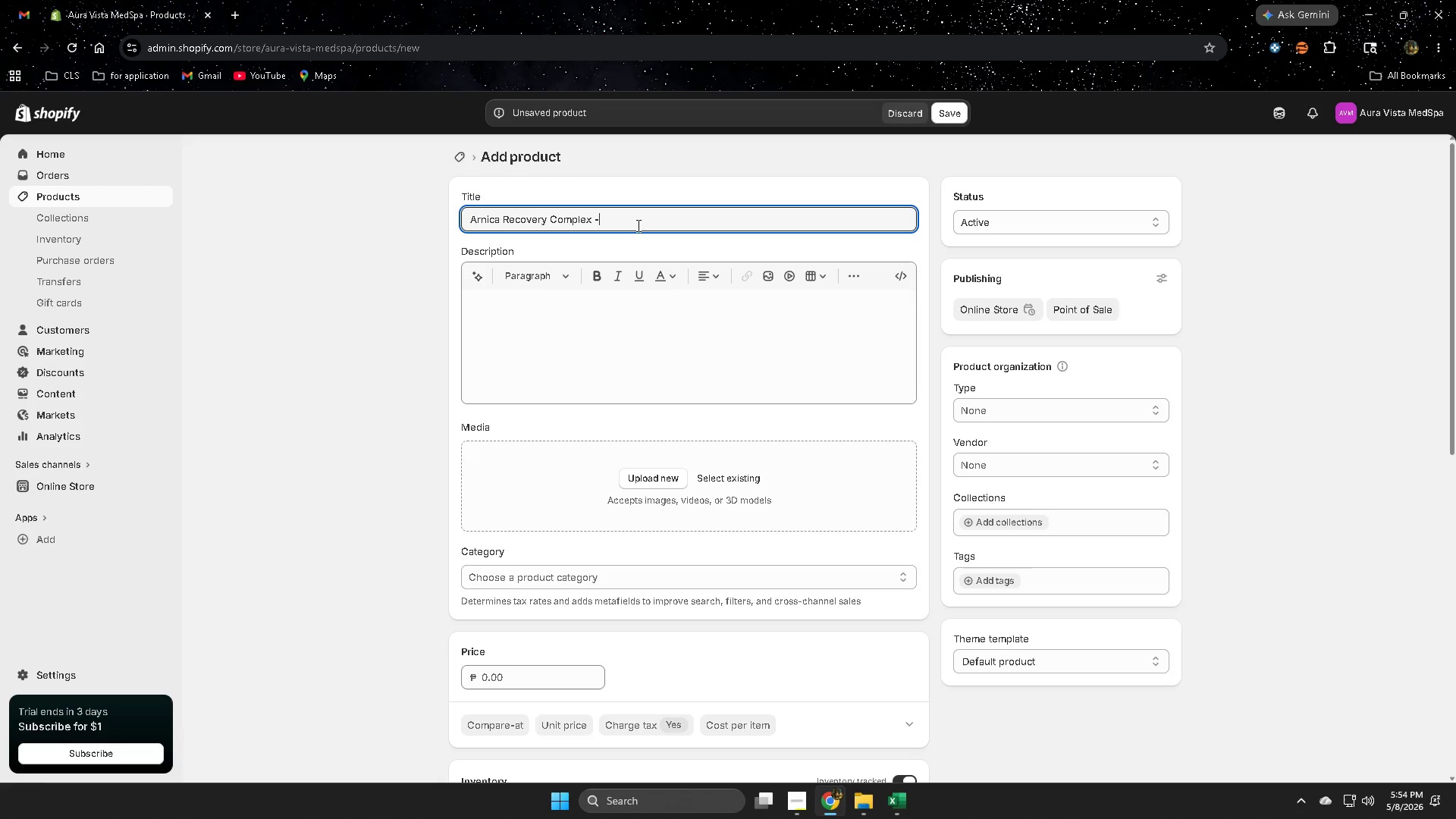 
key(Control+V)
 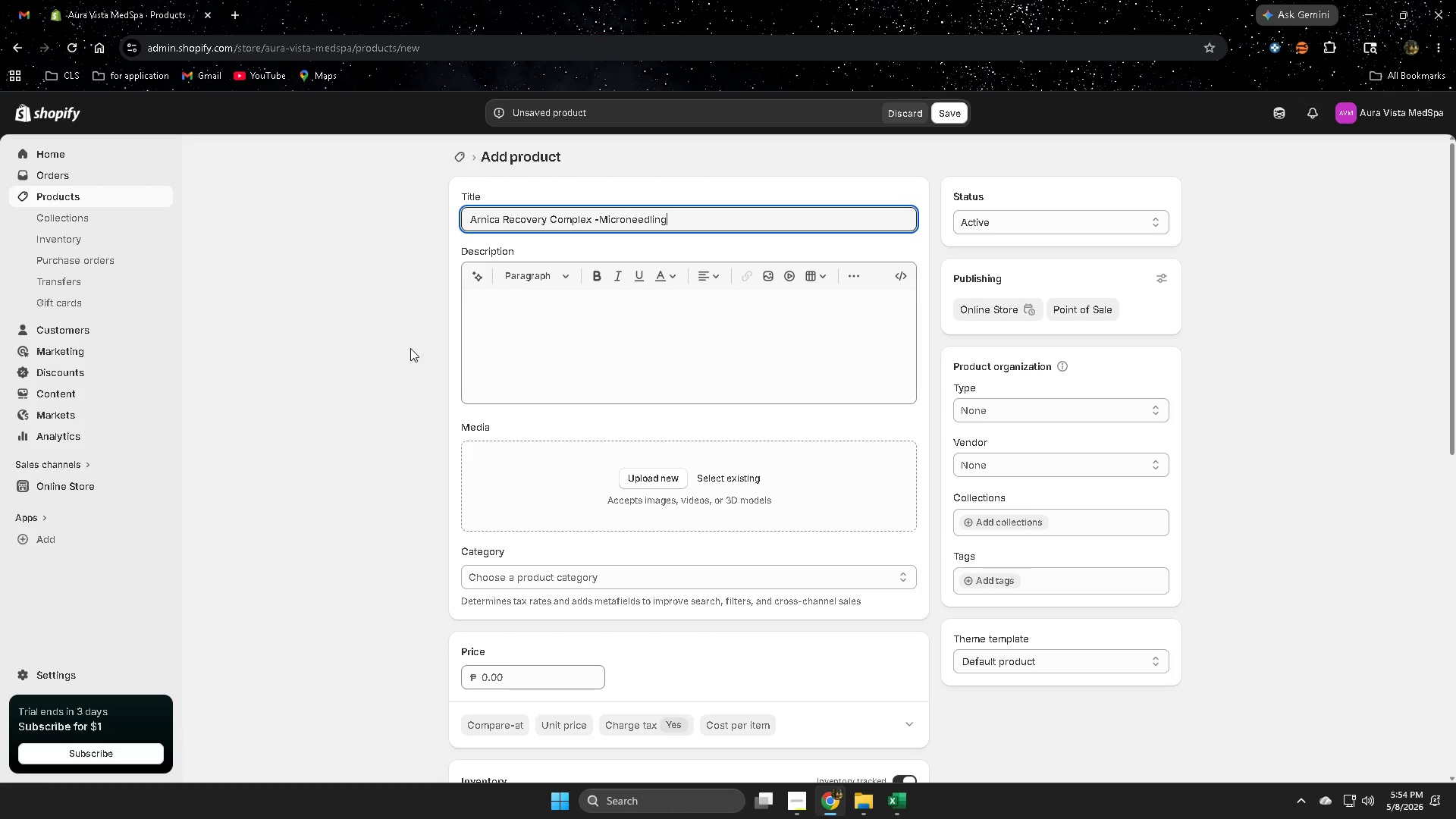 
left_click([374, 362])
 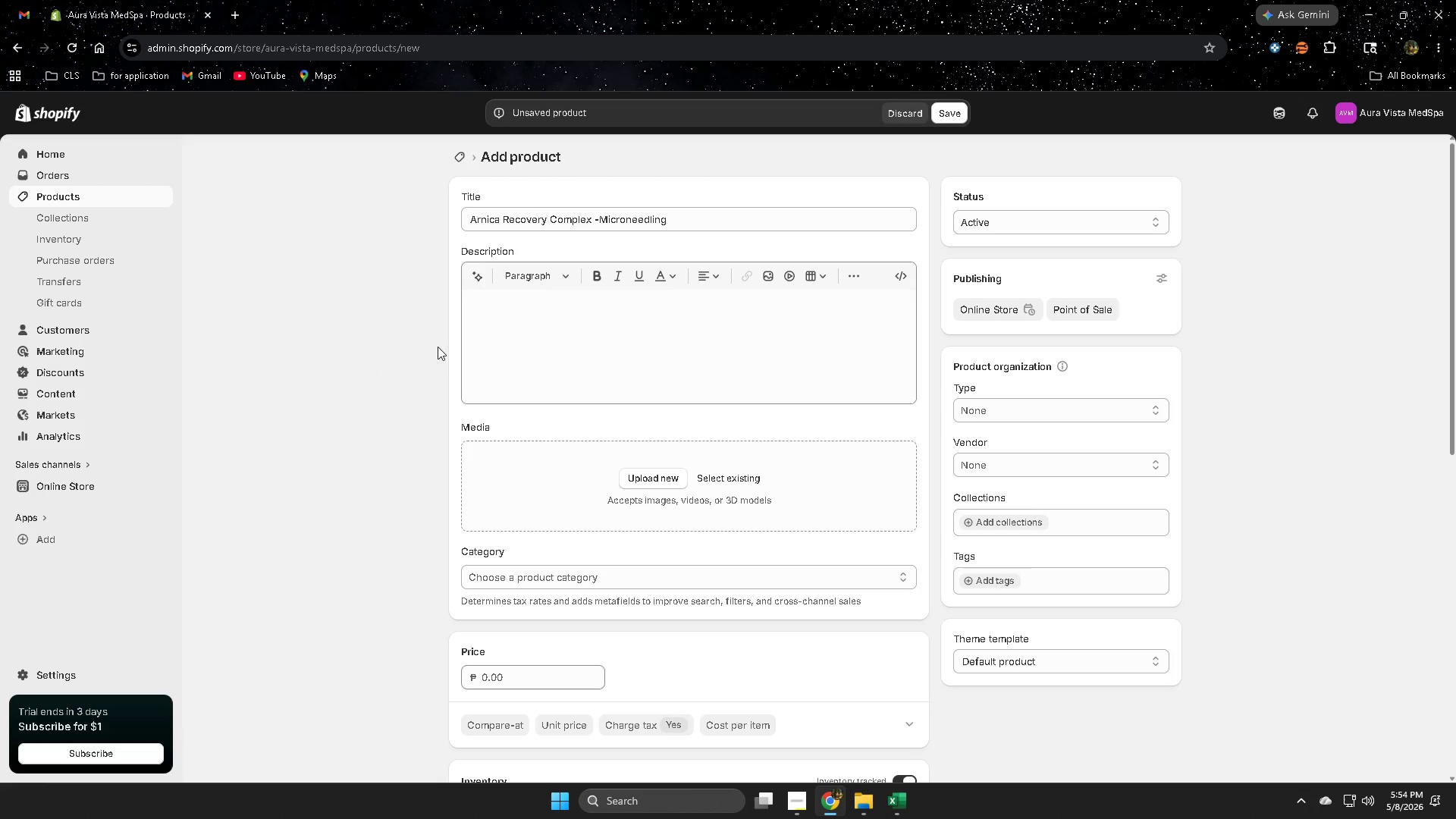 
scroll: coordinate [556, 500], scroll_direction: down, amount: 6.0
 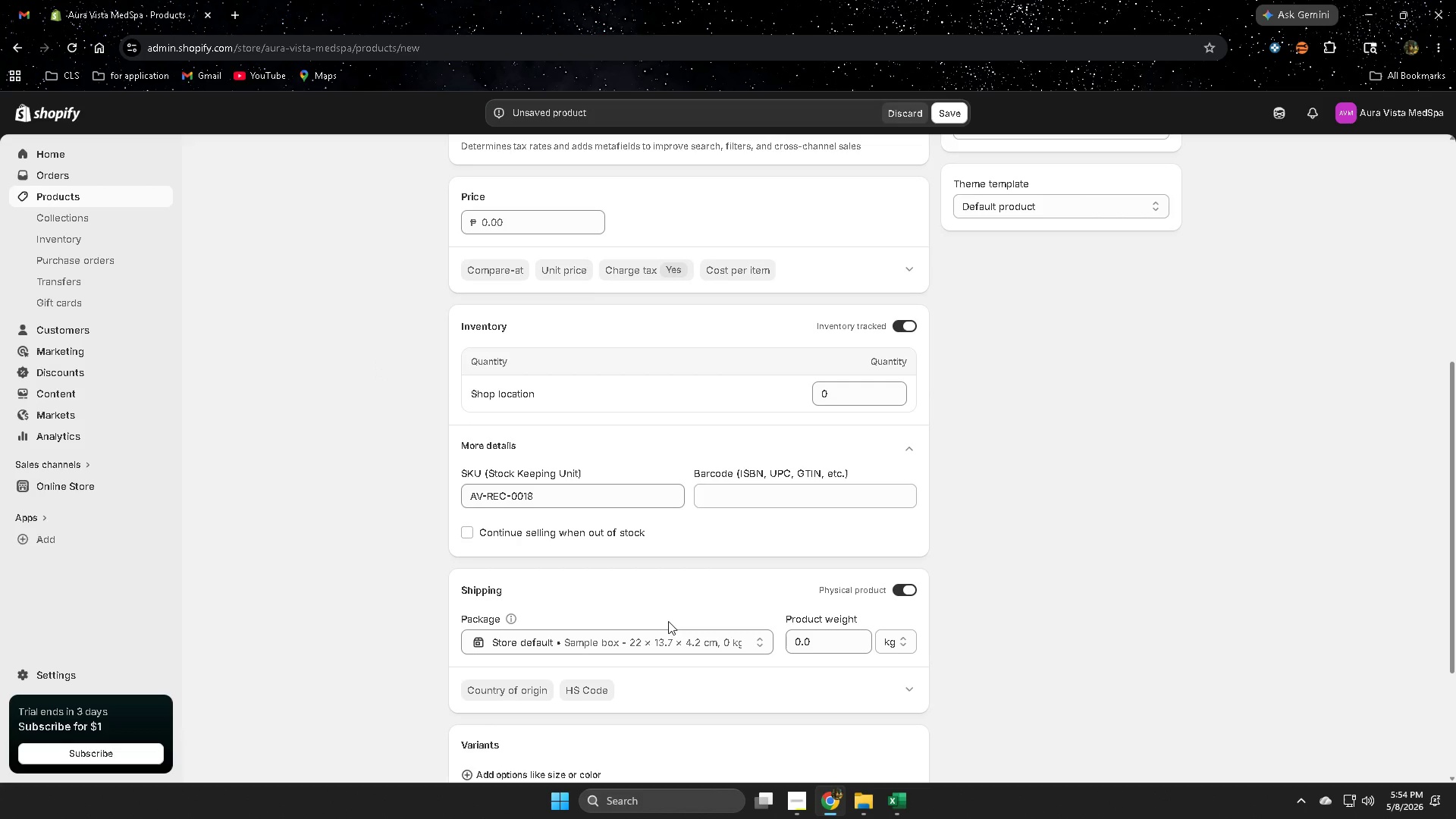 
left_click([891, 801])
 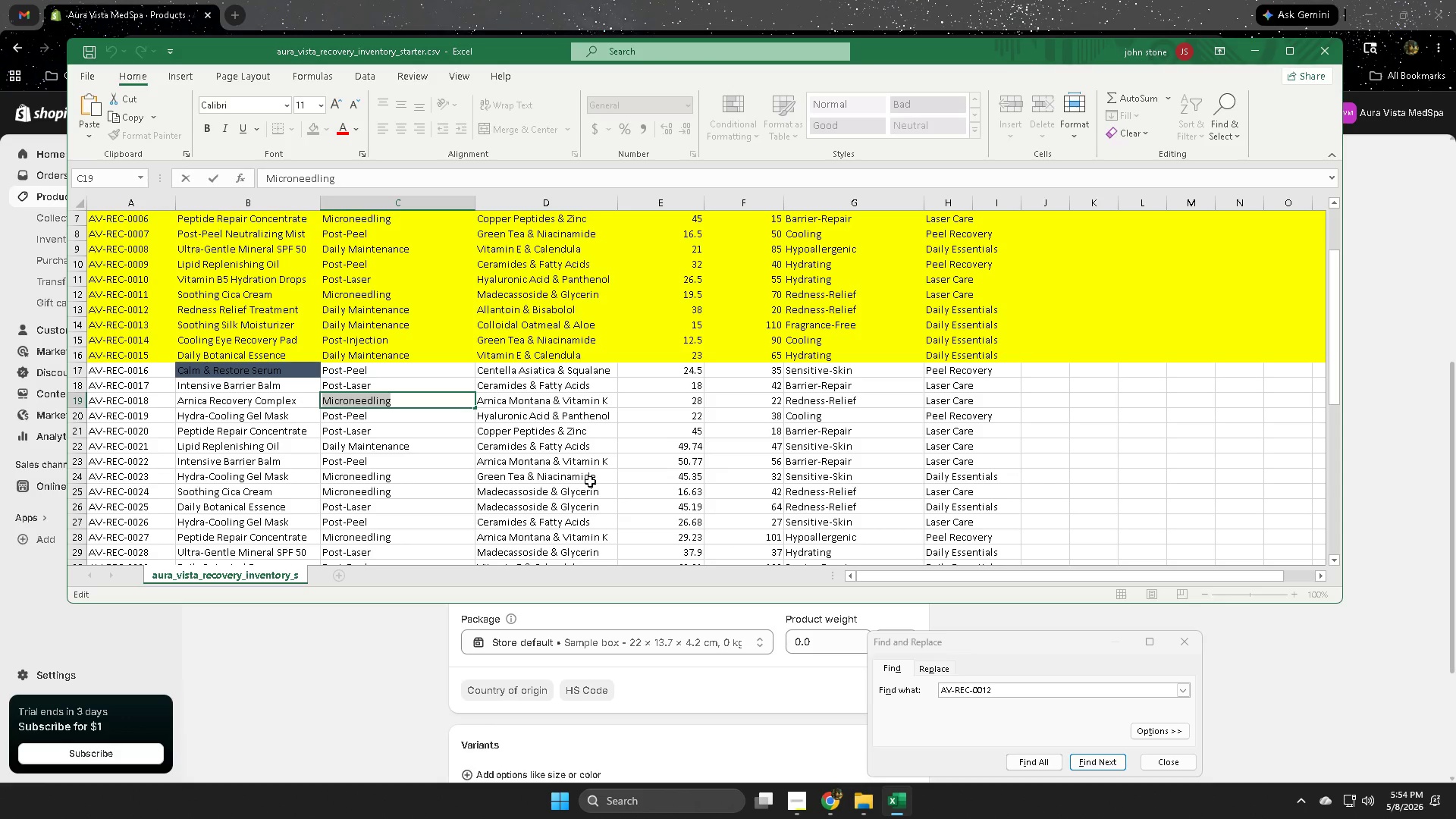 
scroll: coordinate [590, 469], scroll_direction: up, amount: 6.0
 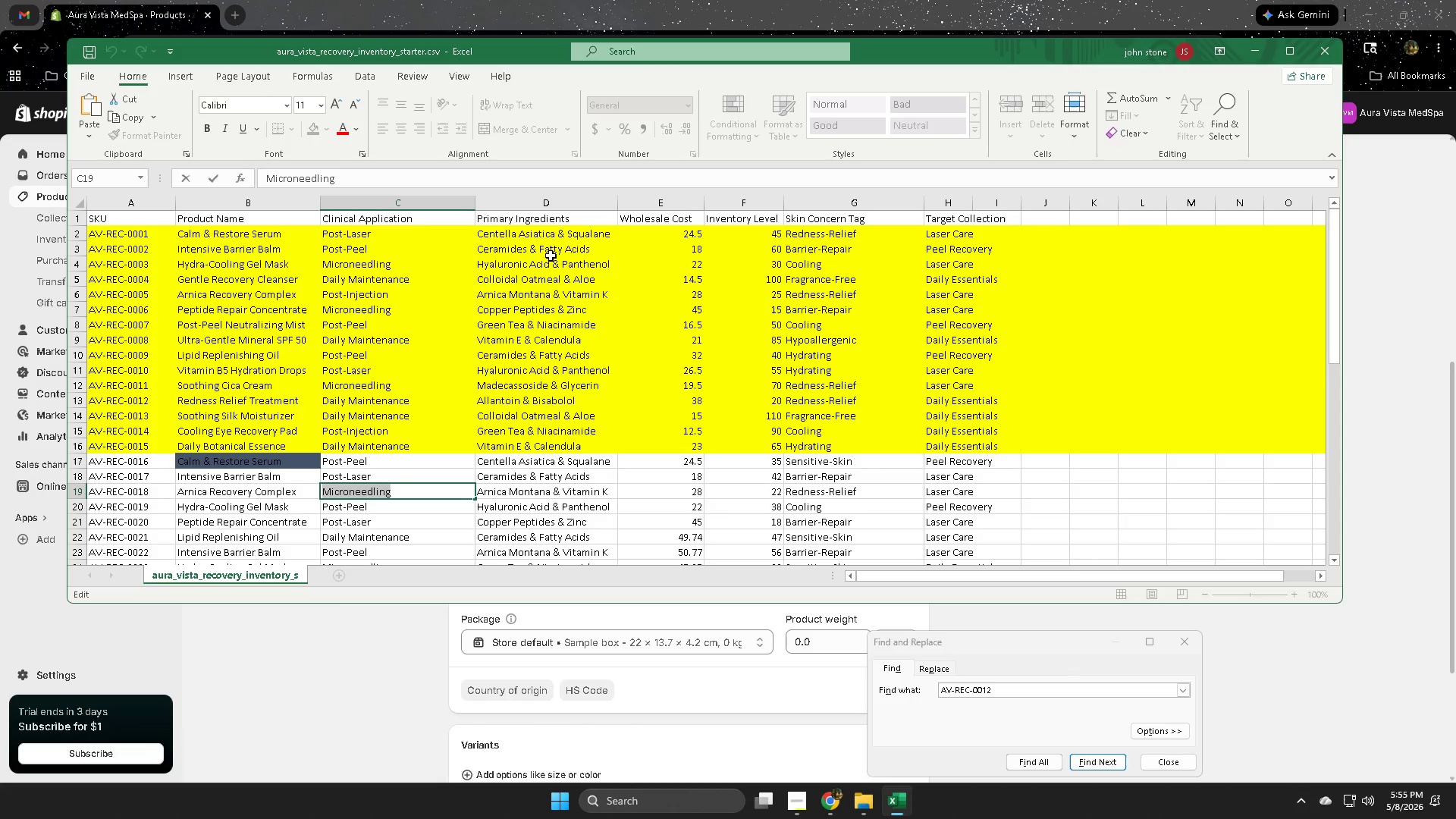 
wait(27.93)
 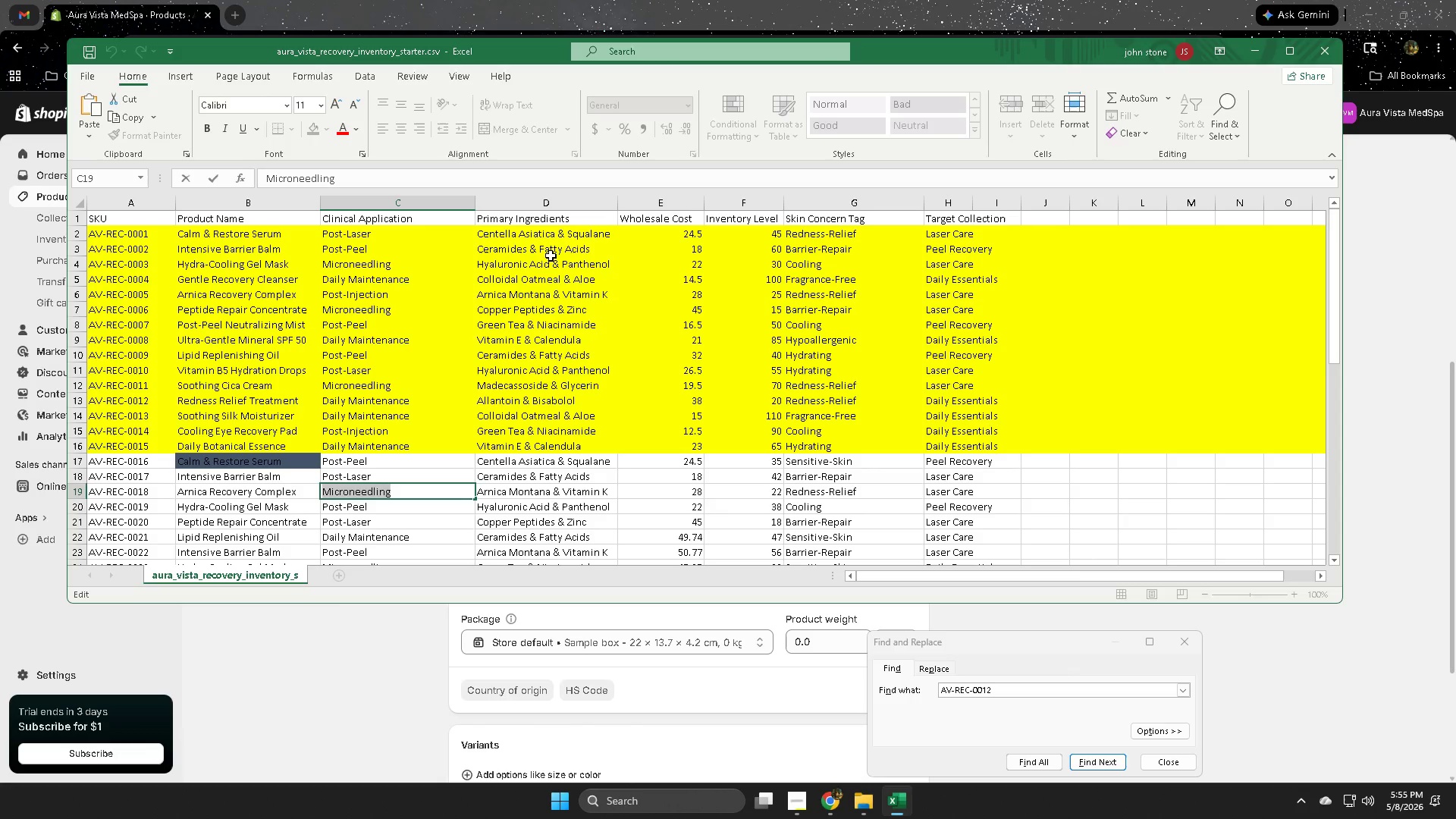 
left_click([896, 797])
 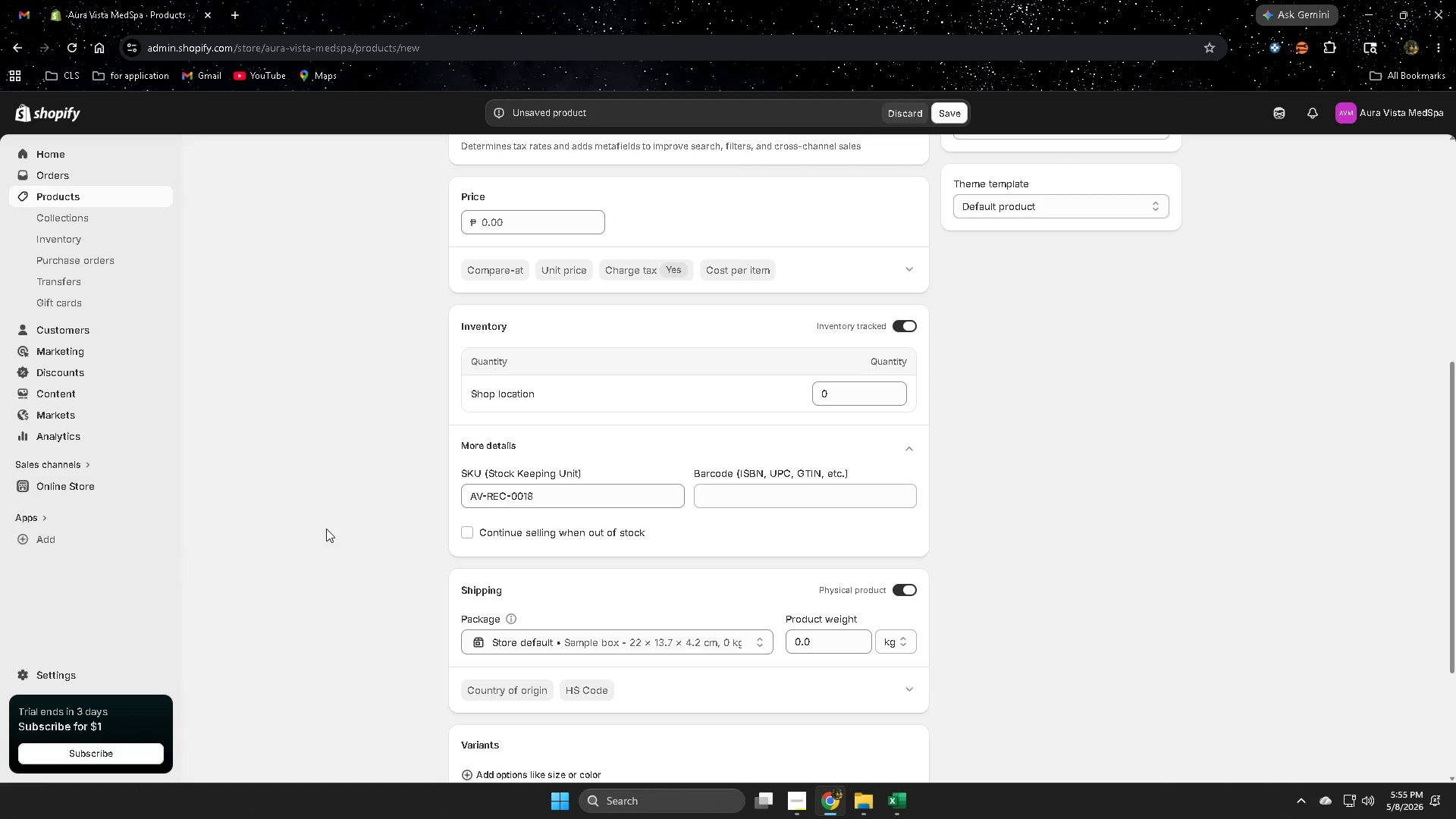 
scroll: coordinate [374, 567], scroll_direction: up, amount: 7.0
 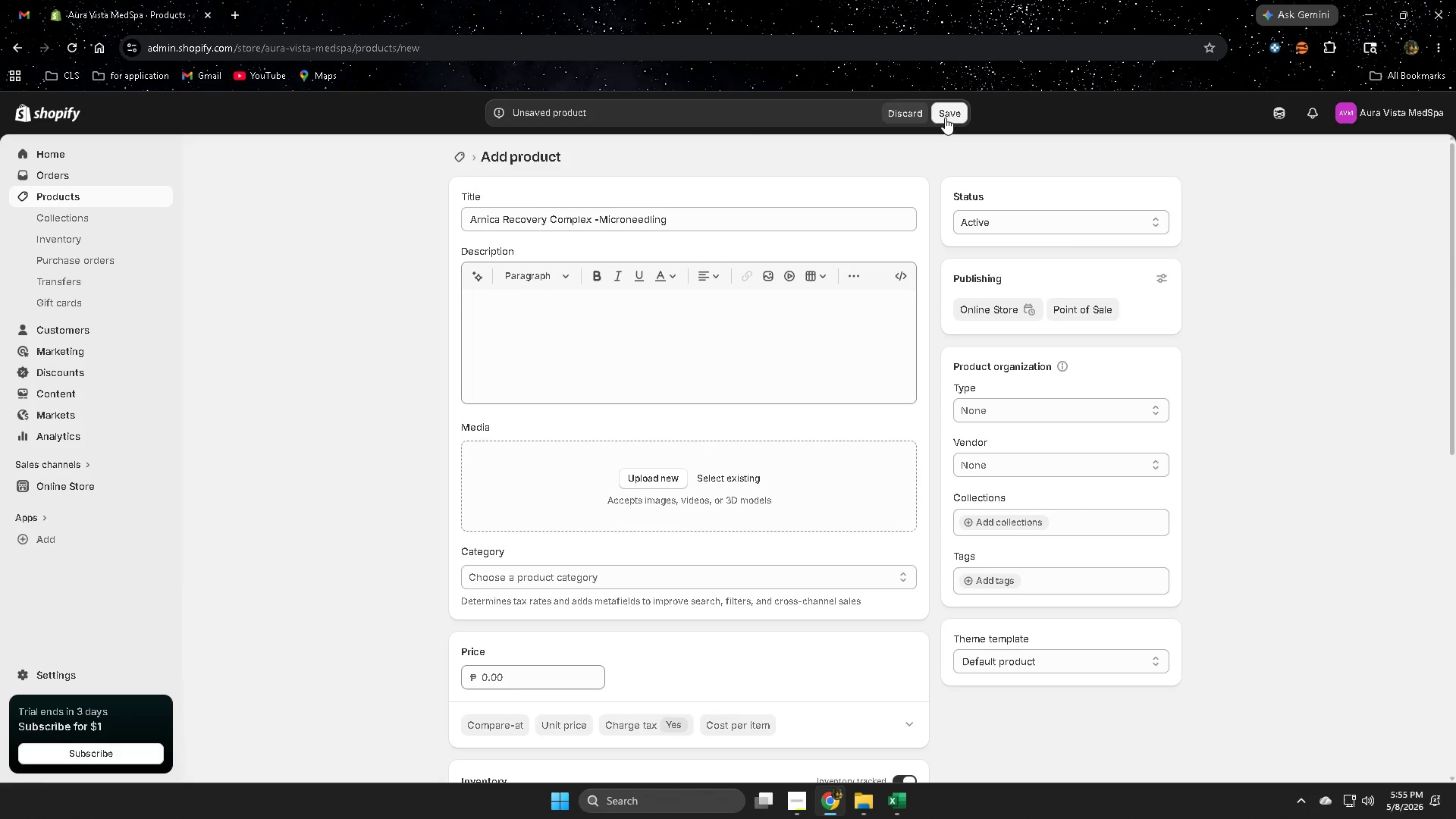 
left_click([945, 118])
 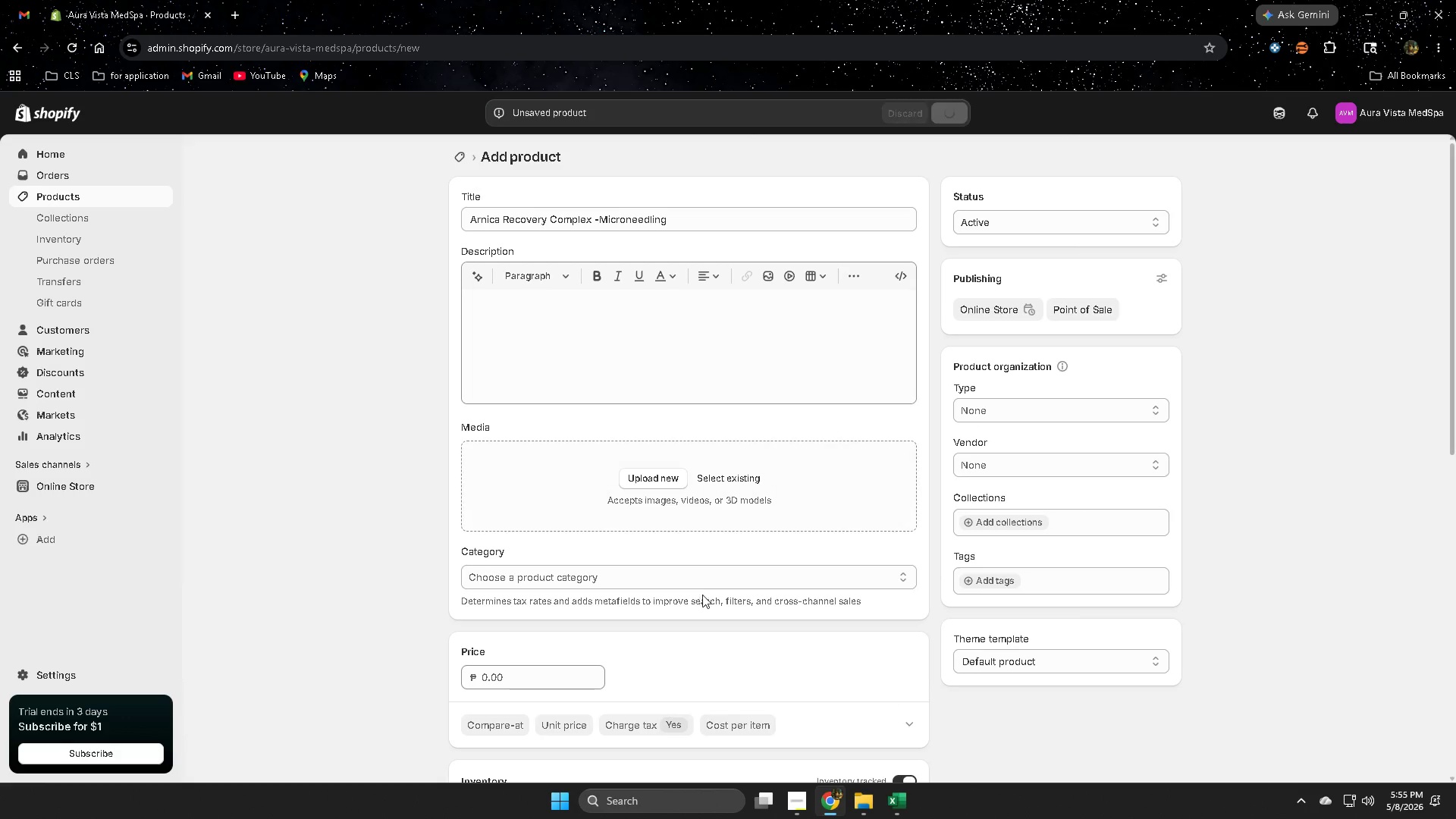 
scroll: coordinate [722, 557], scroll_direction: down, amount: 4.0
 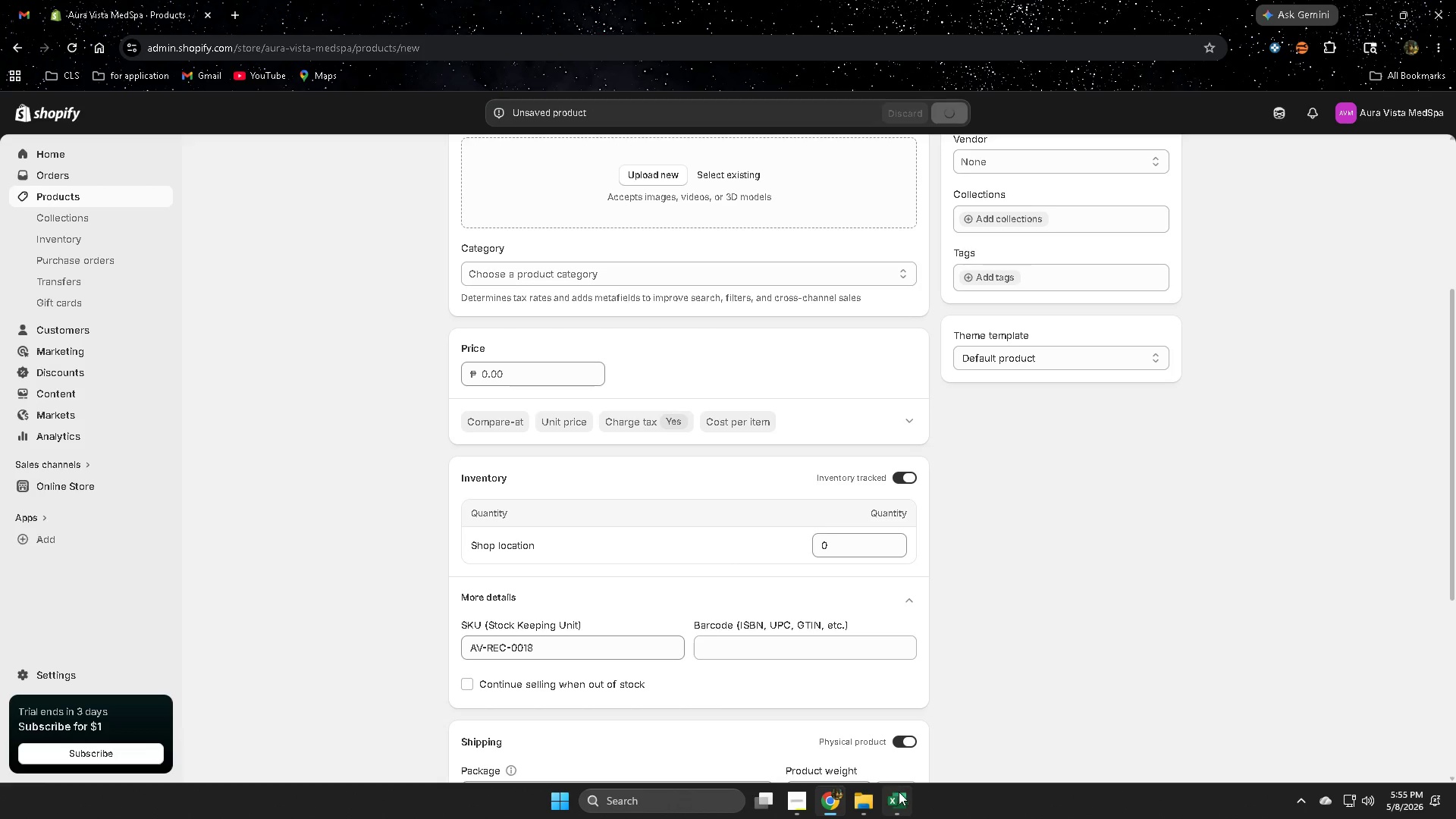 
left_click([899, 802])
 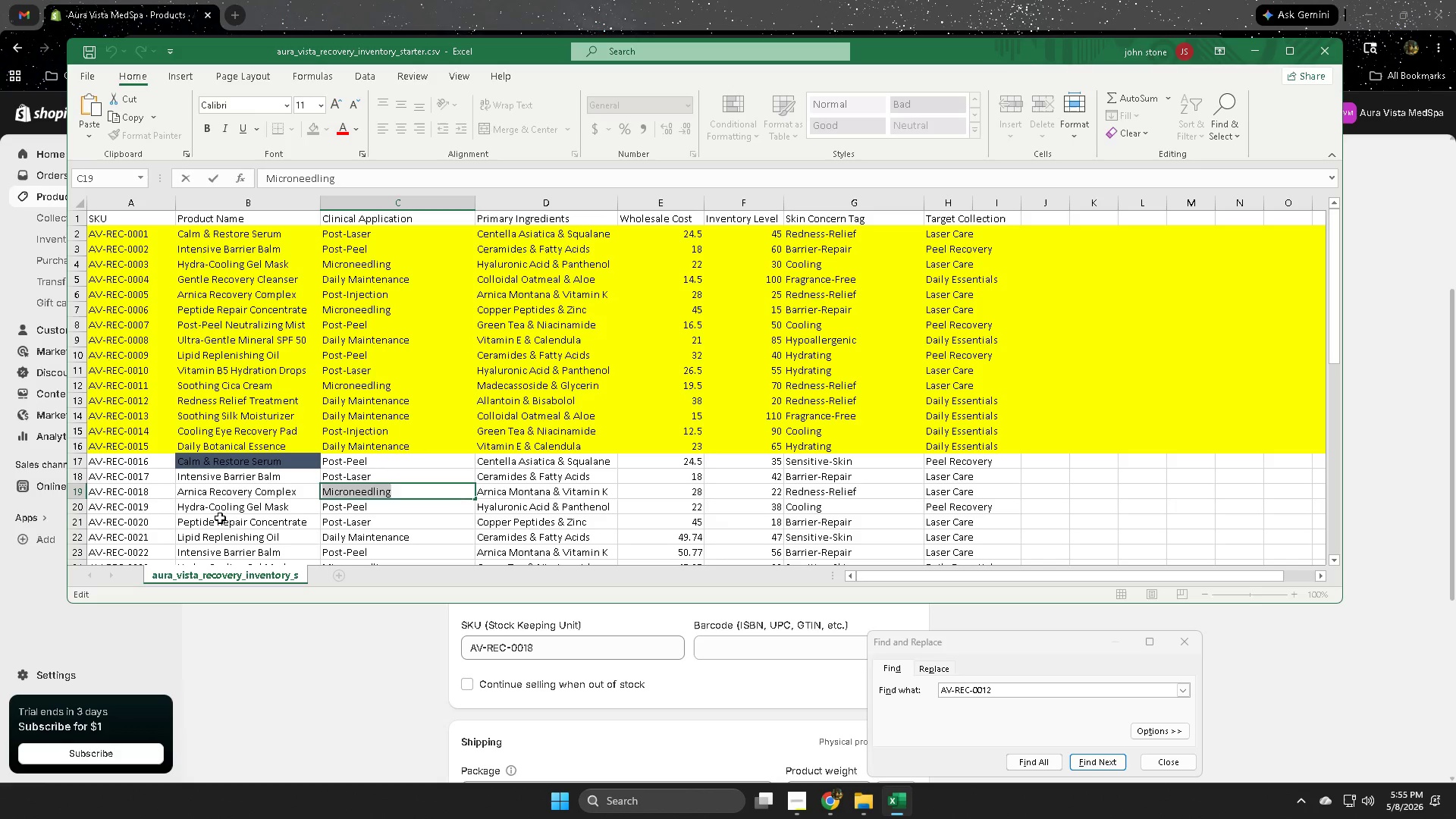 
scroll: coordinate [253, 469], scroll_direction: down, amount: 1.0
 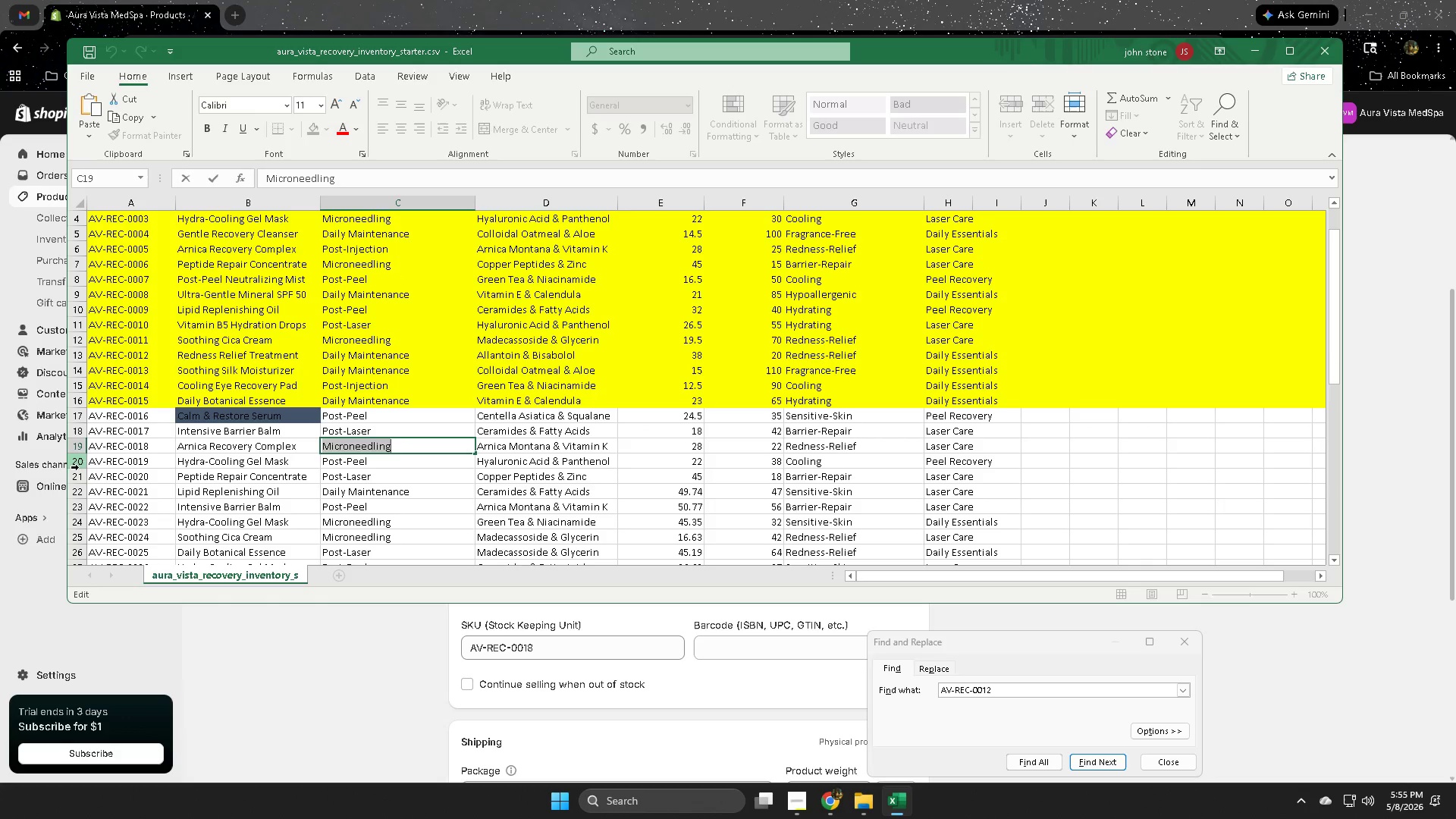 
left_click([81, 463])
 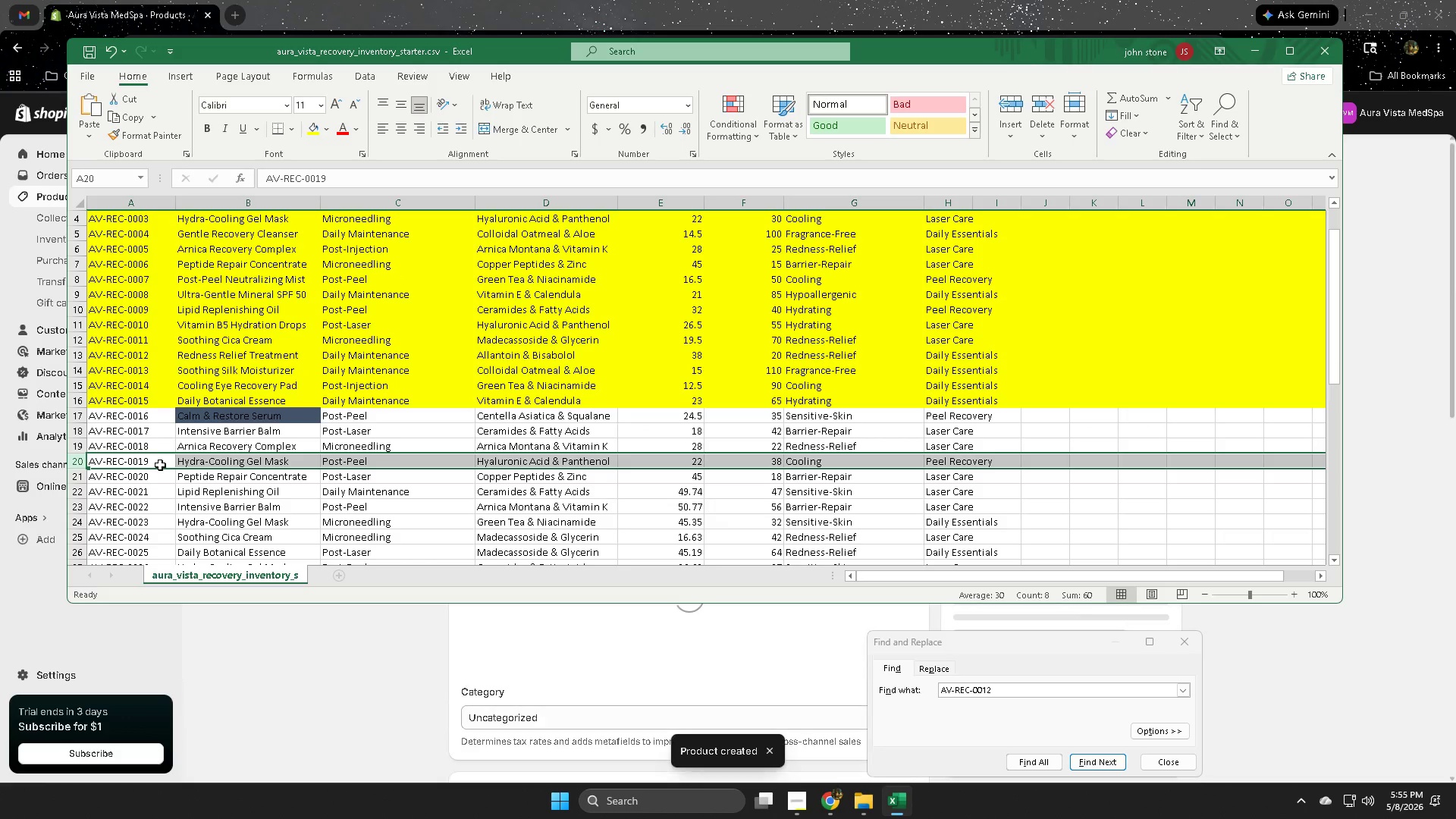 
double_click([157, 463])
 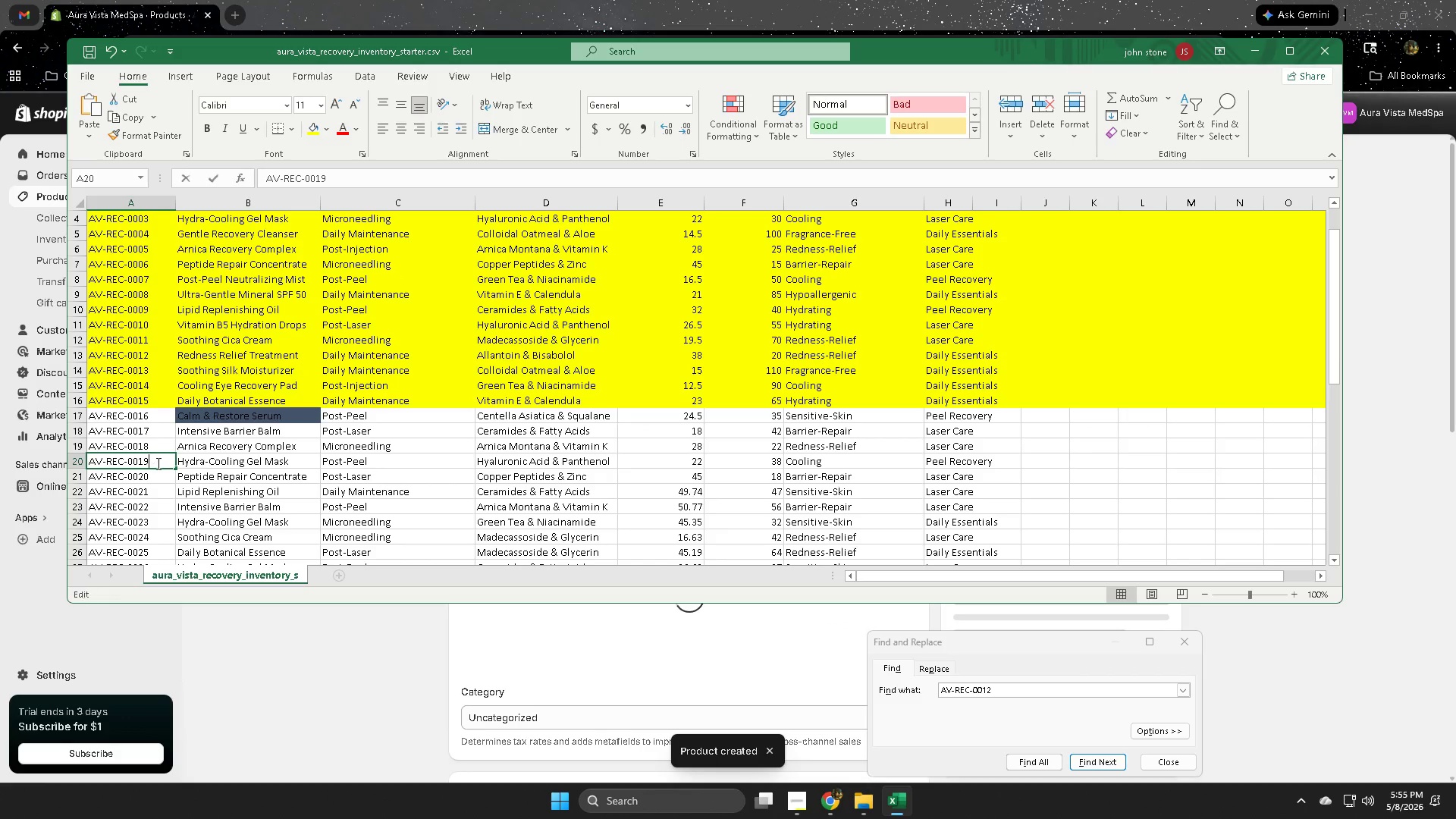 
triple_click([157, 463])
 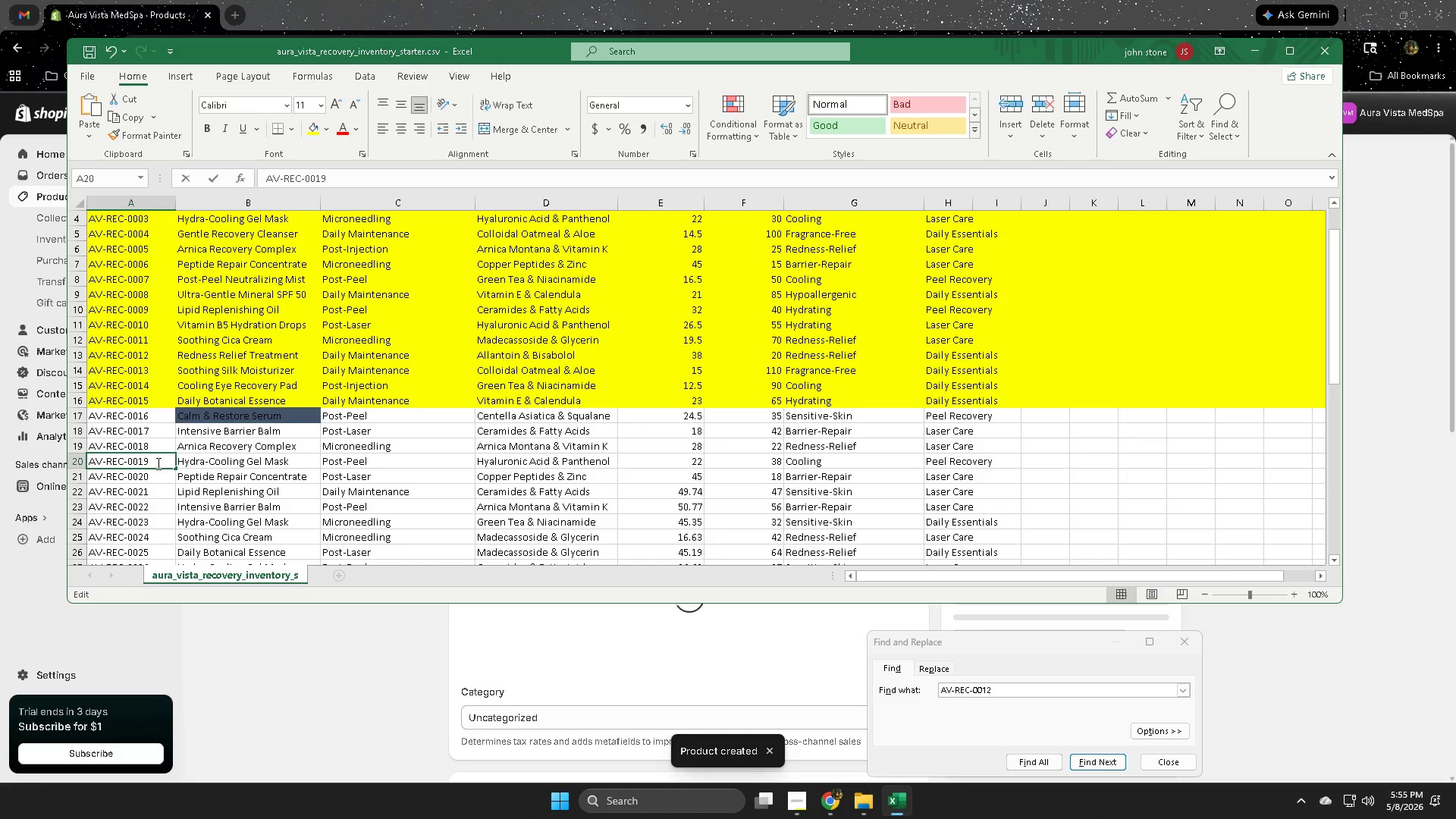 
triple_click([157, 463])
 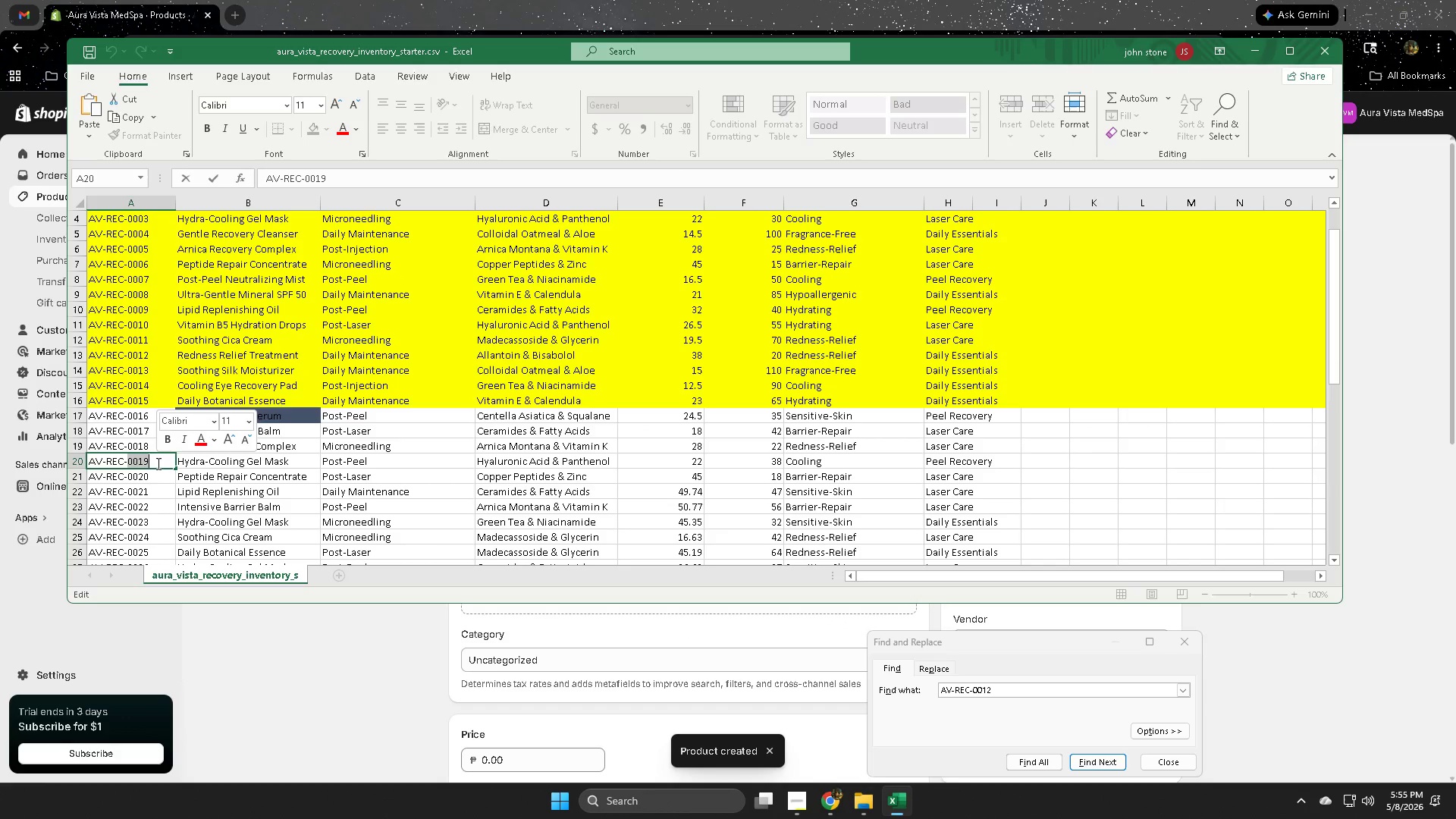 
triple_click([157, 463])
 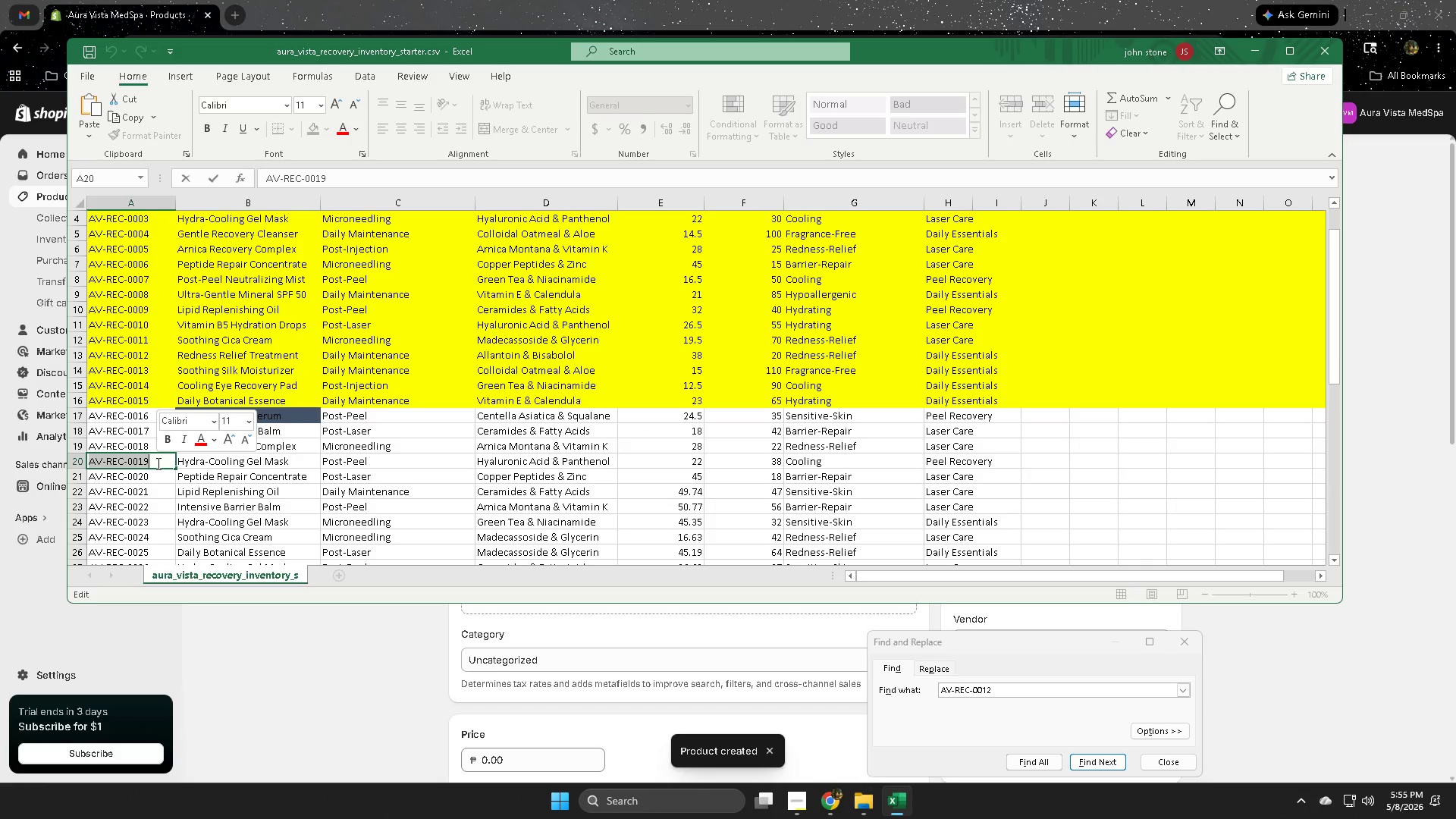 
key(Control+C)
 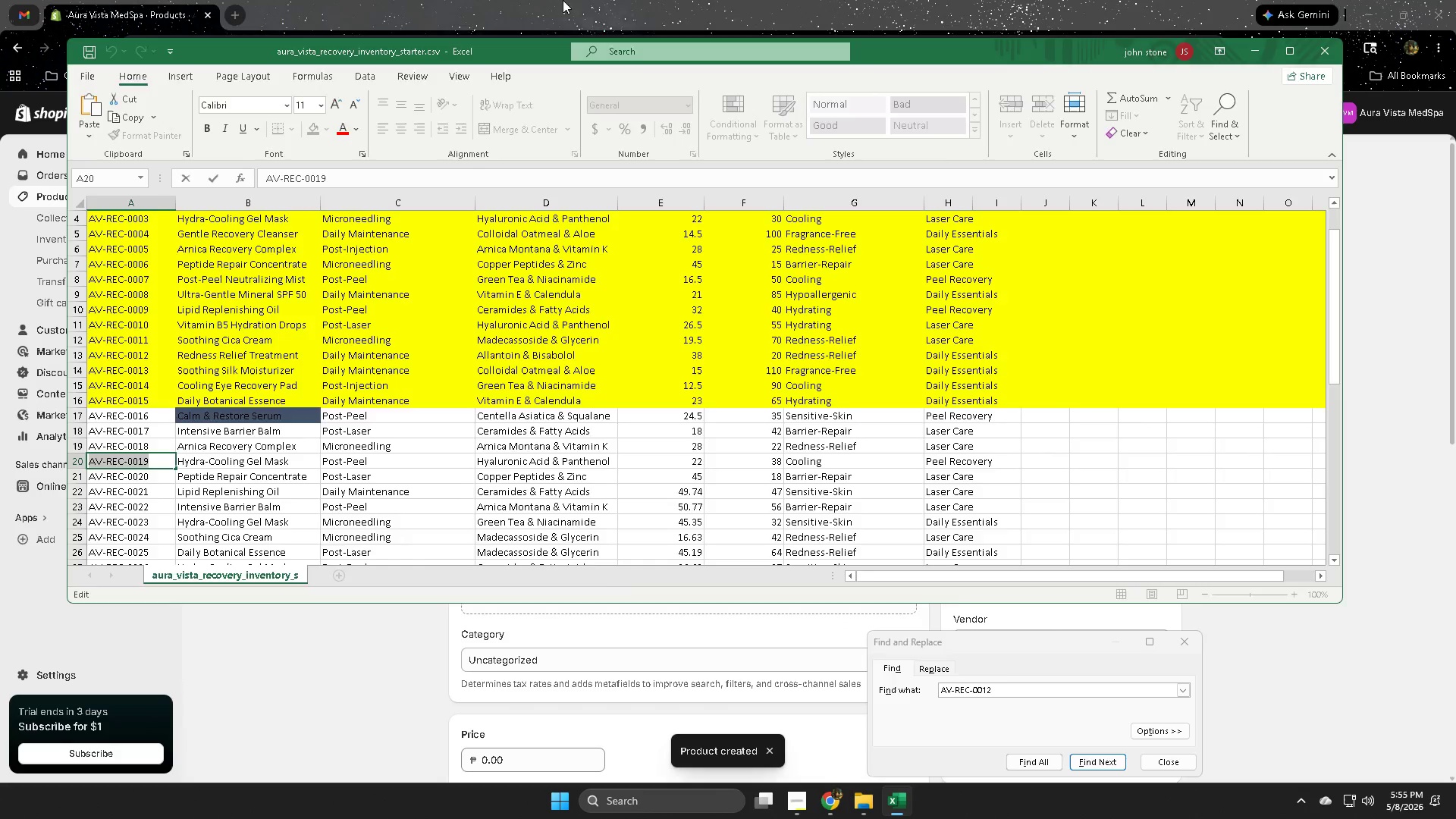 
left_click([597, 0])
 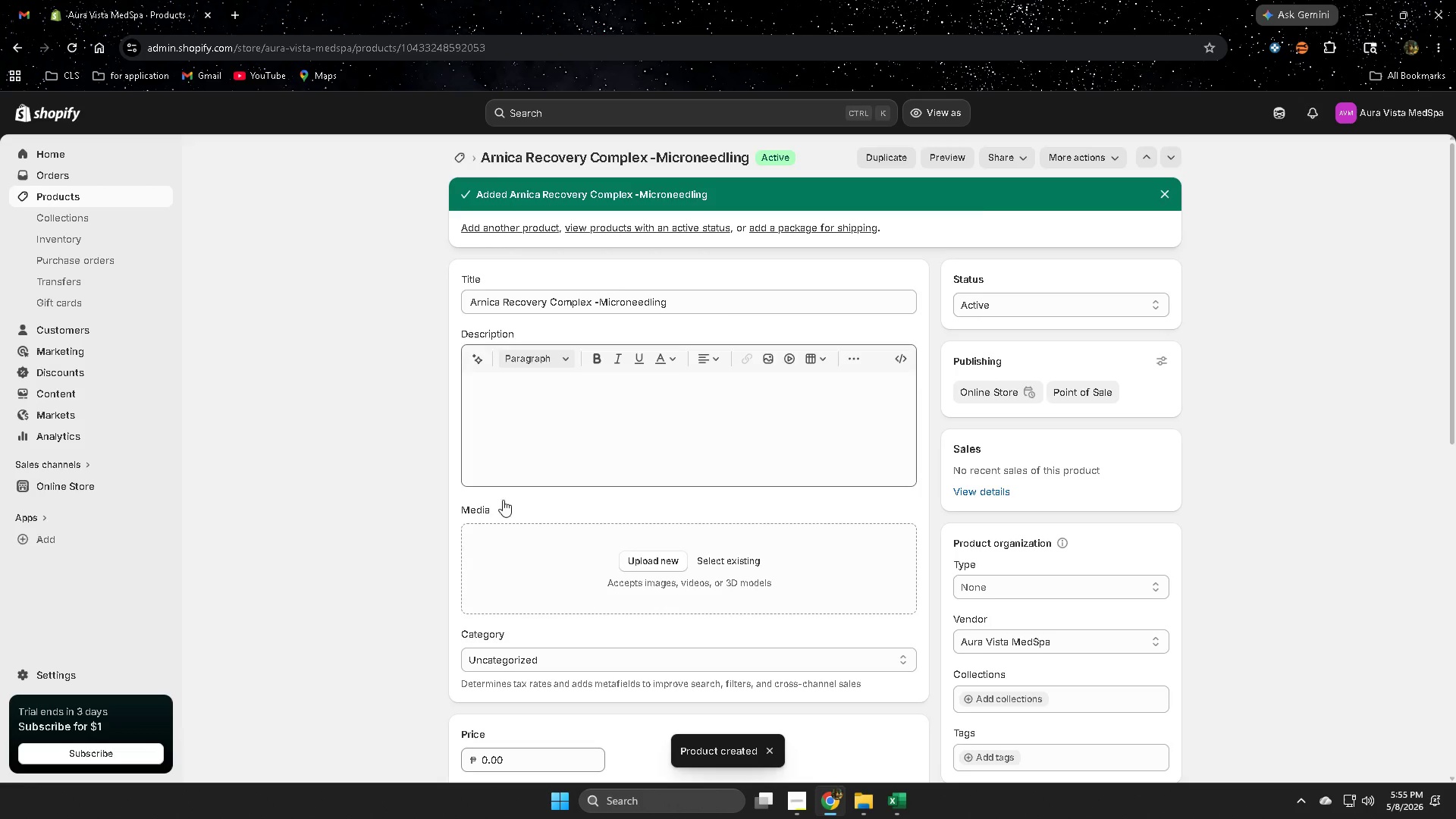 
scroll: coordinate [911, 614], scroll_direction: down, amount: 6.0
 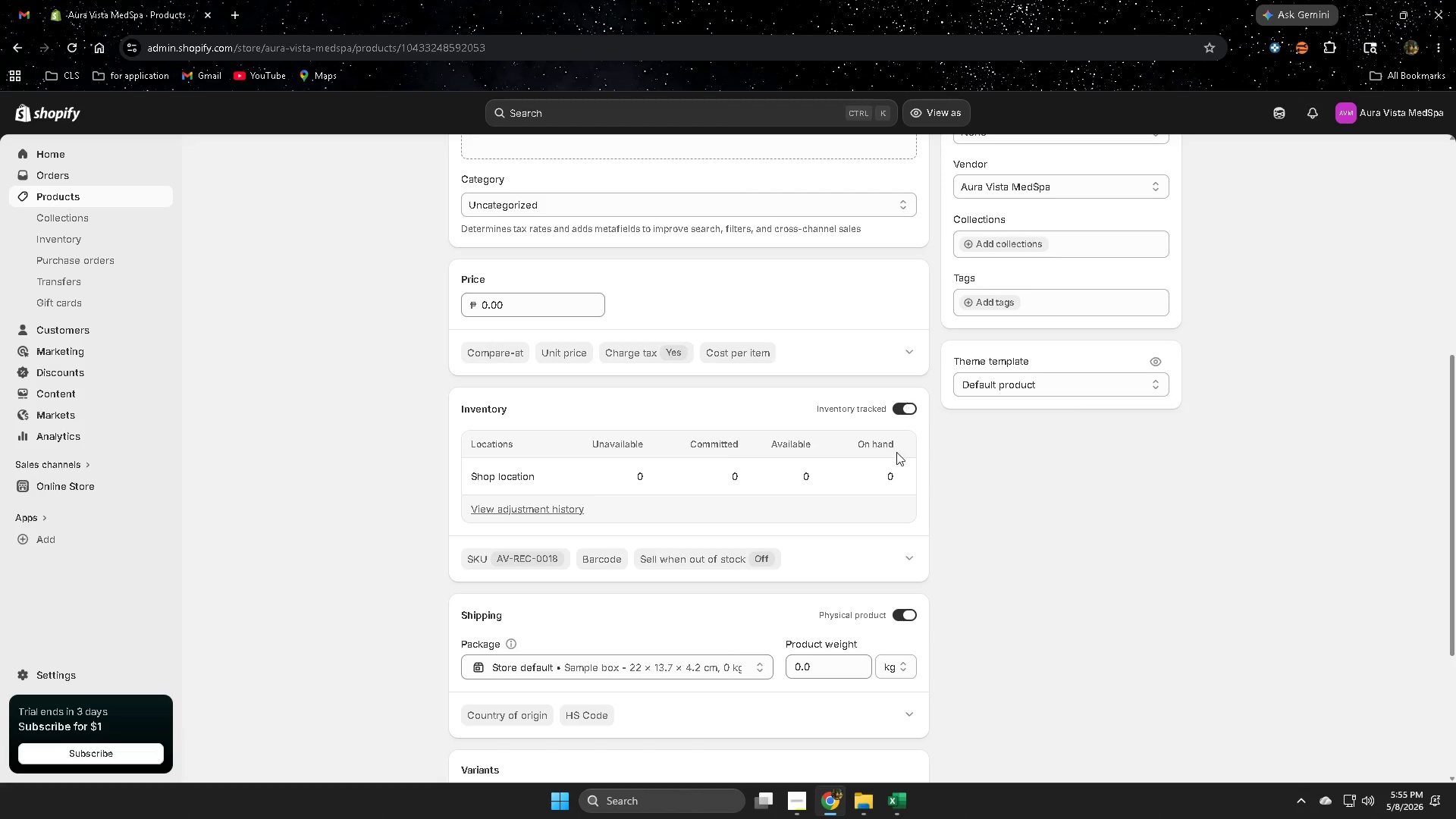 
left_click([912, 558])
 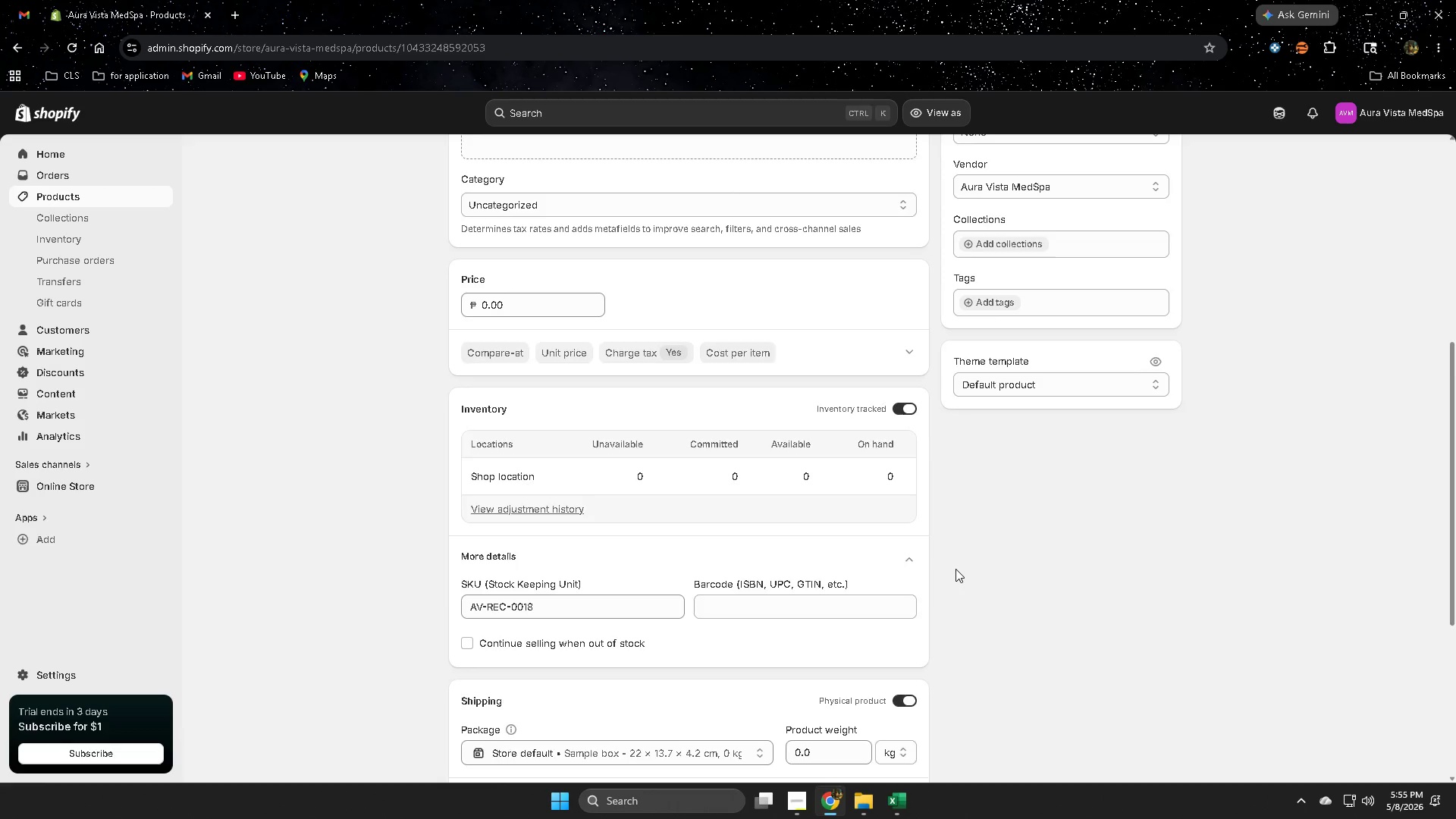 
scroll: coordinate [952, 569], scroll_direction: down, amount: 3.0
 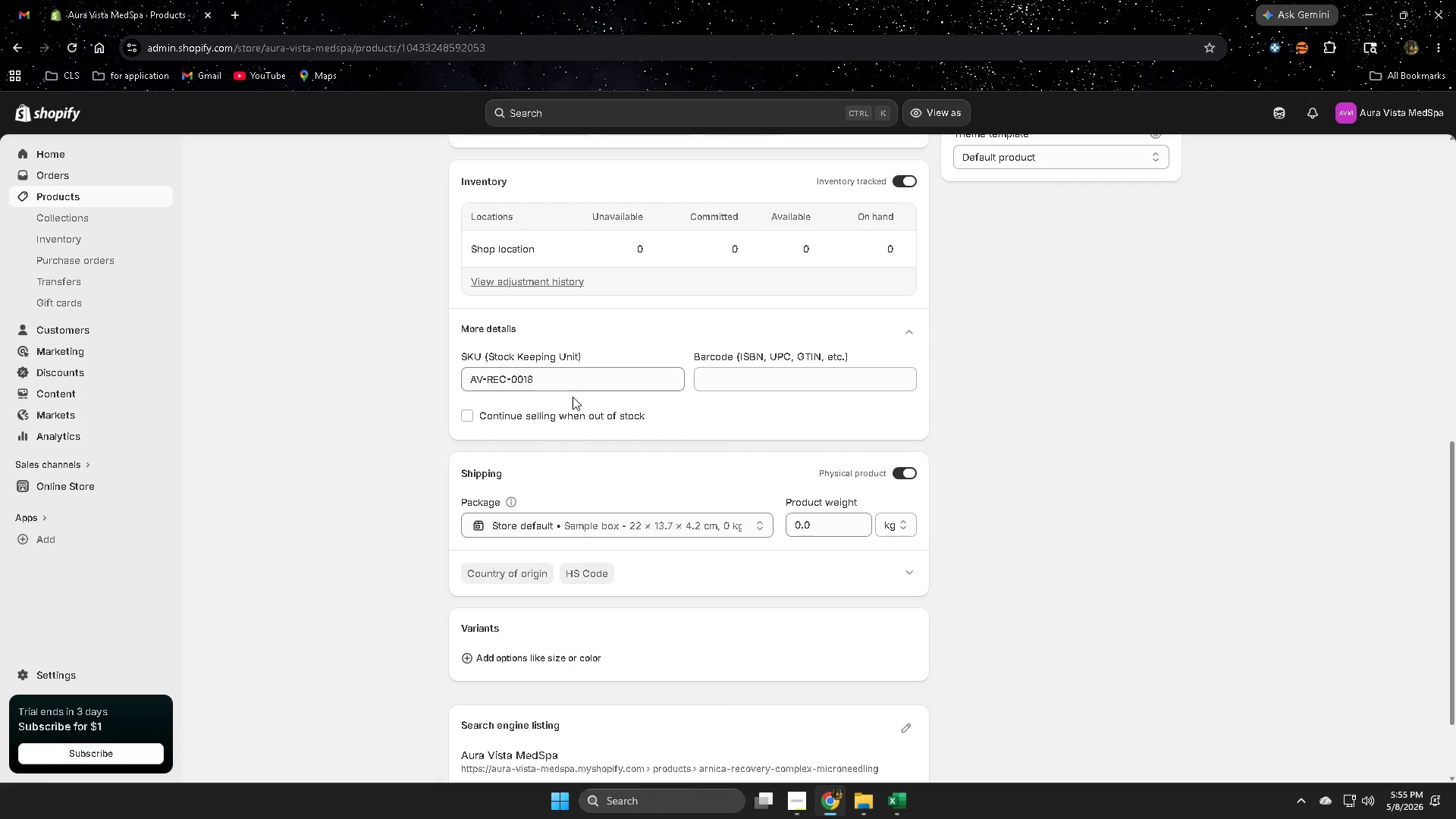 
scroll: coordinate [416, 519], scroll_direction: up, amount: 11.0
 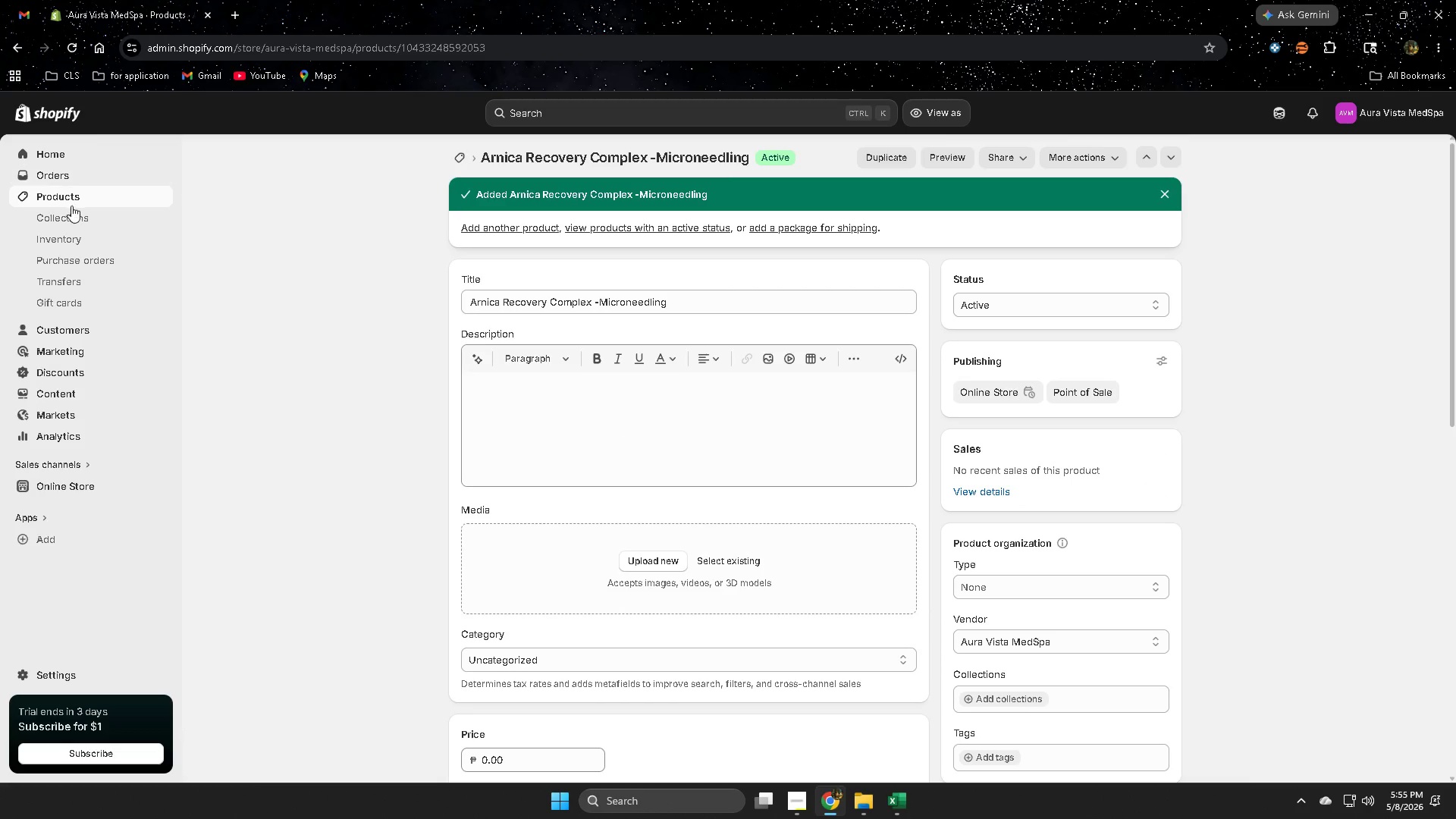 
left_click([72, 201])
 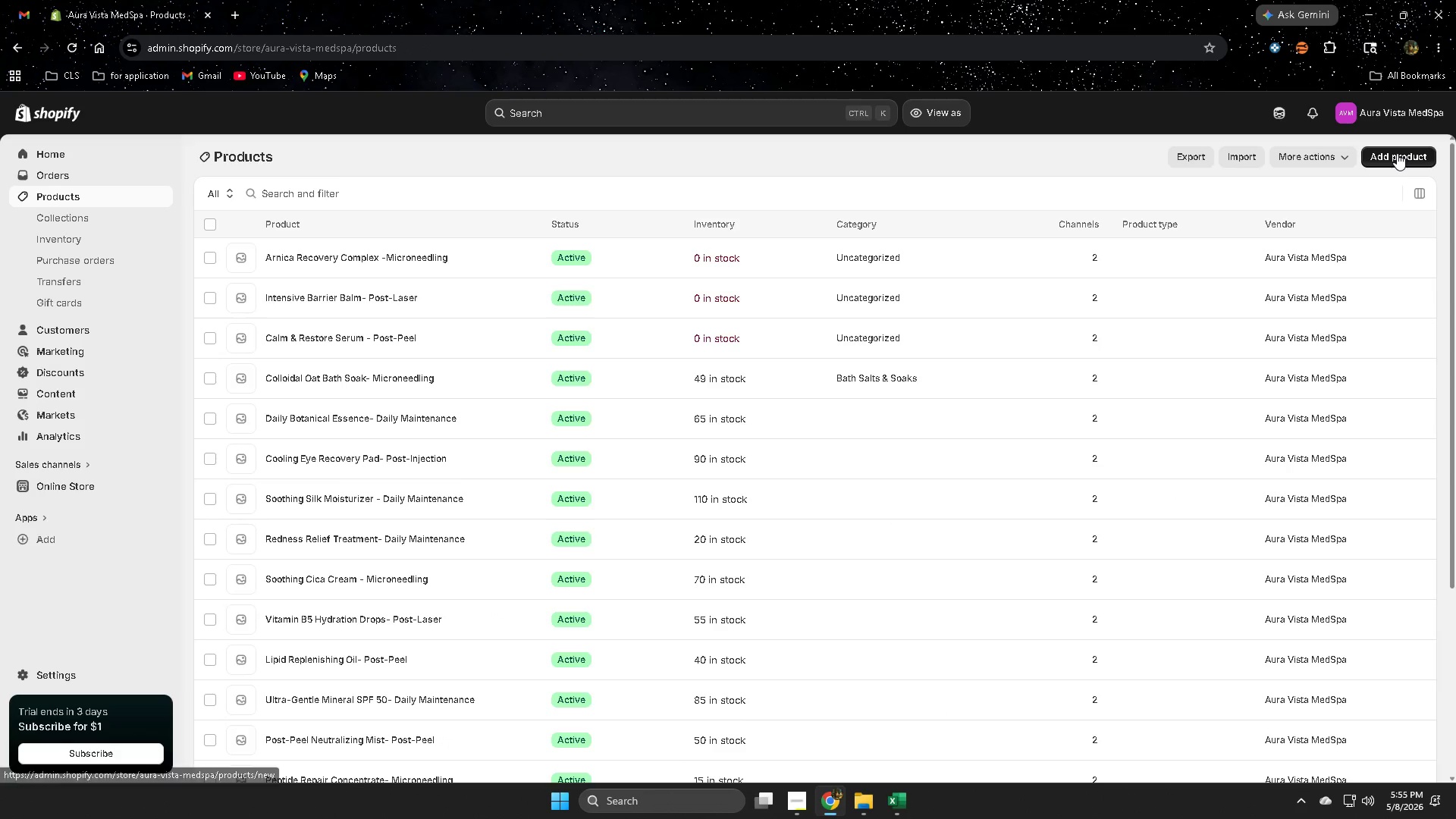 
left_click([1397, 152])
 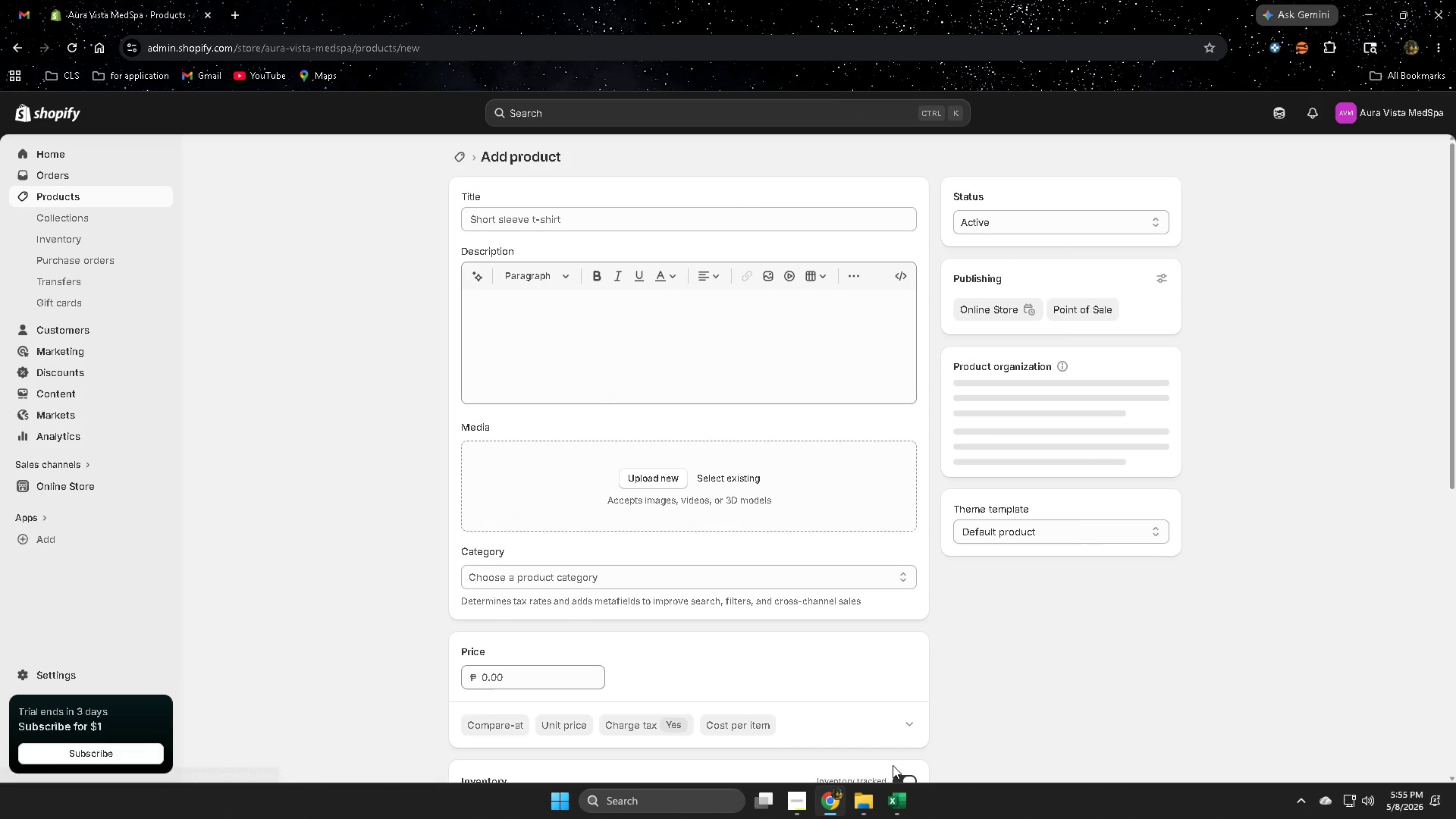 
left_click([892, 801])
 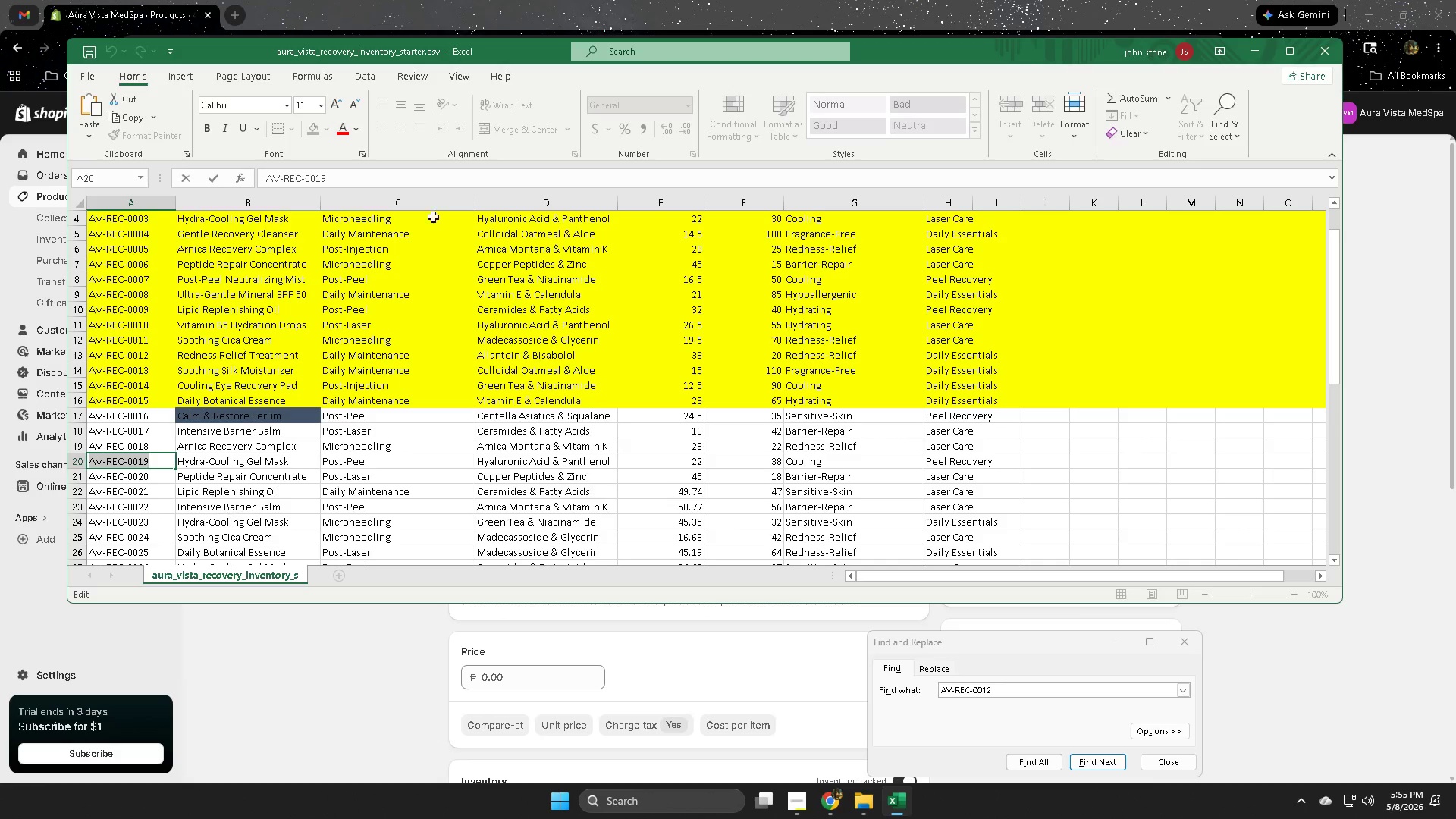 
left_click([582, 0])
 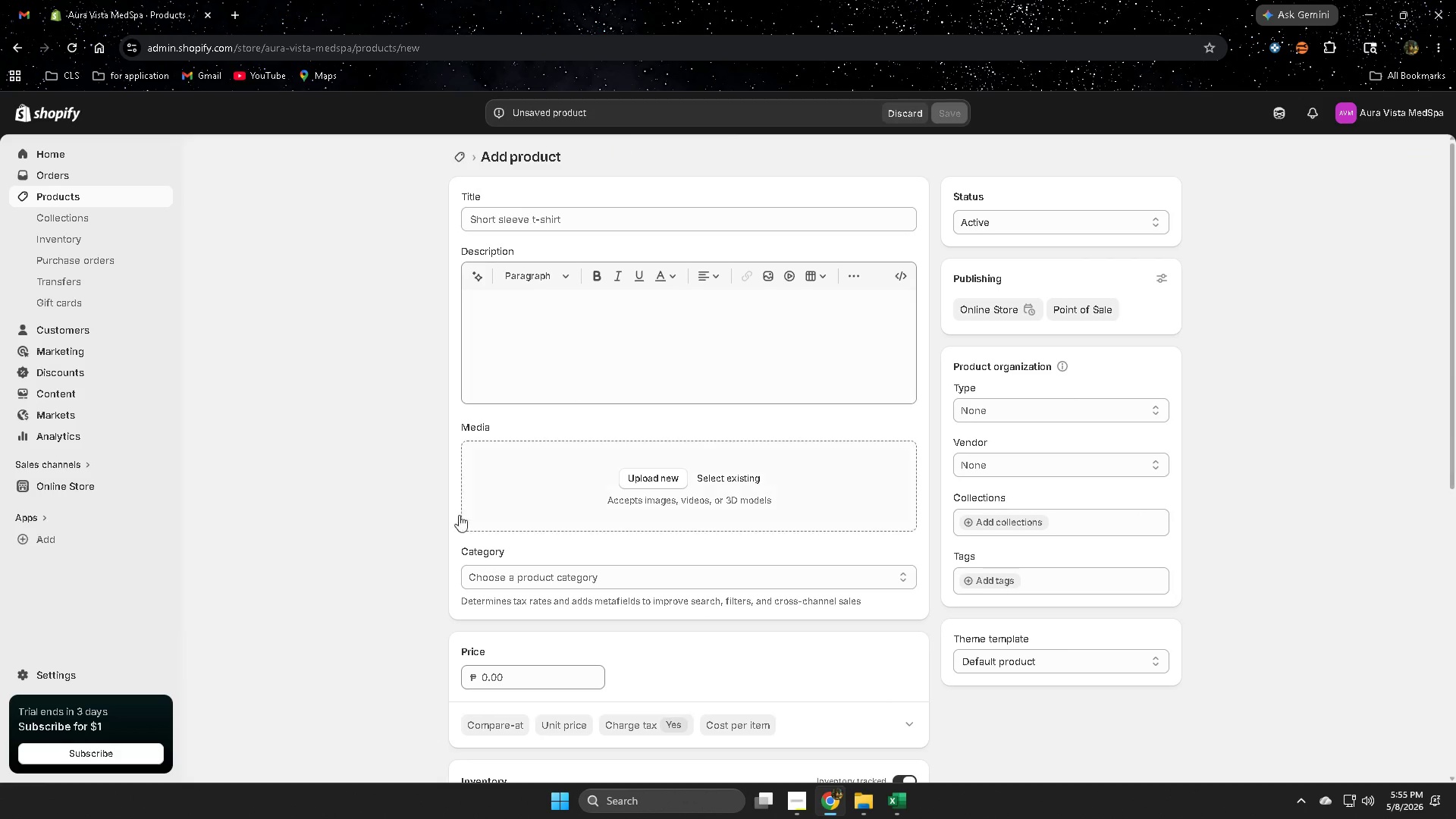 
scroll: coordinate [1003, 543], scroll_direction: down, amount: 6.0
 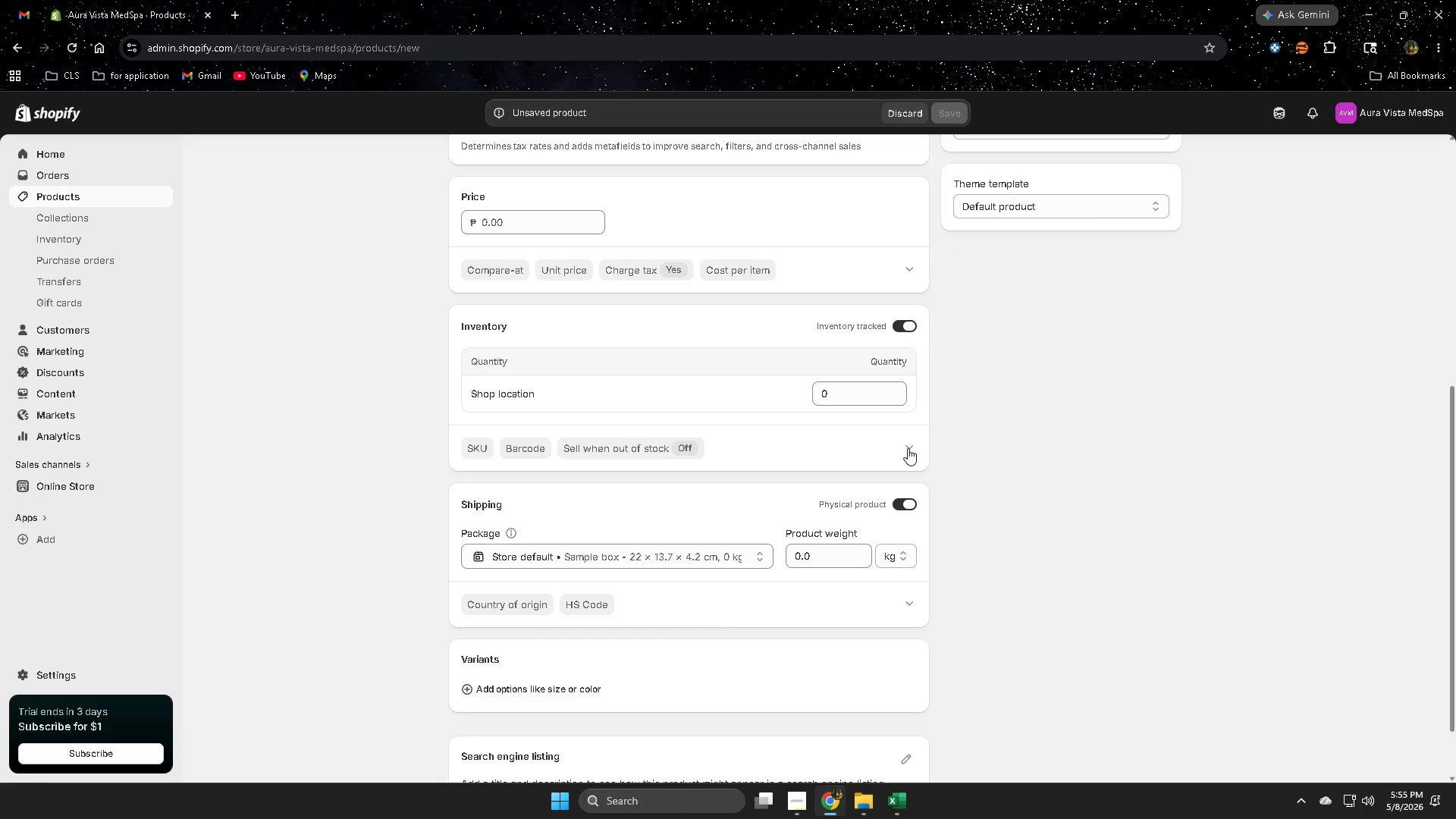 
left_click([908, 448])
 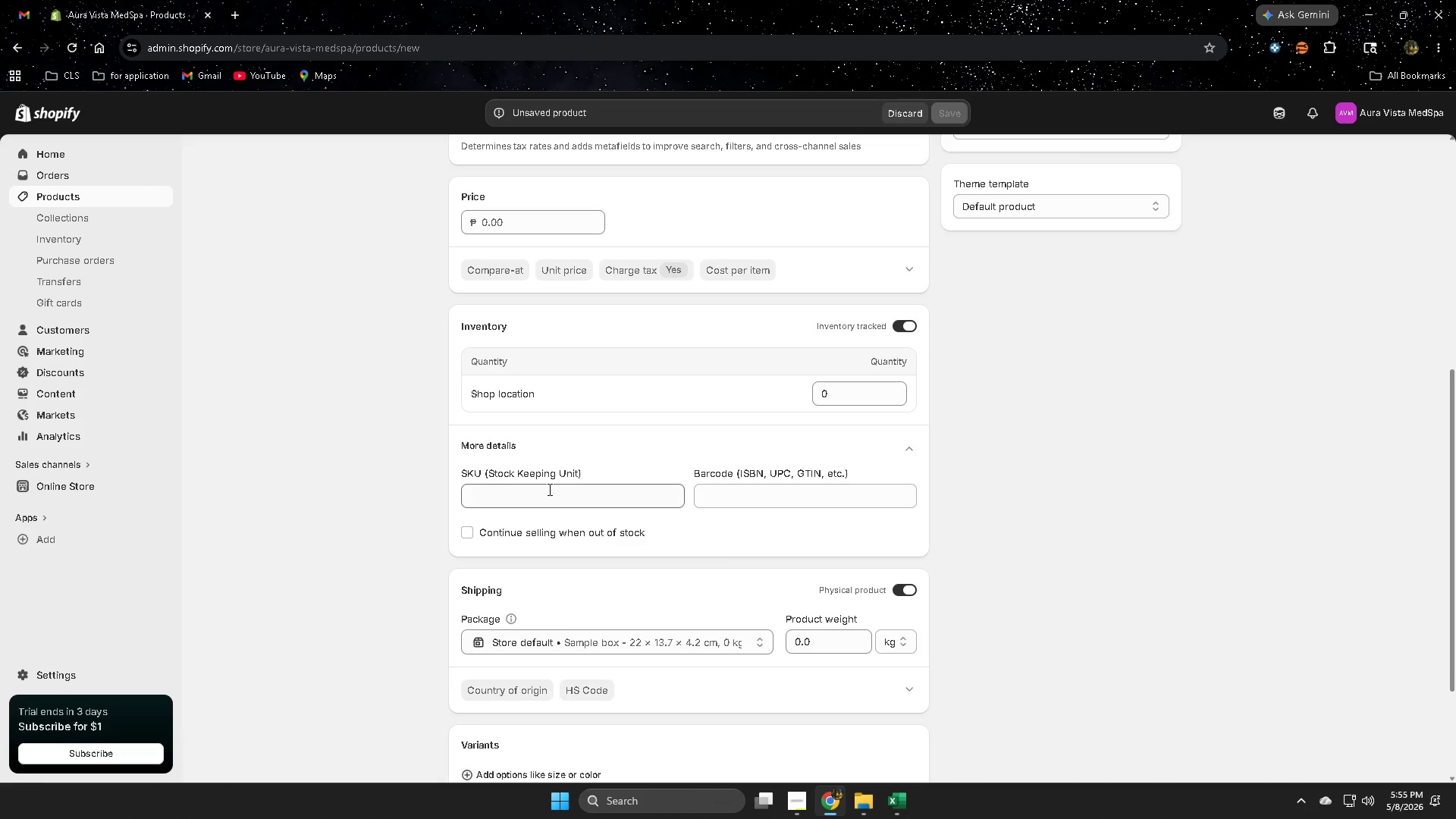 
left_click([546, 494])
 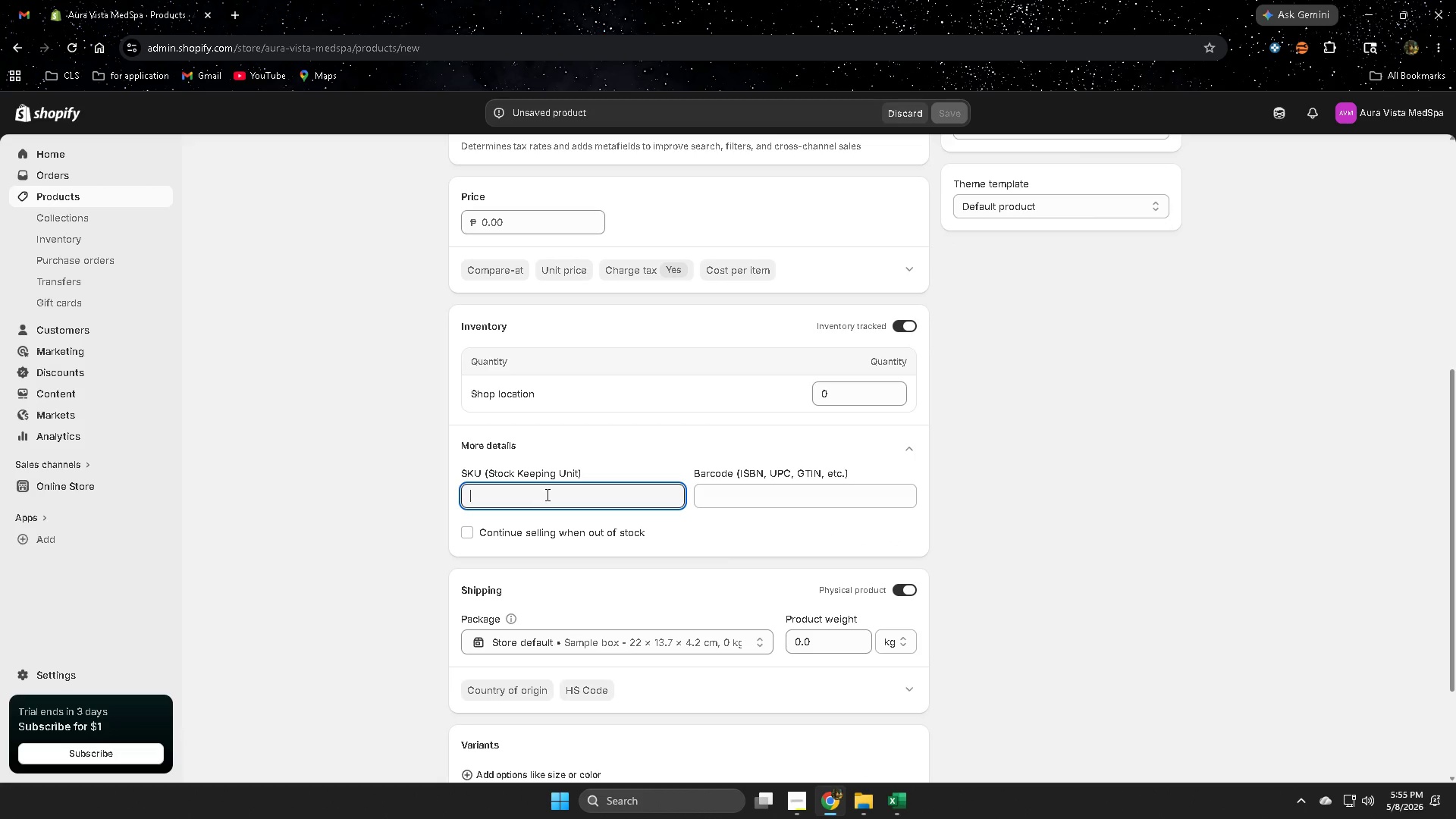 
key(Control+V)
 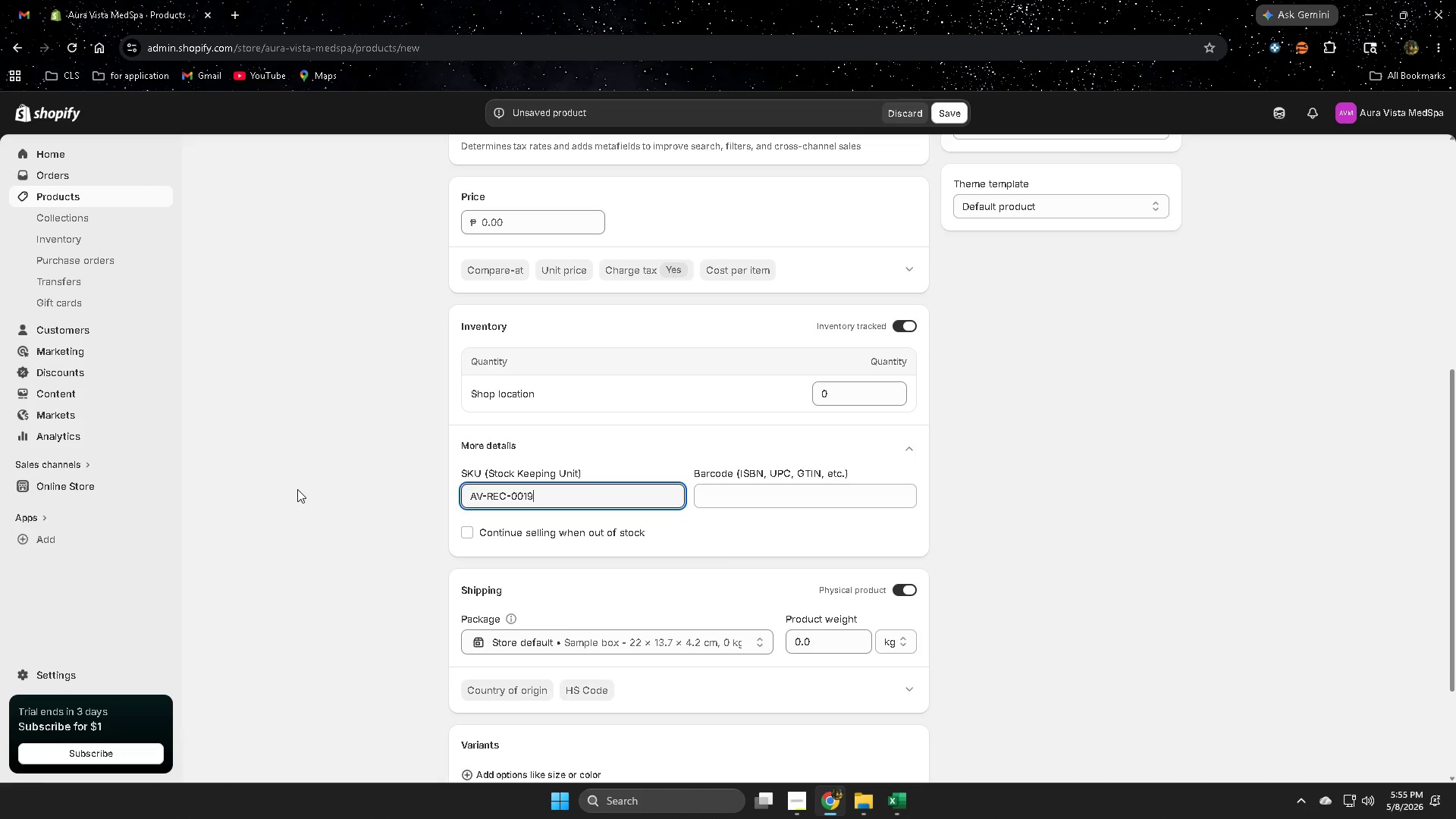 
left_click([297, 489])
 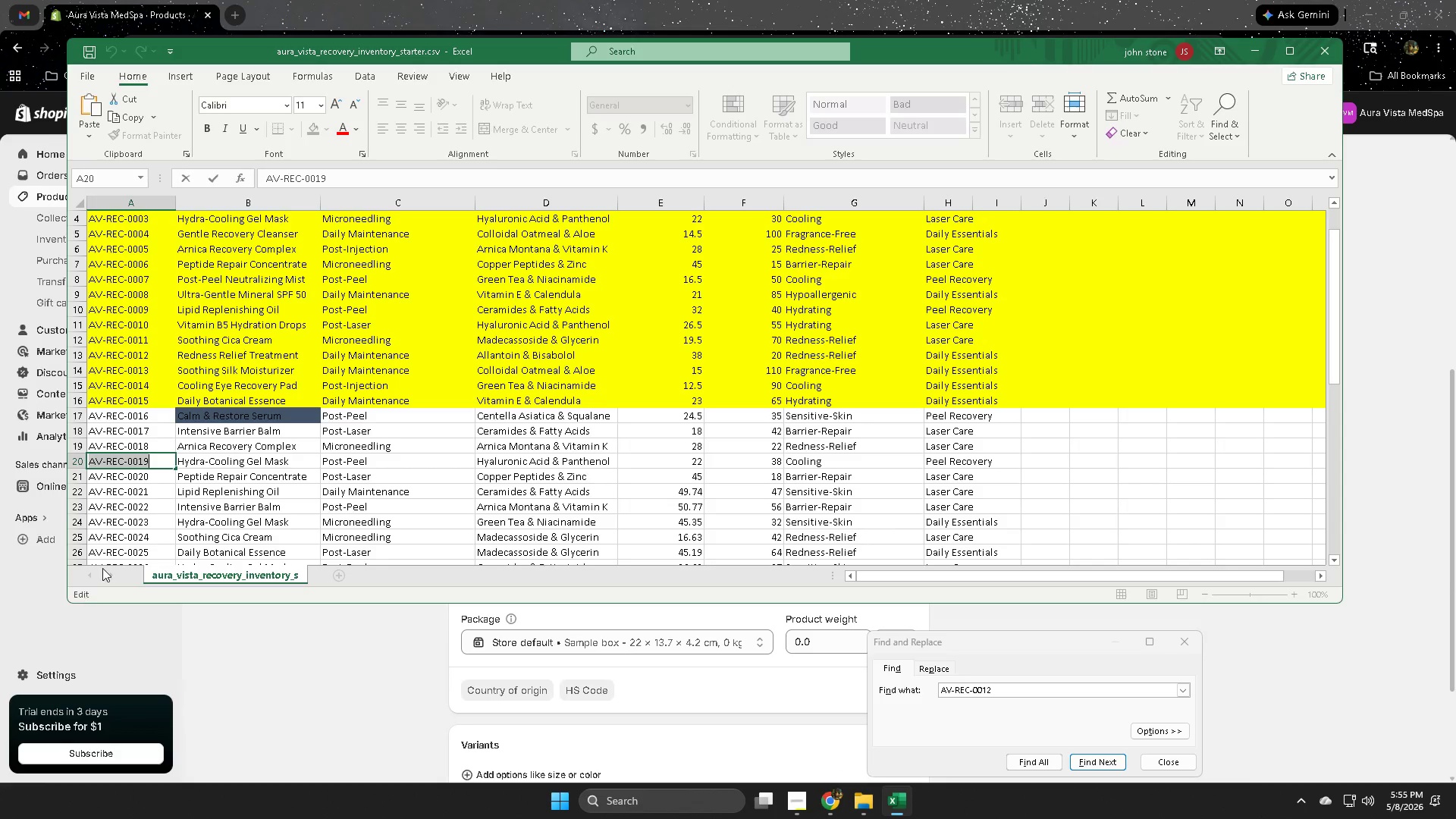 
left_click([79, 462])
 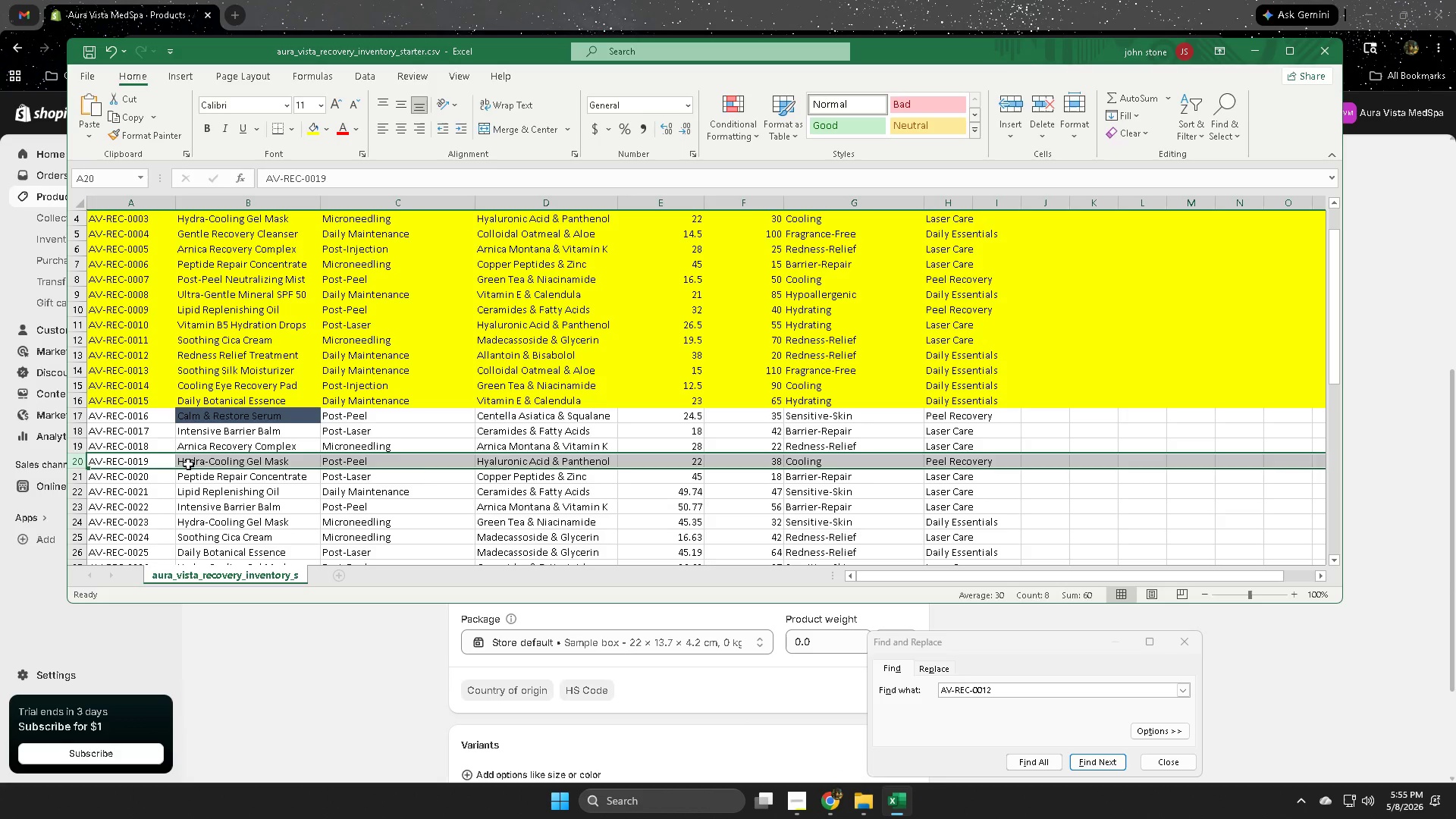 
double_click([187, 464])
 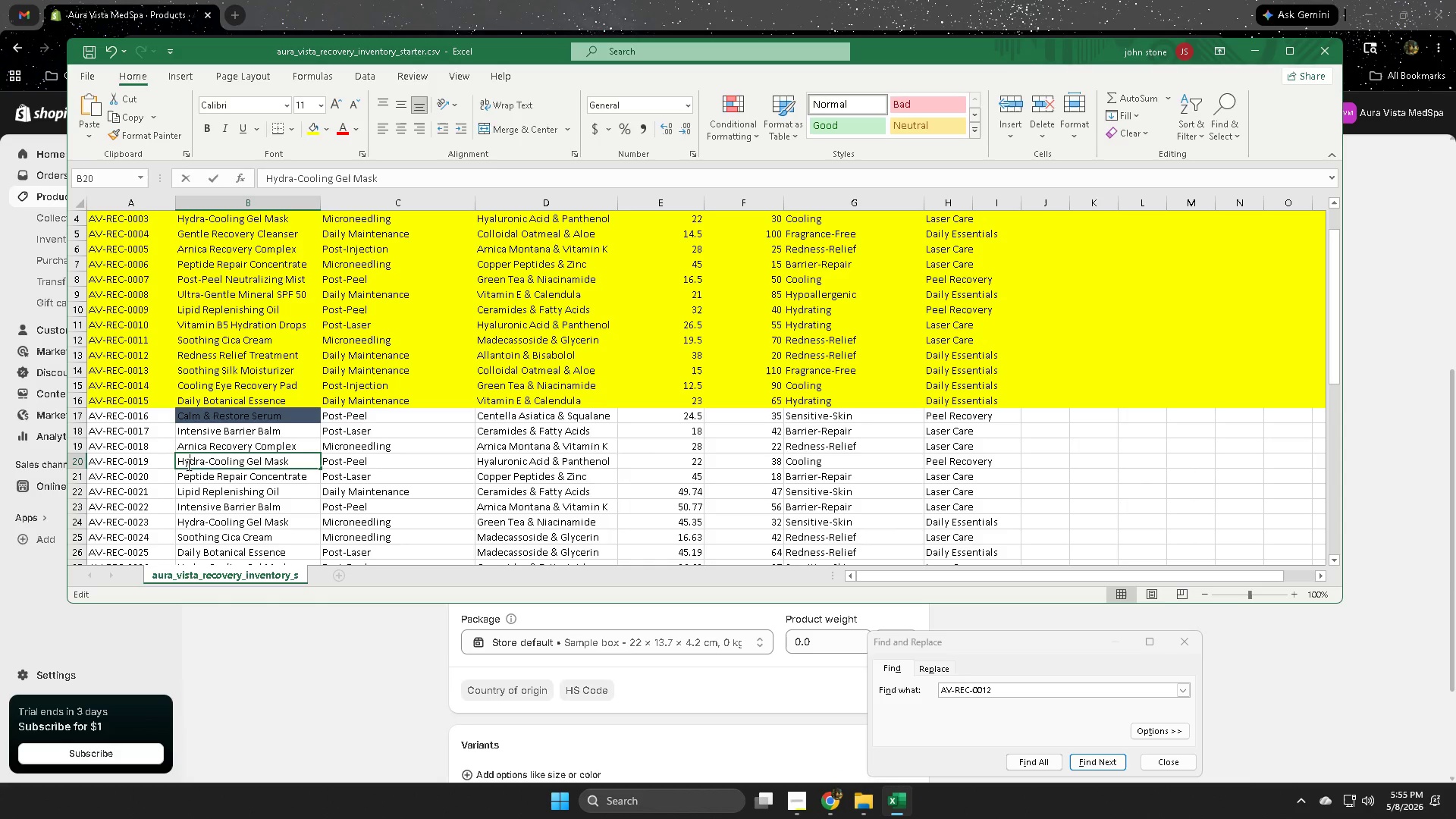 
triple_click([187, 464])
 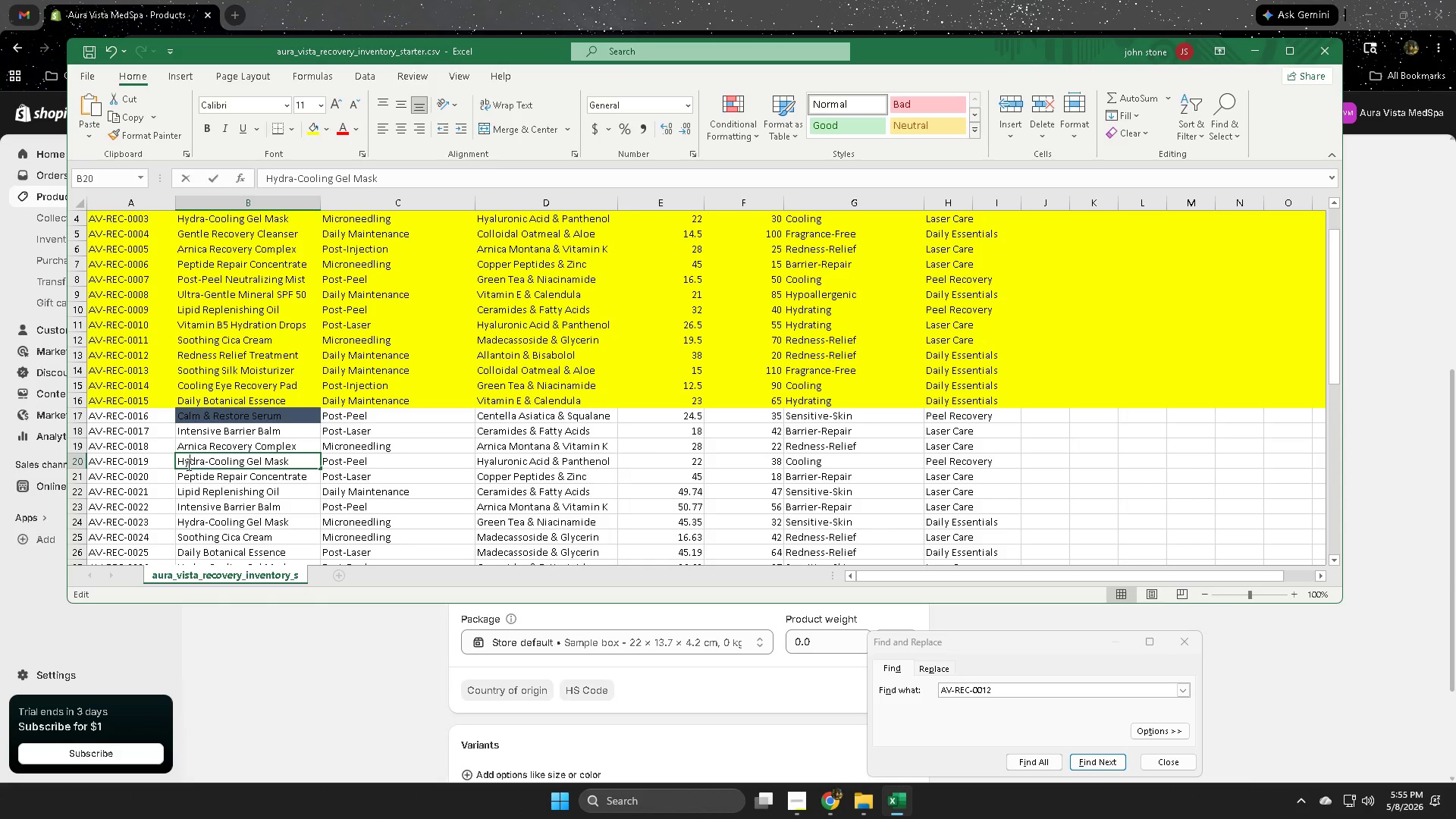 
triple_click([187, 464])
 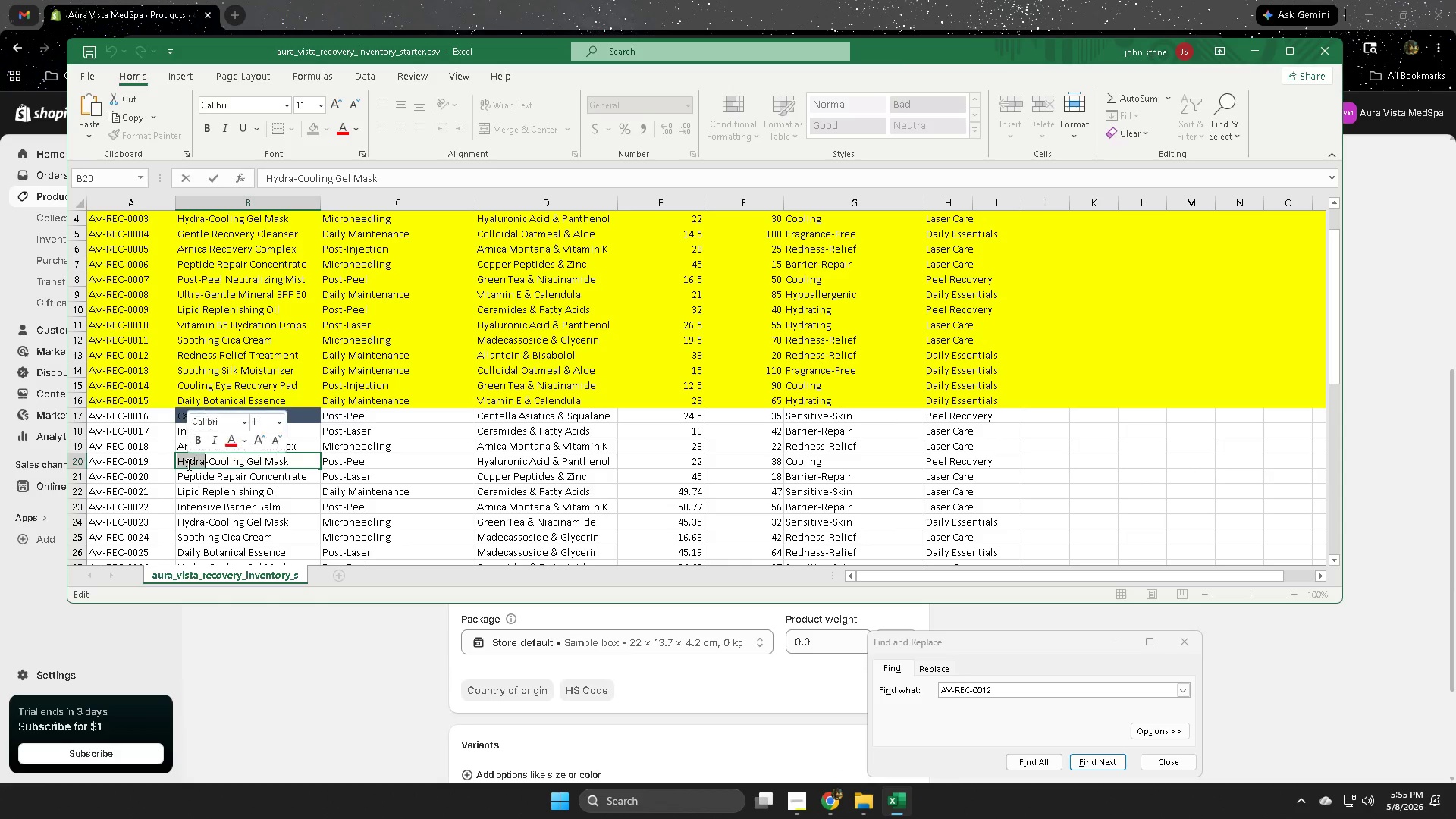 
triple_click([187, 464])
 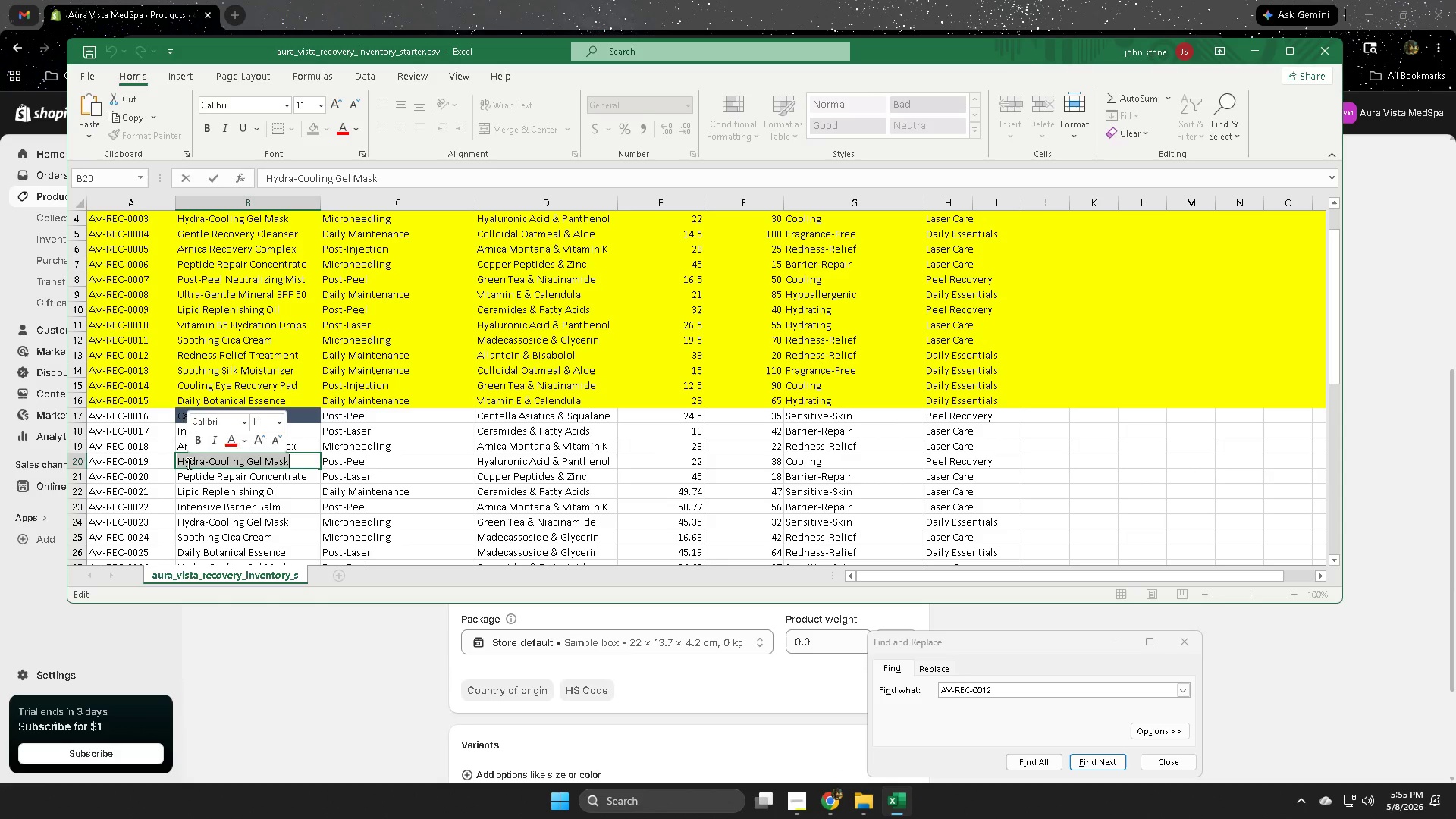 
key(Control+ControlLeft)
 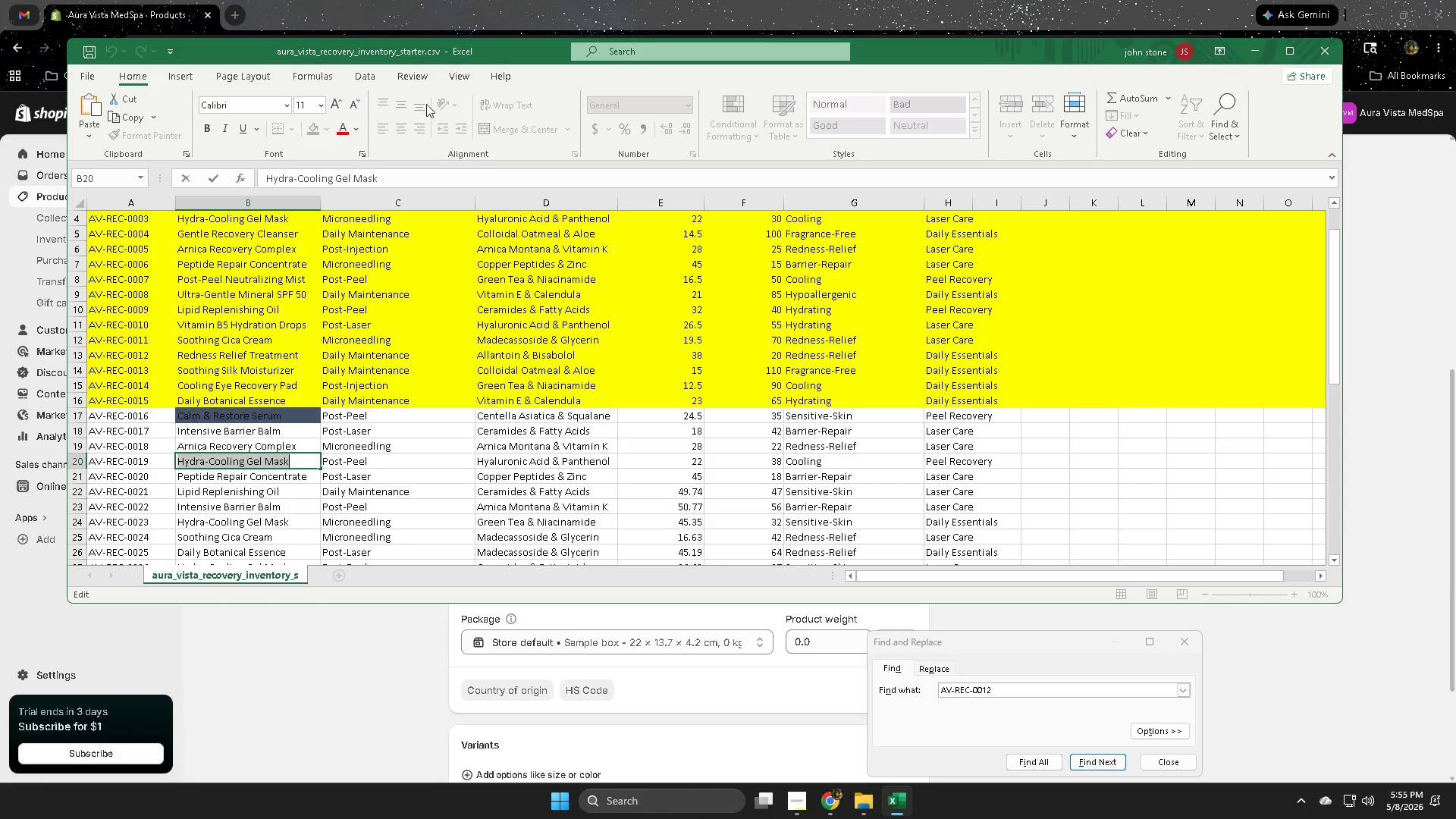 
key(Control+C)
 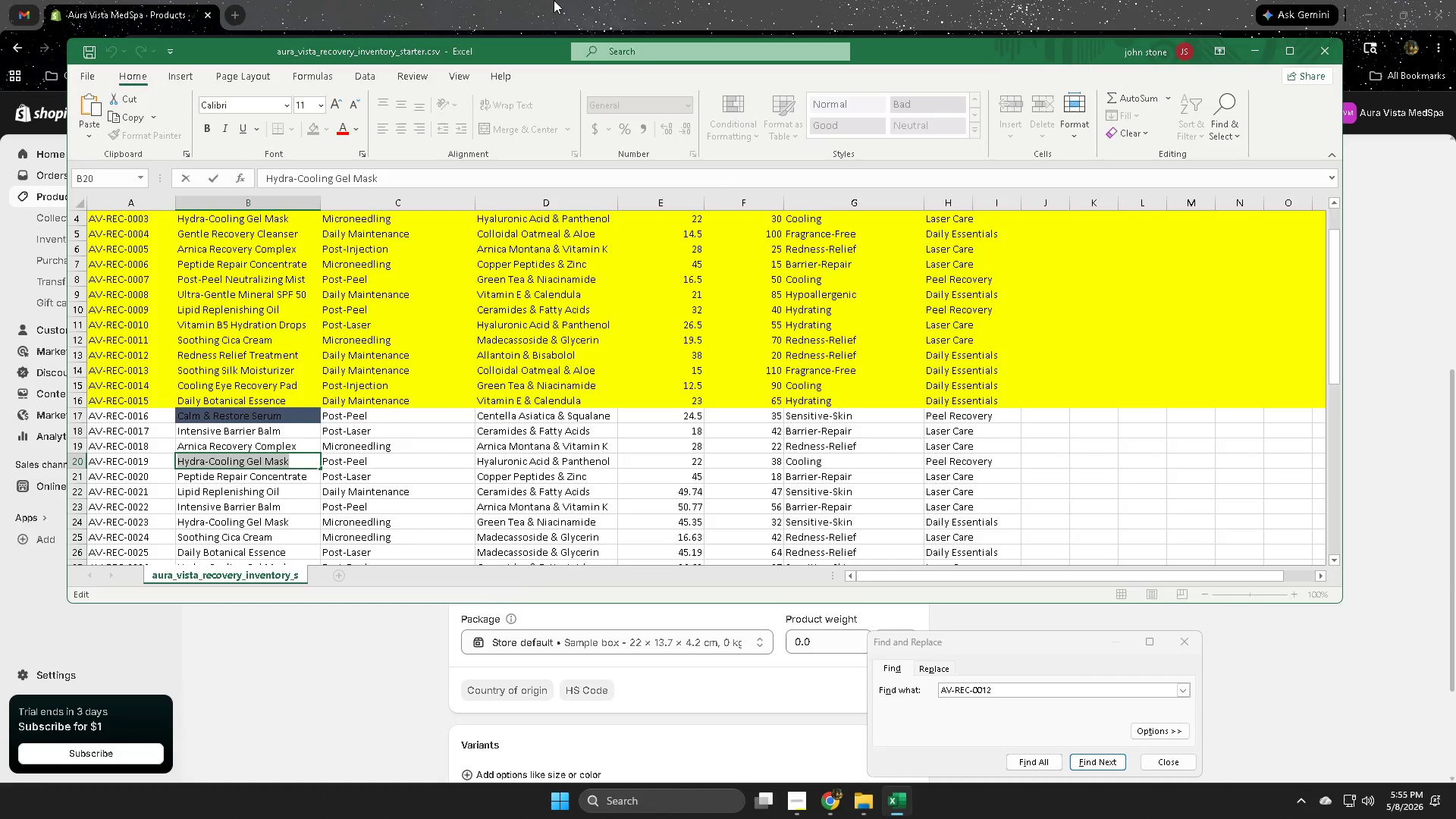 
left_click([554, 0])
 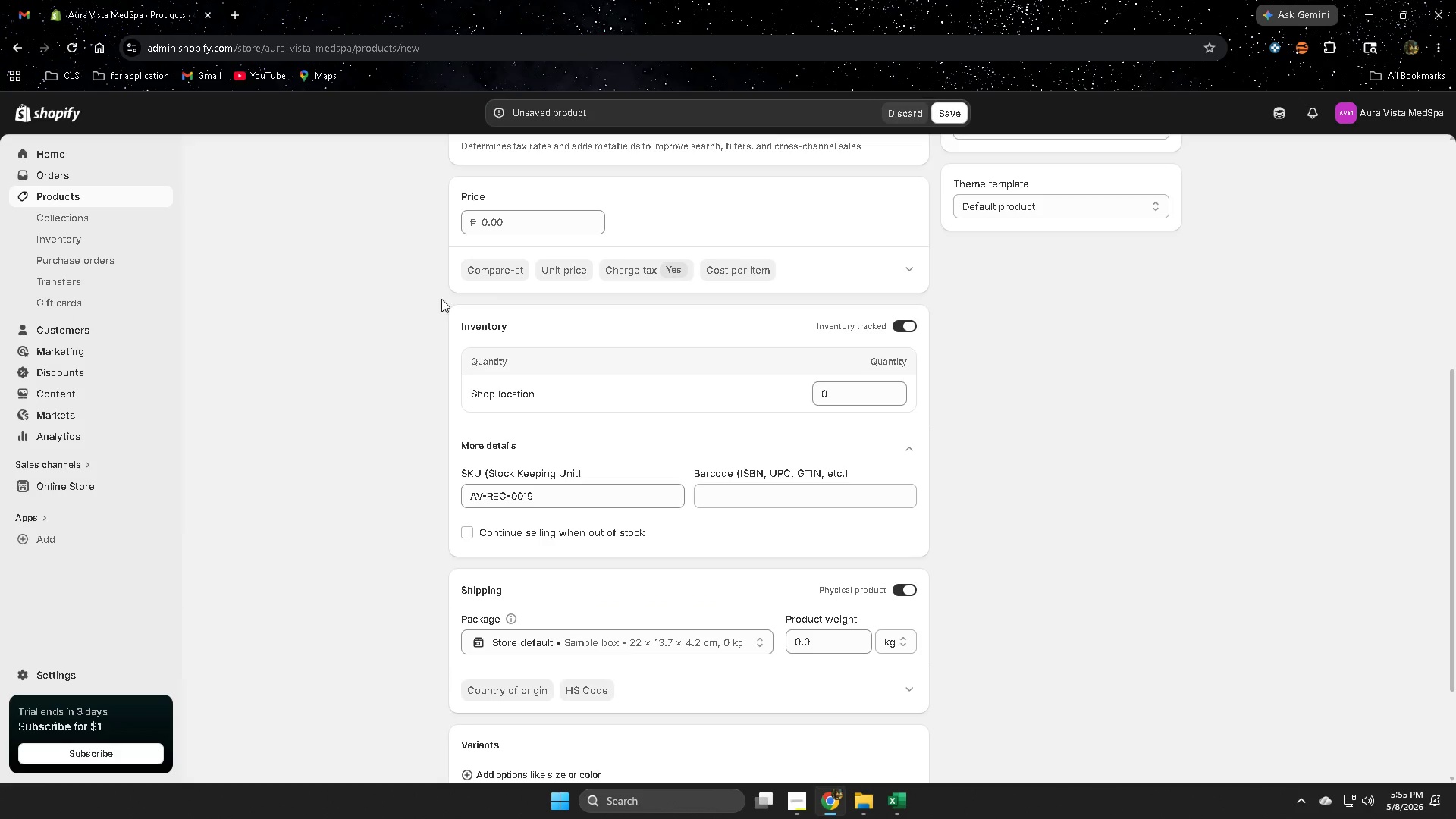 
scroll: coordinate [284, 503], scroll_direction: up, amount: 10.0
 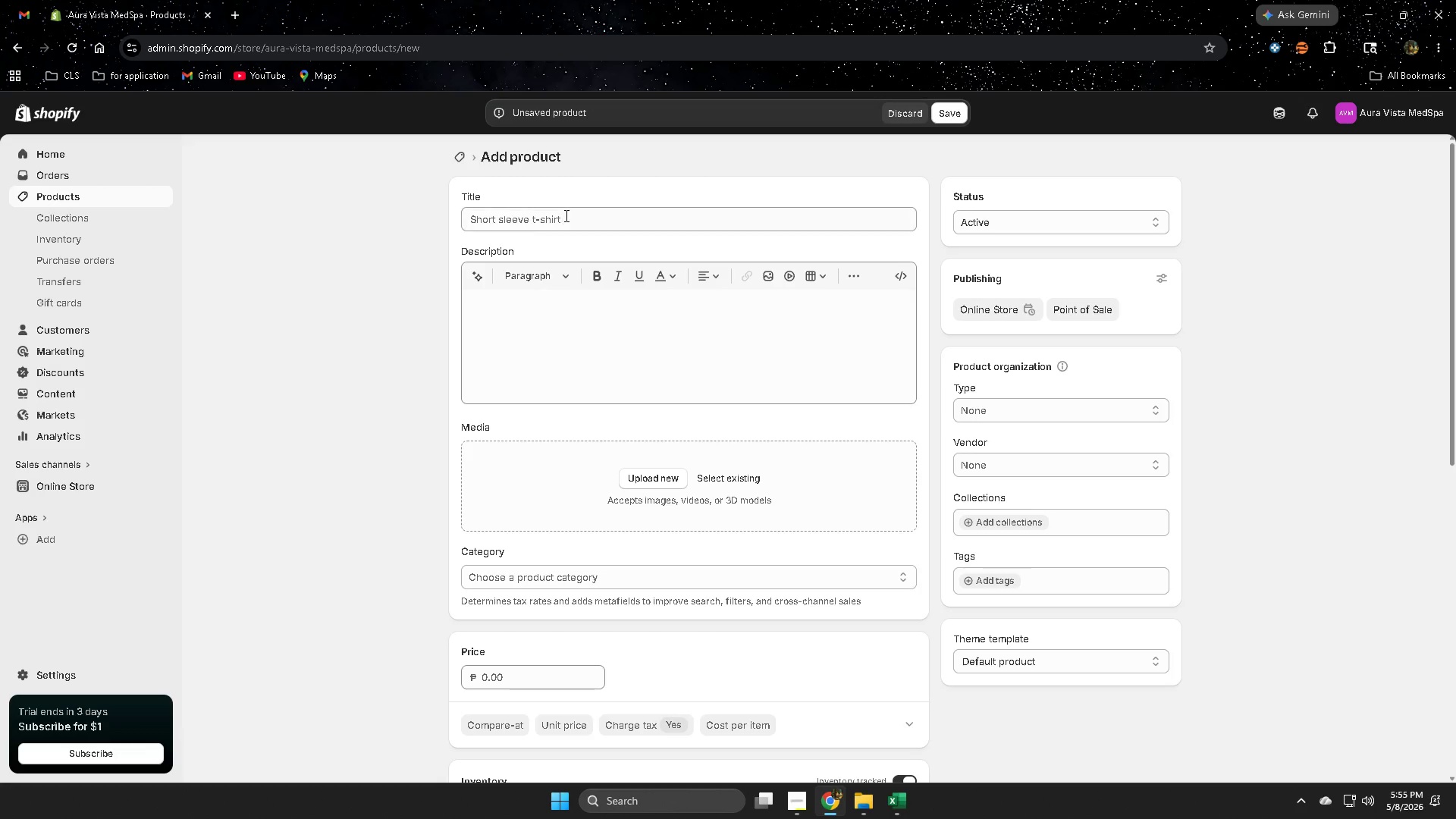 
left_click([575, 215])
 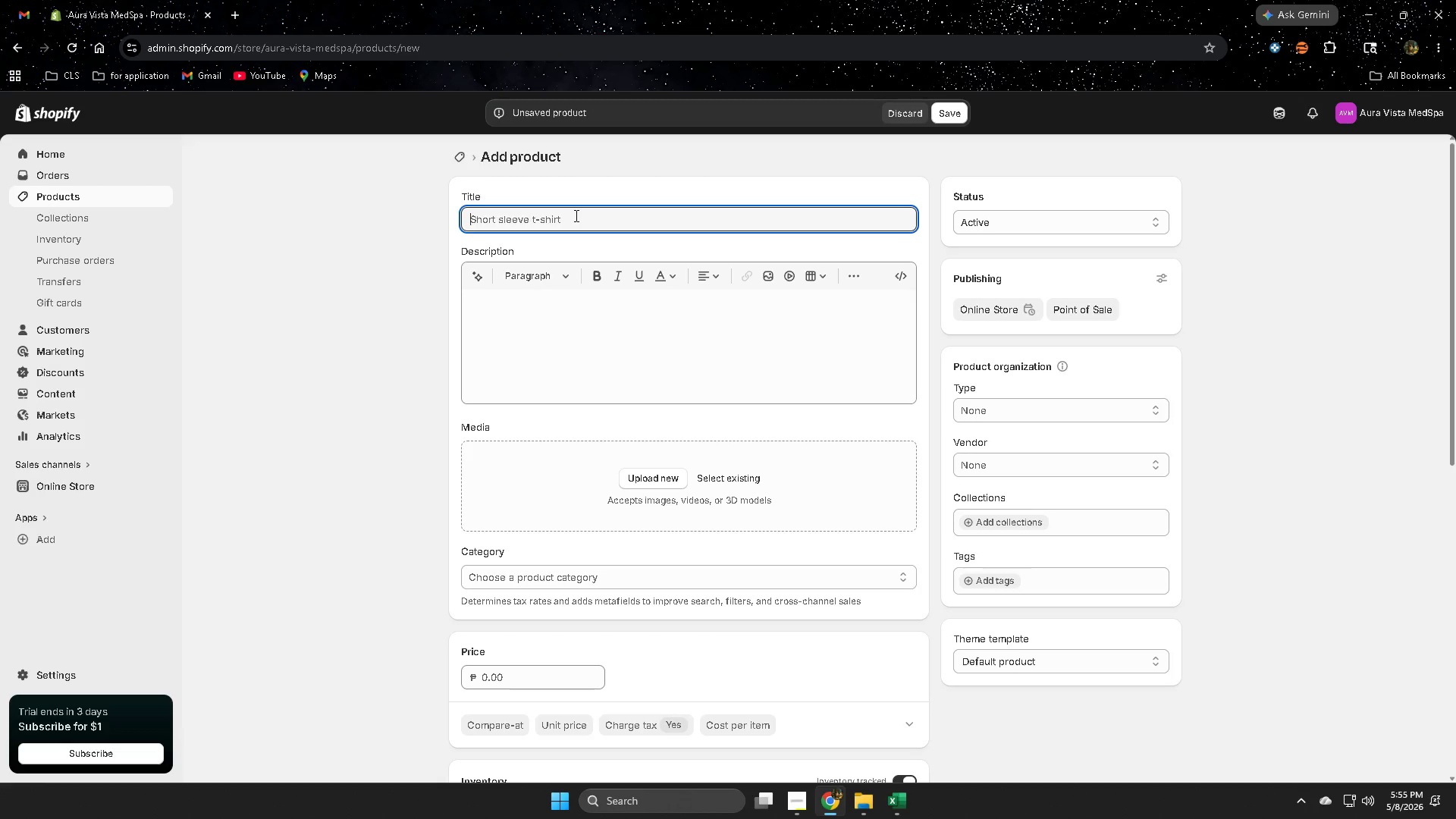 
key(Control+ControlLeft)
 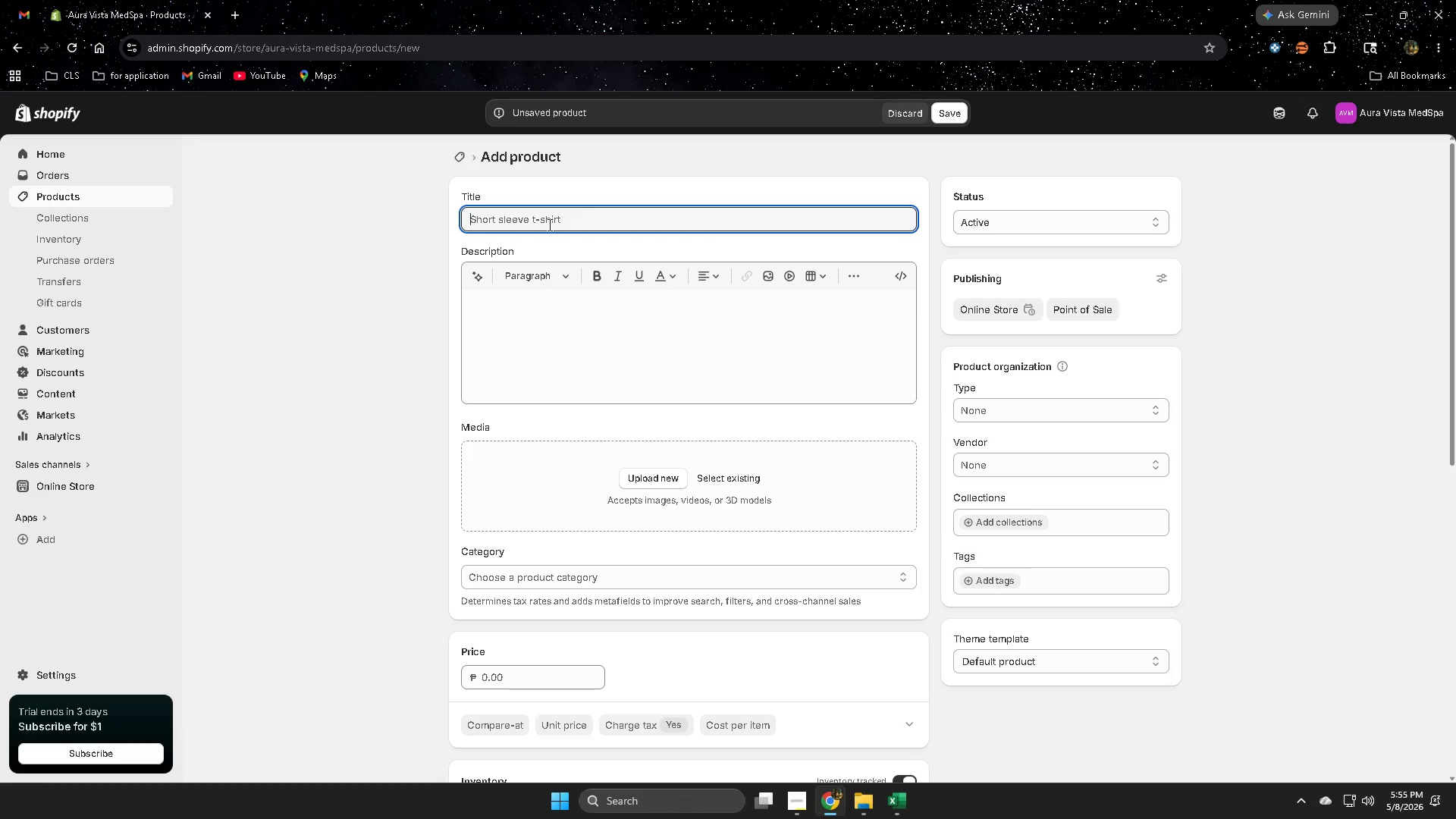 
key(Control+V)
 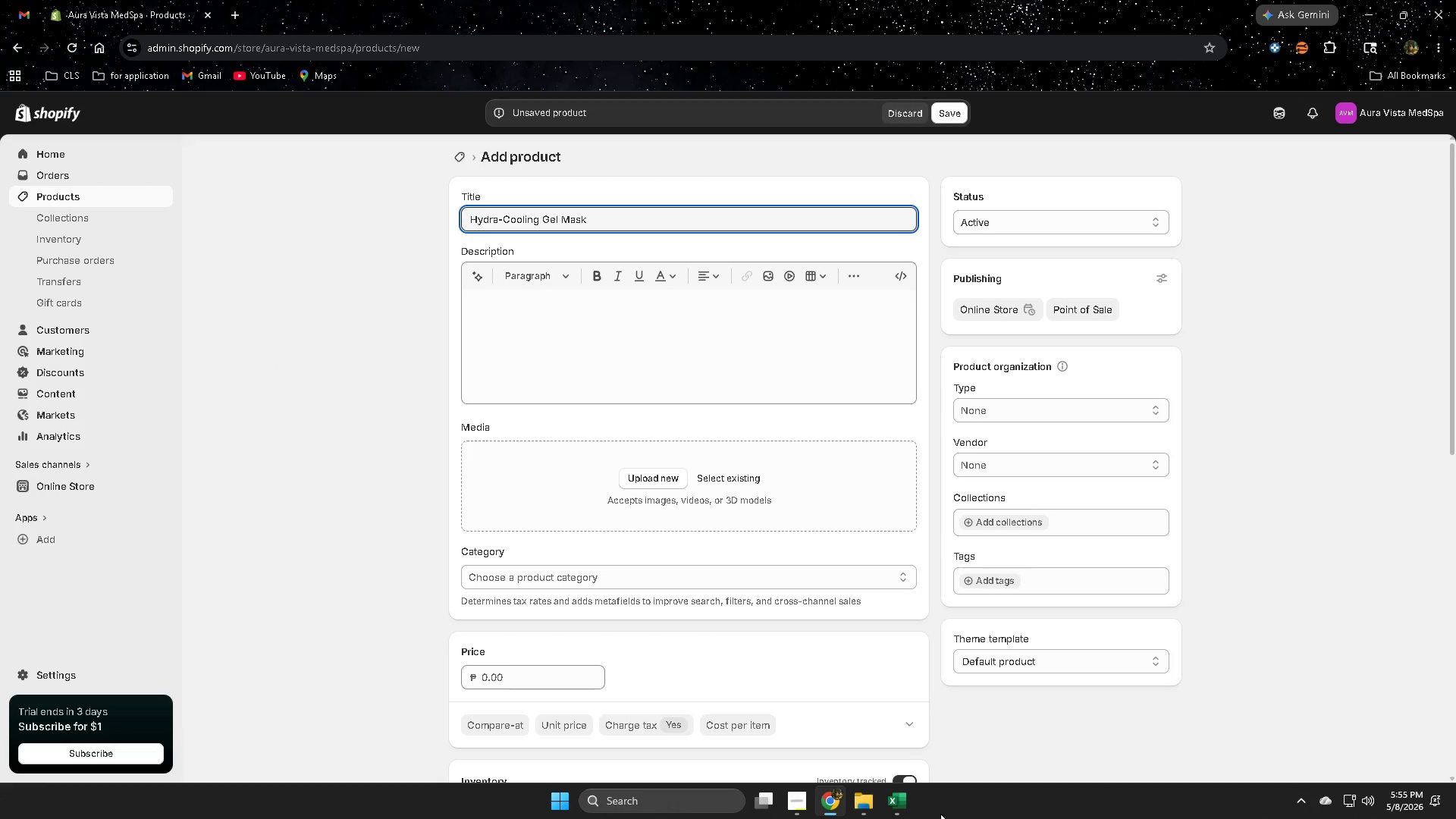 
left_click([908, 802])
 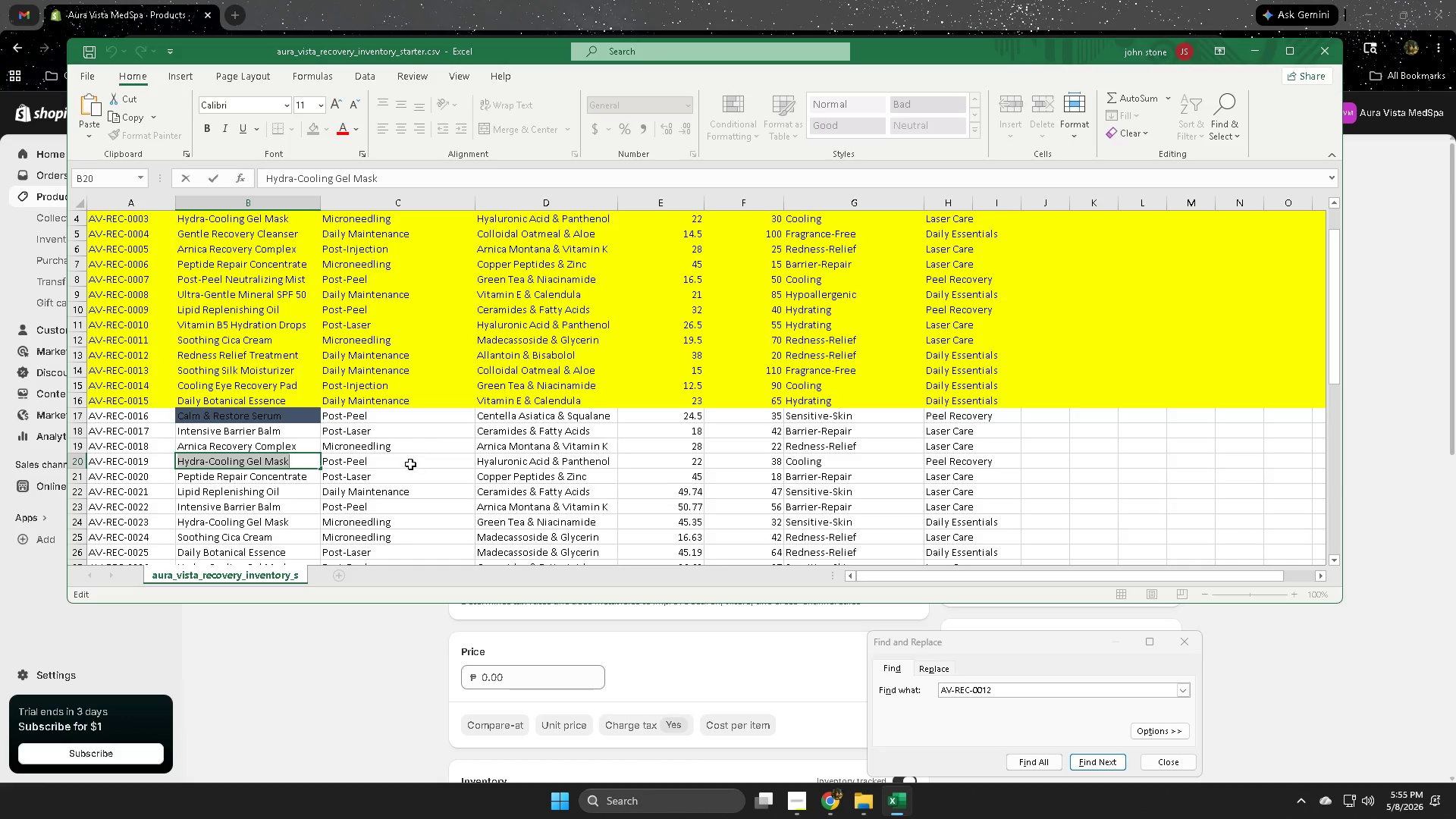 
double_click([410, 464])
 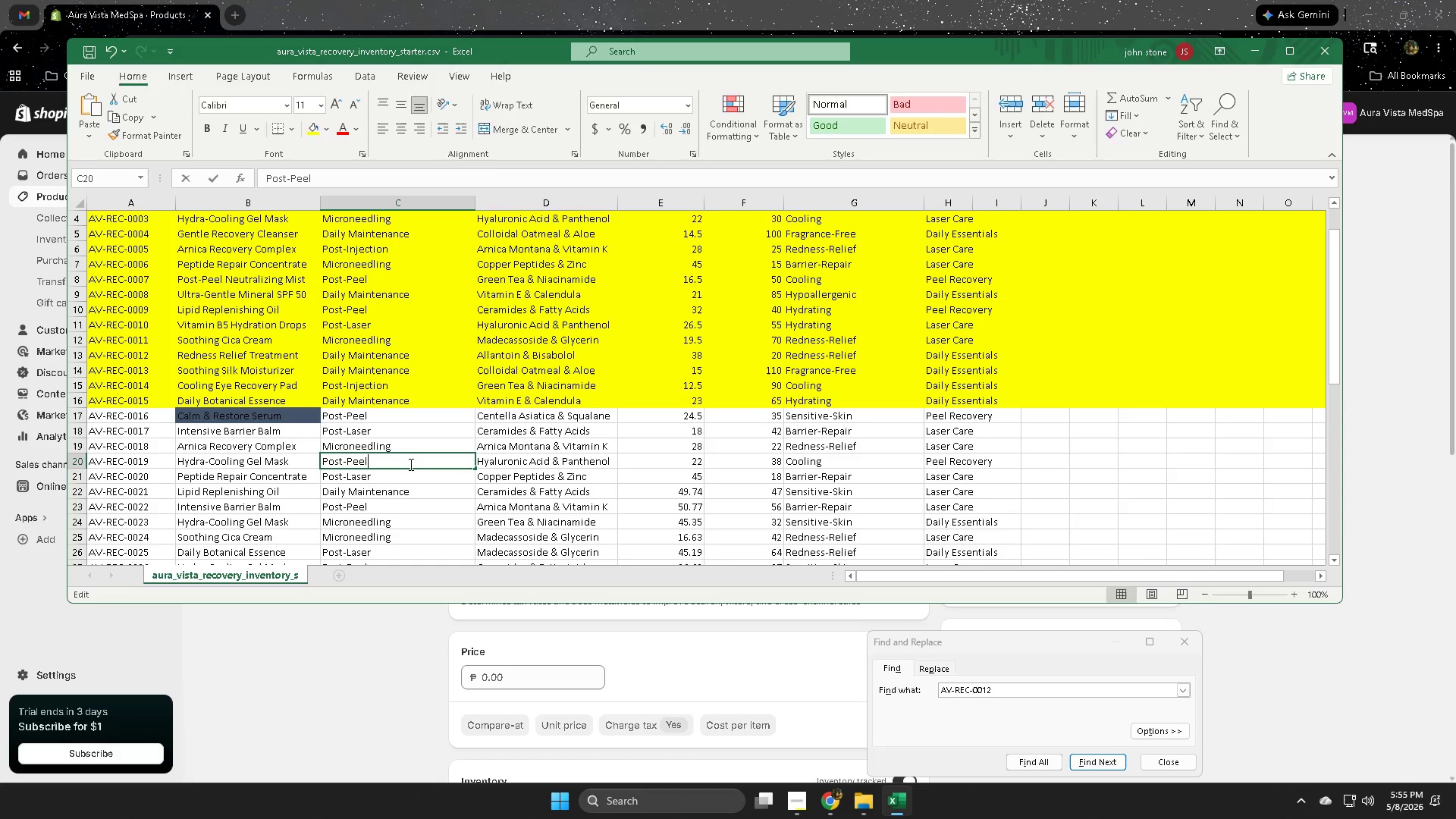 
triple_click([410, 464])
 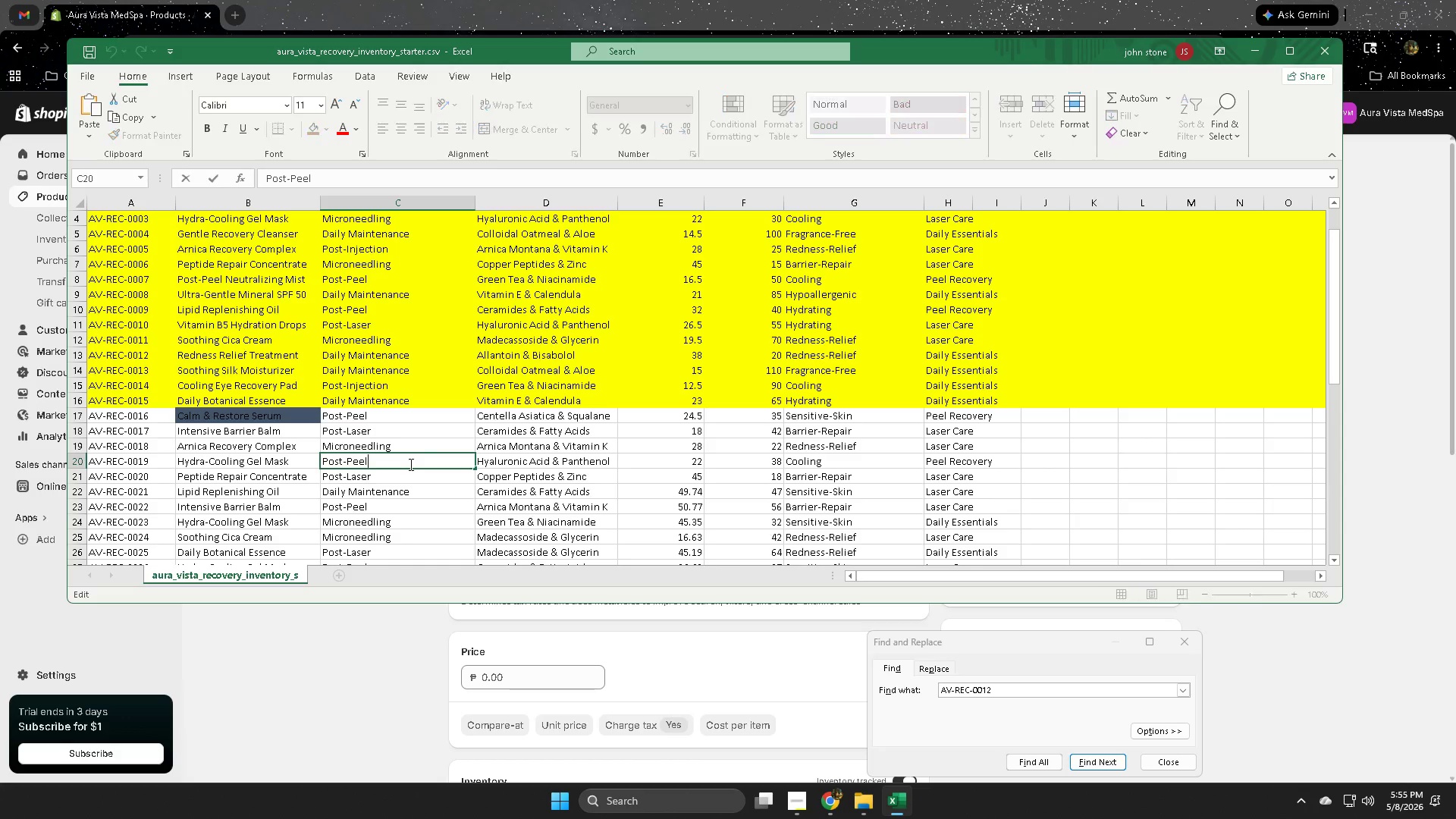 
triple_click([410, 464])
 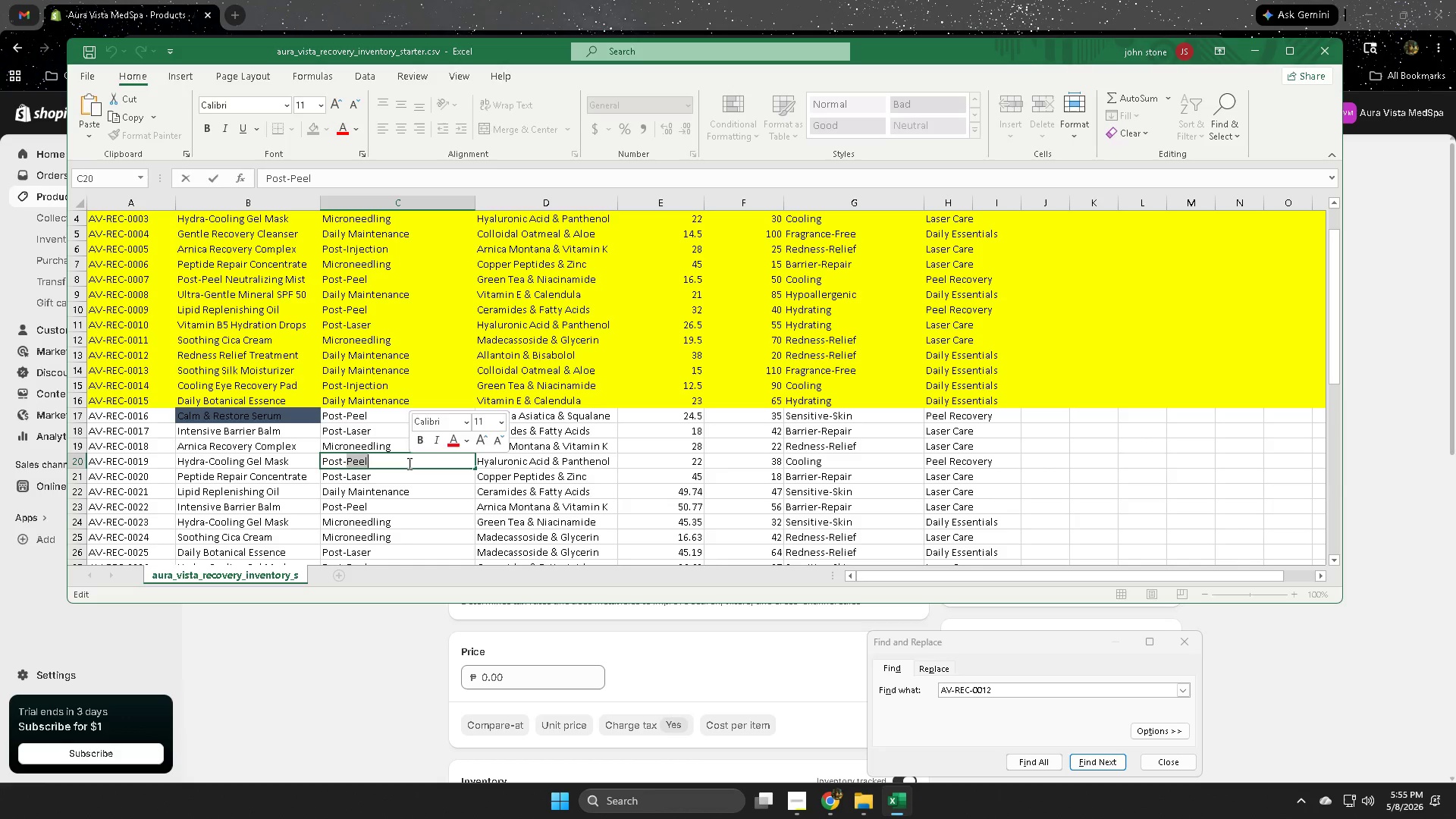 
hold_key(key=ControlLeft, duration=0.31)
 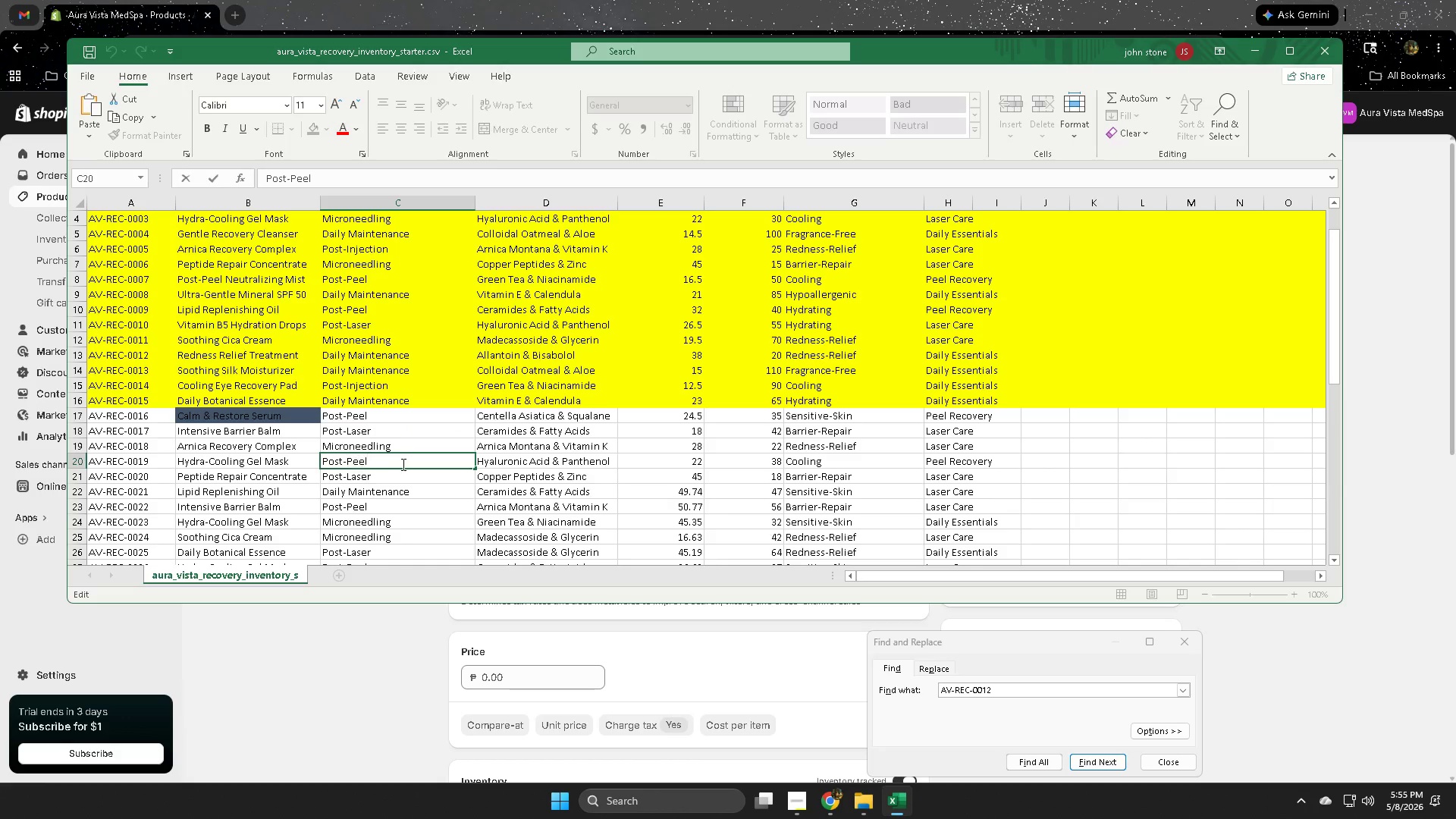 
double_click([402, 464])
 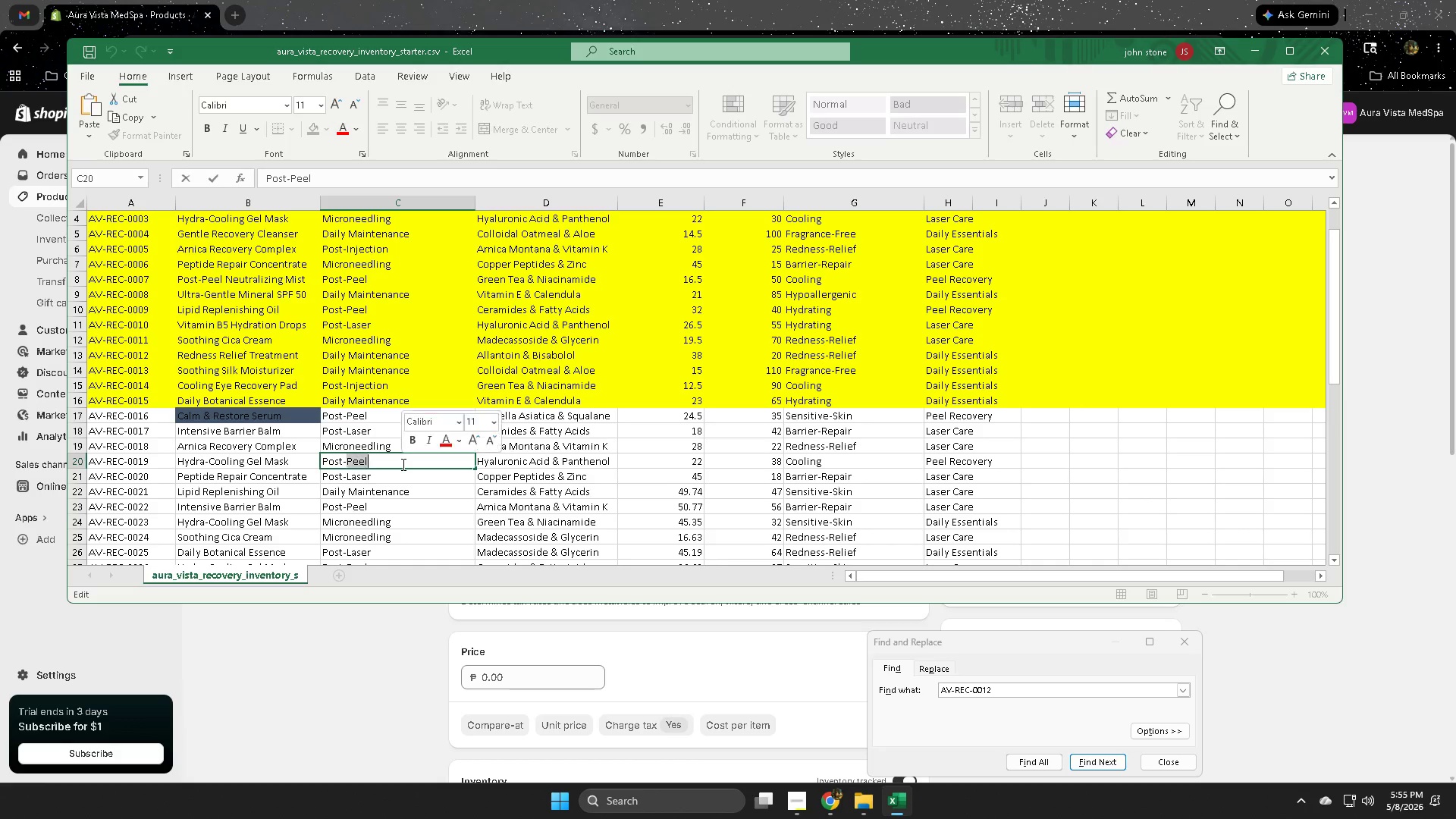 
triple_click([402, 464])
 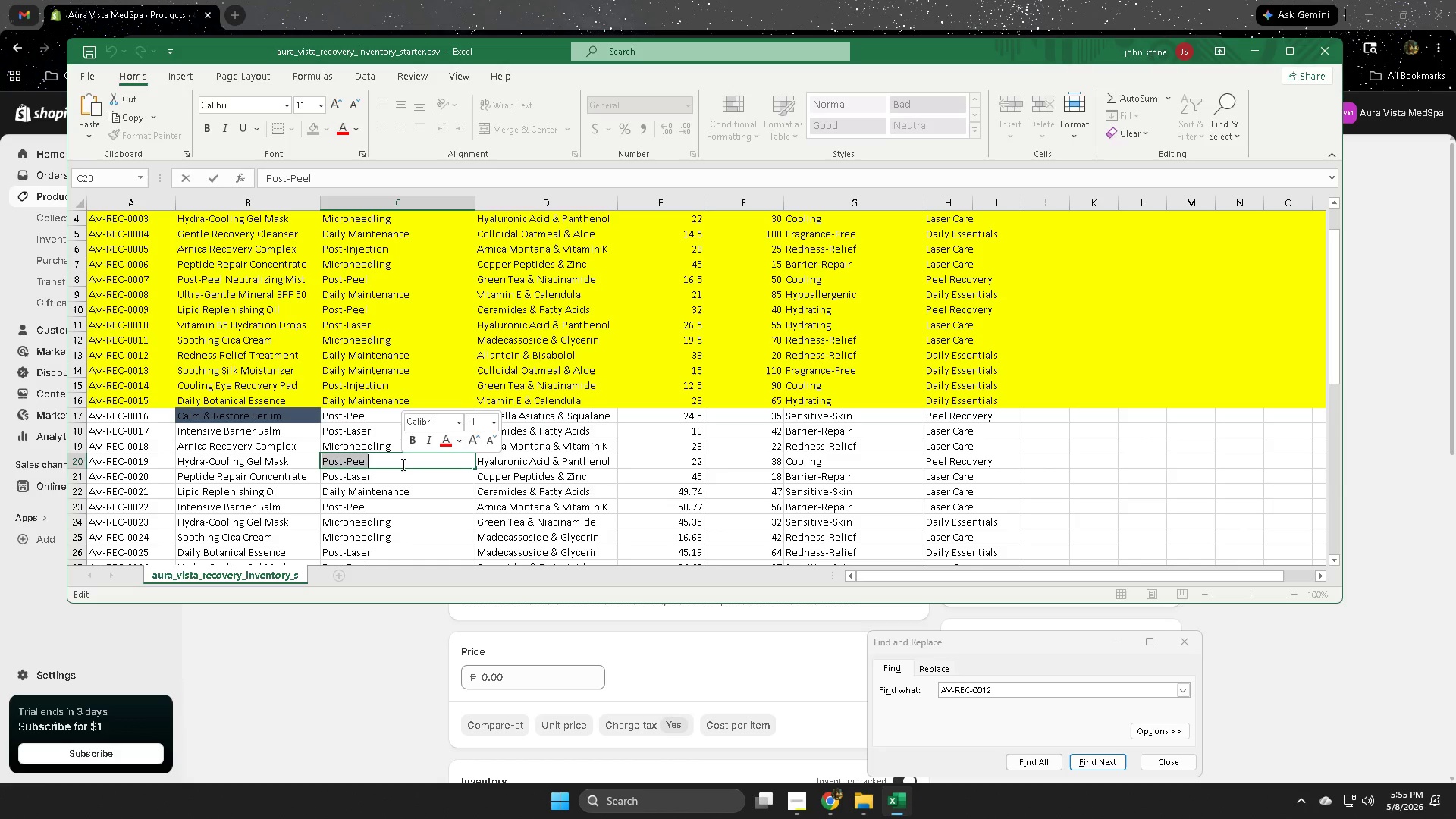 
key(Control+ControlLeft)
 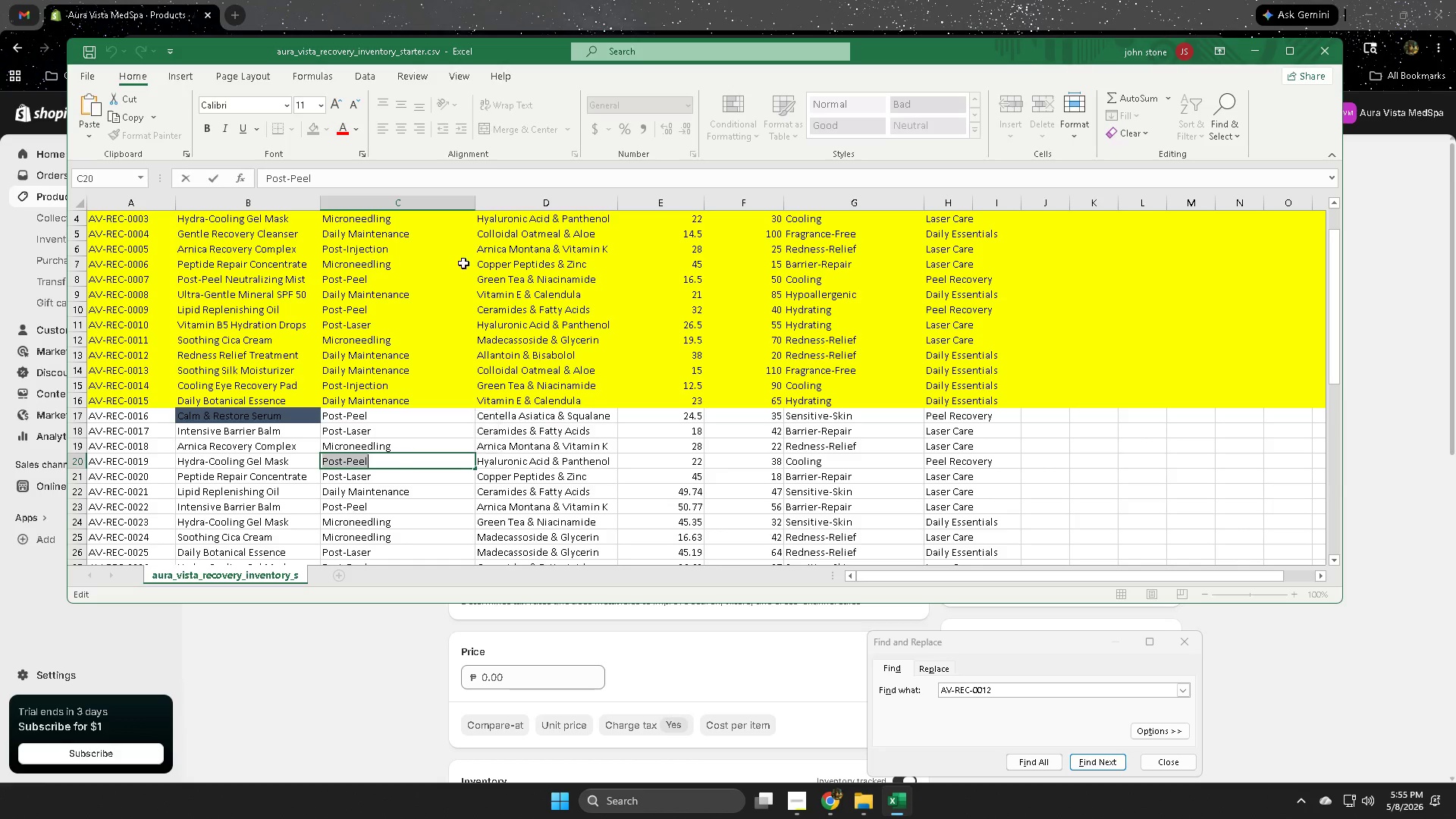 
key(Control+C)
 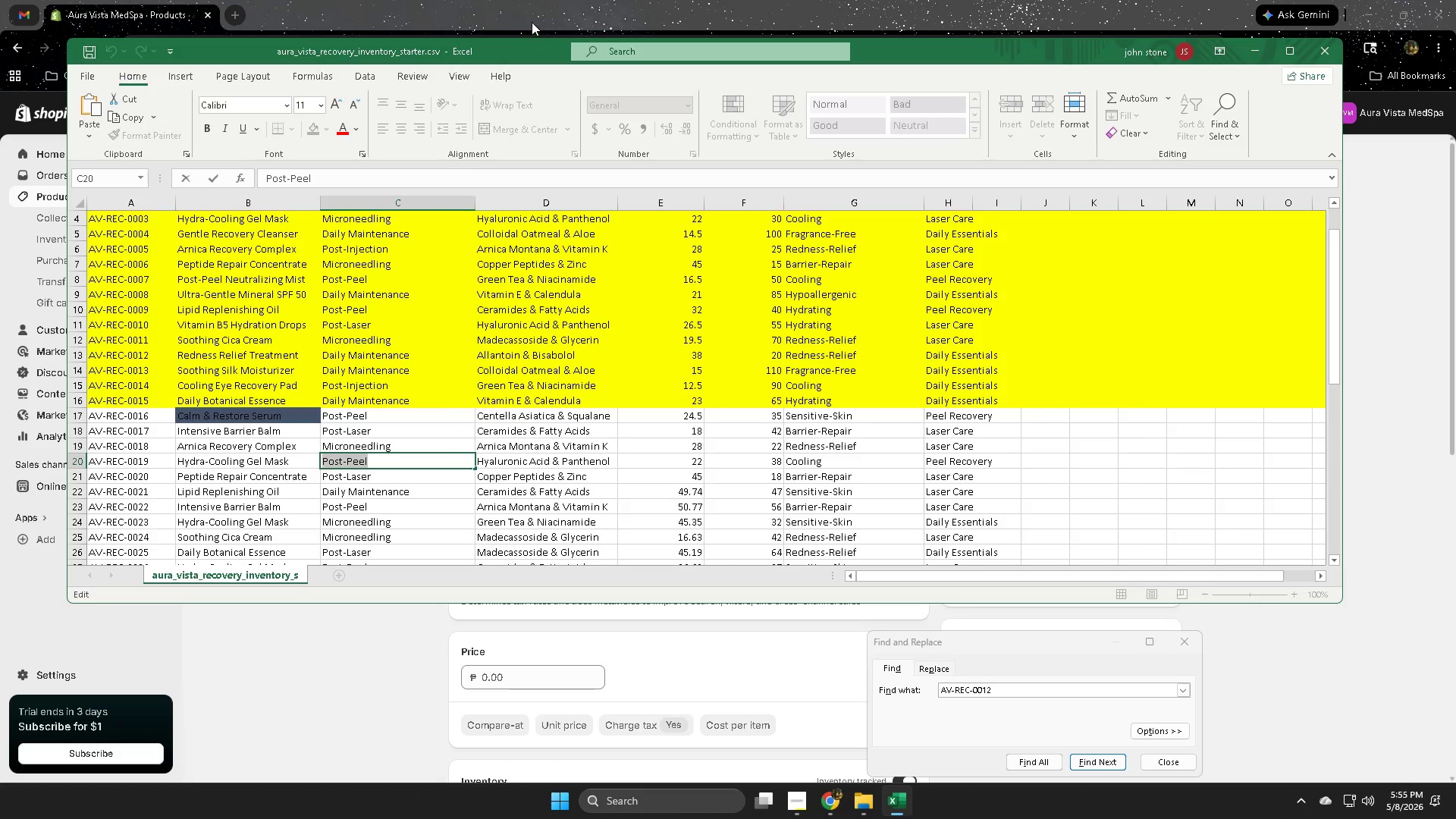 
left_click([532, 0])
 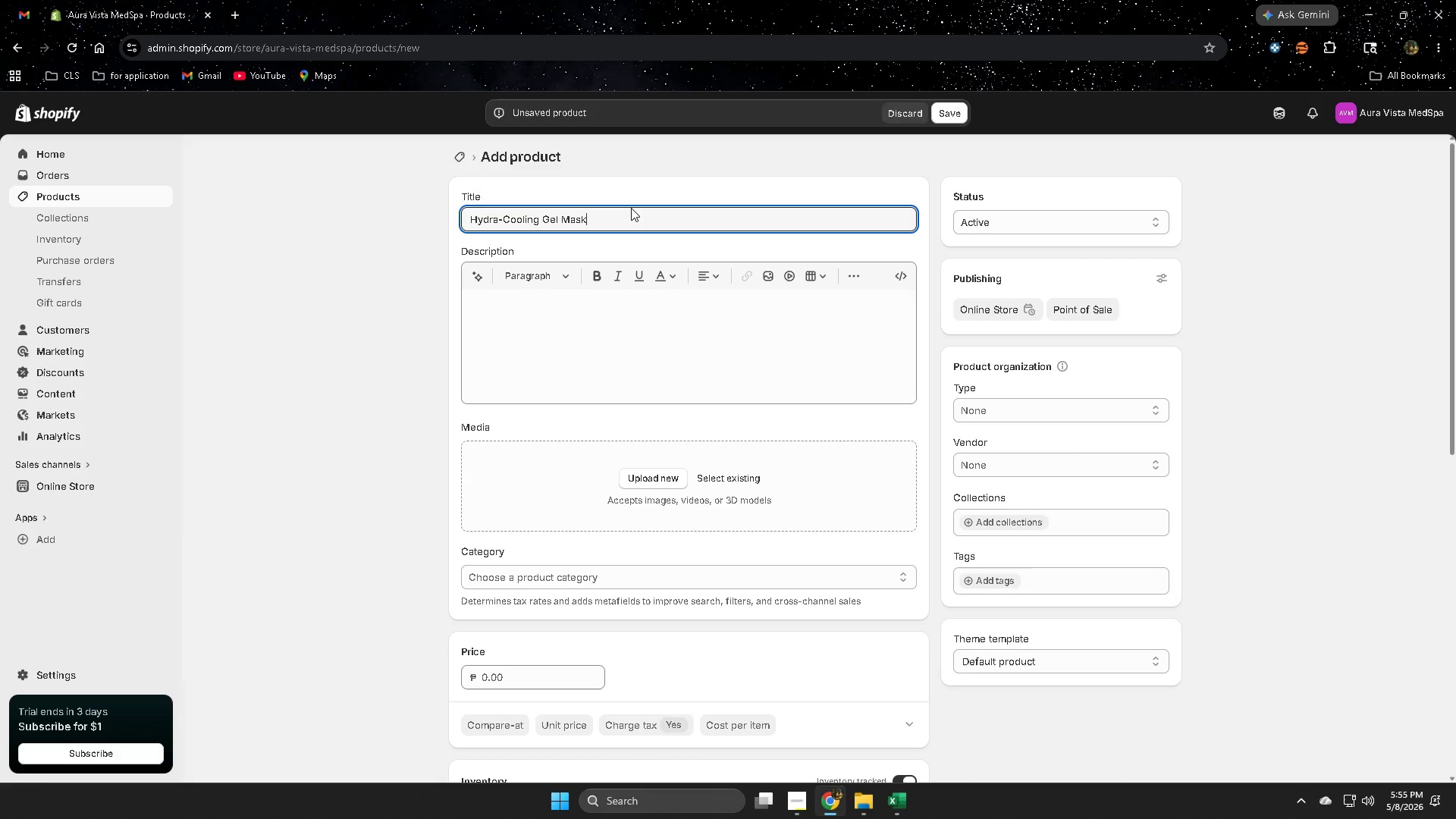 
key(Minus)
 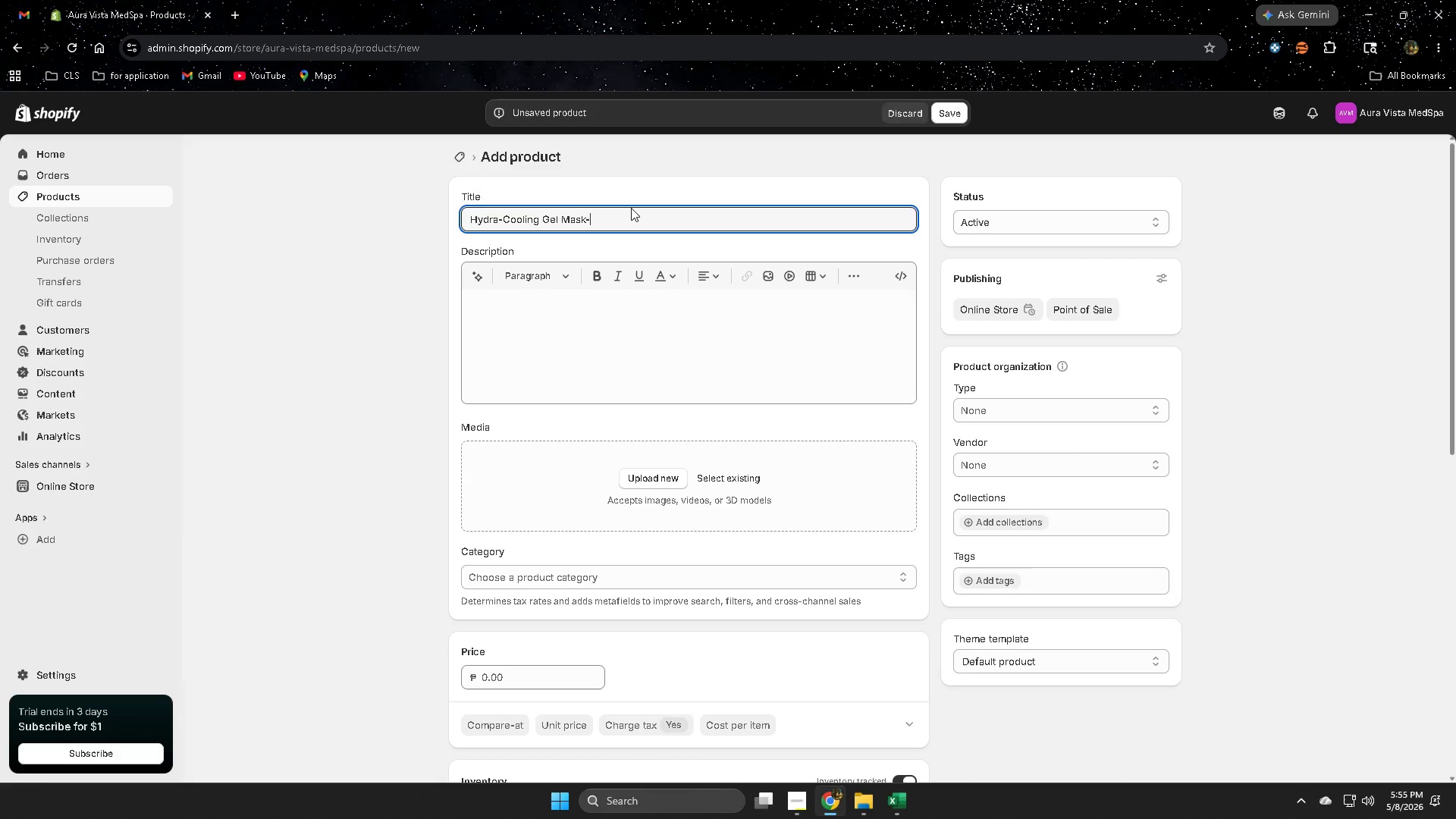 
key(Space)
 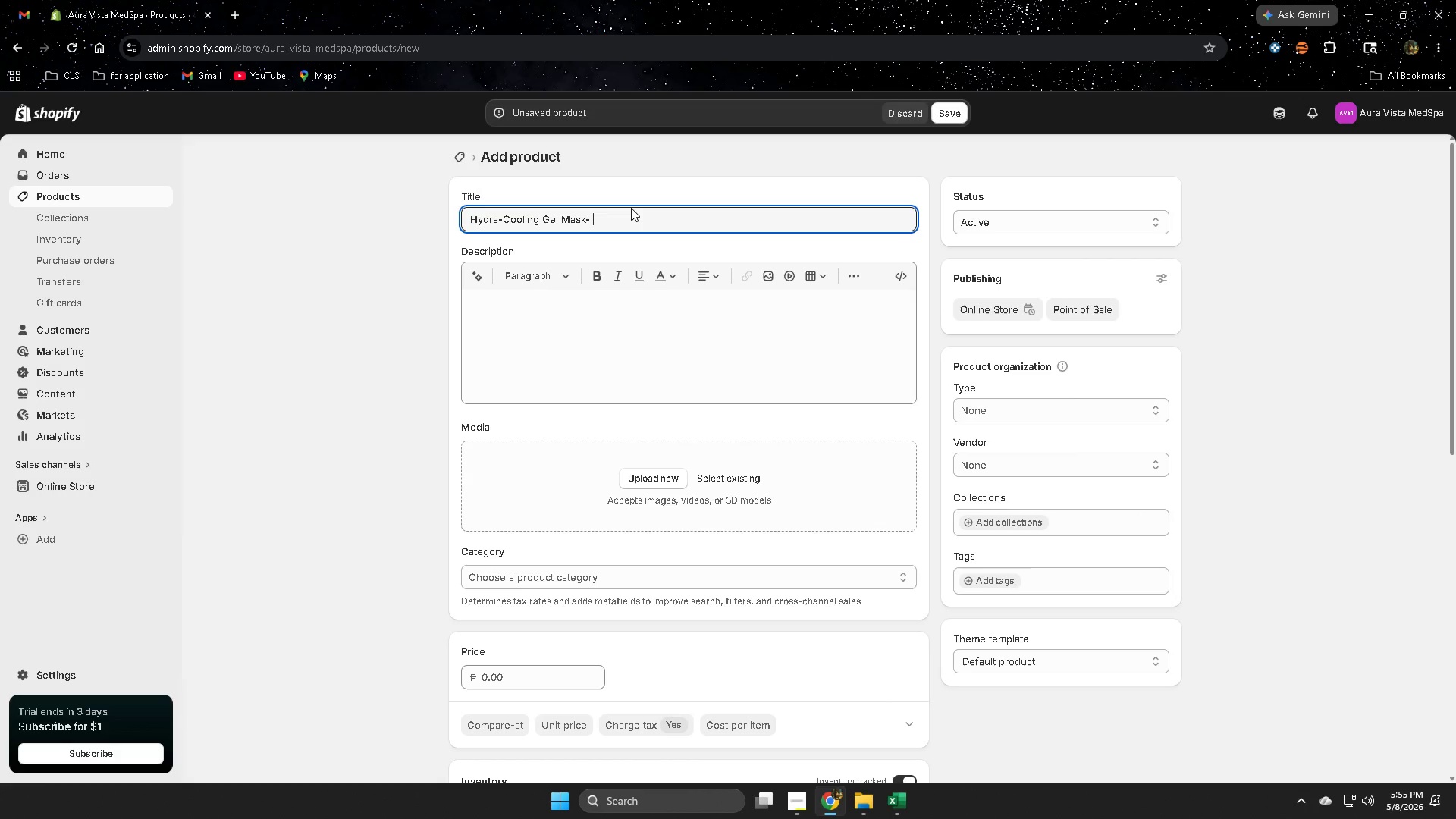 
key(Control+ControlLeft)
 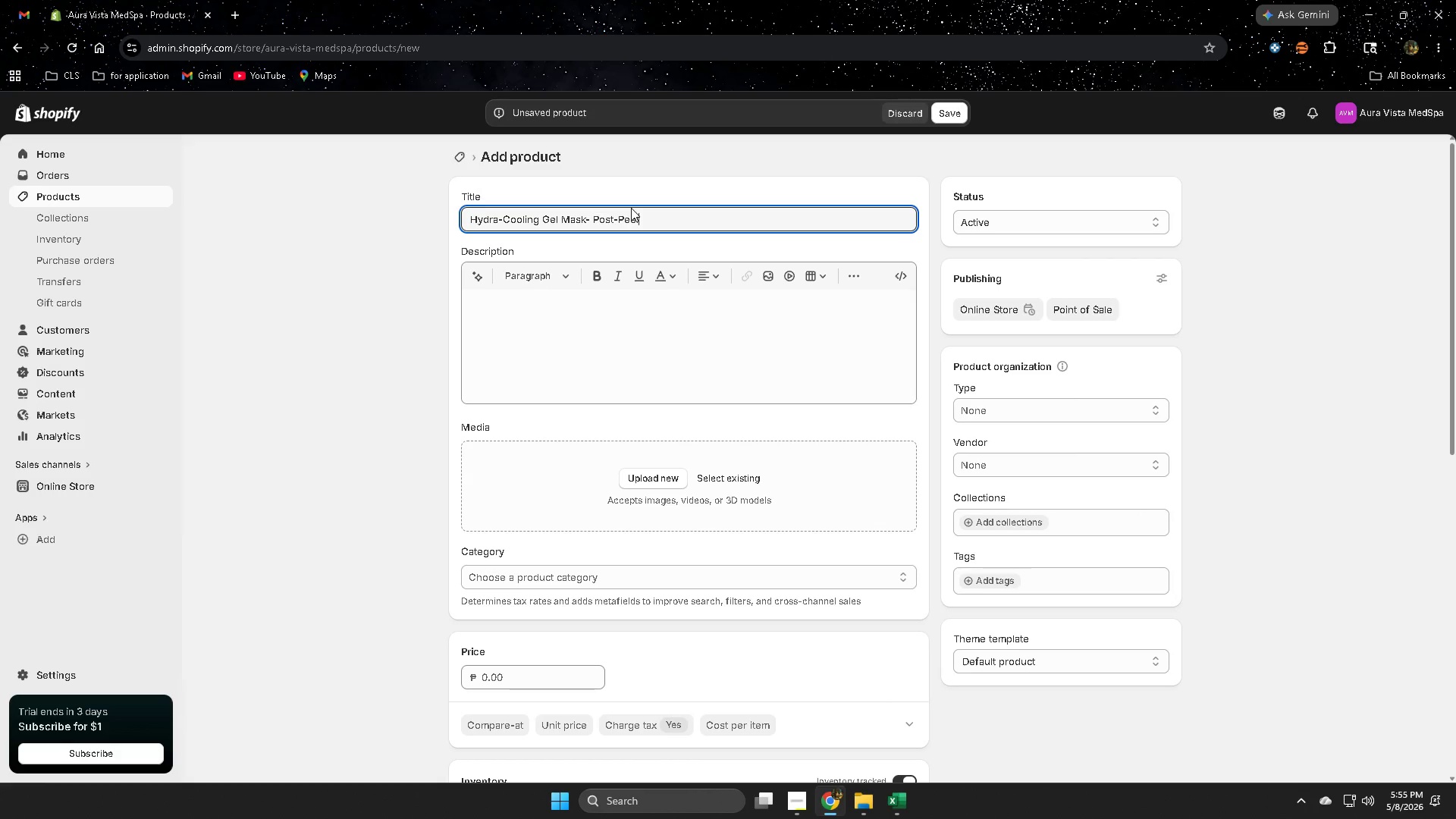 
key(Control+V)
 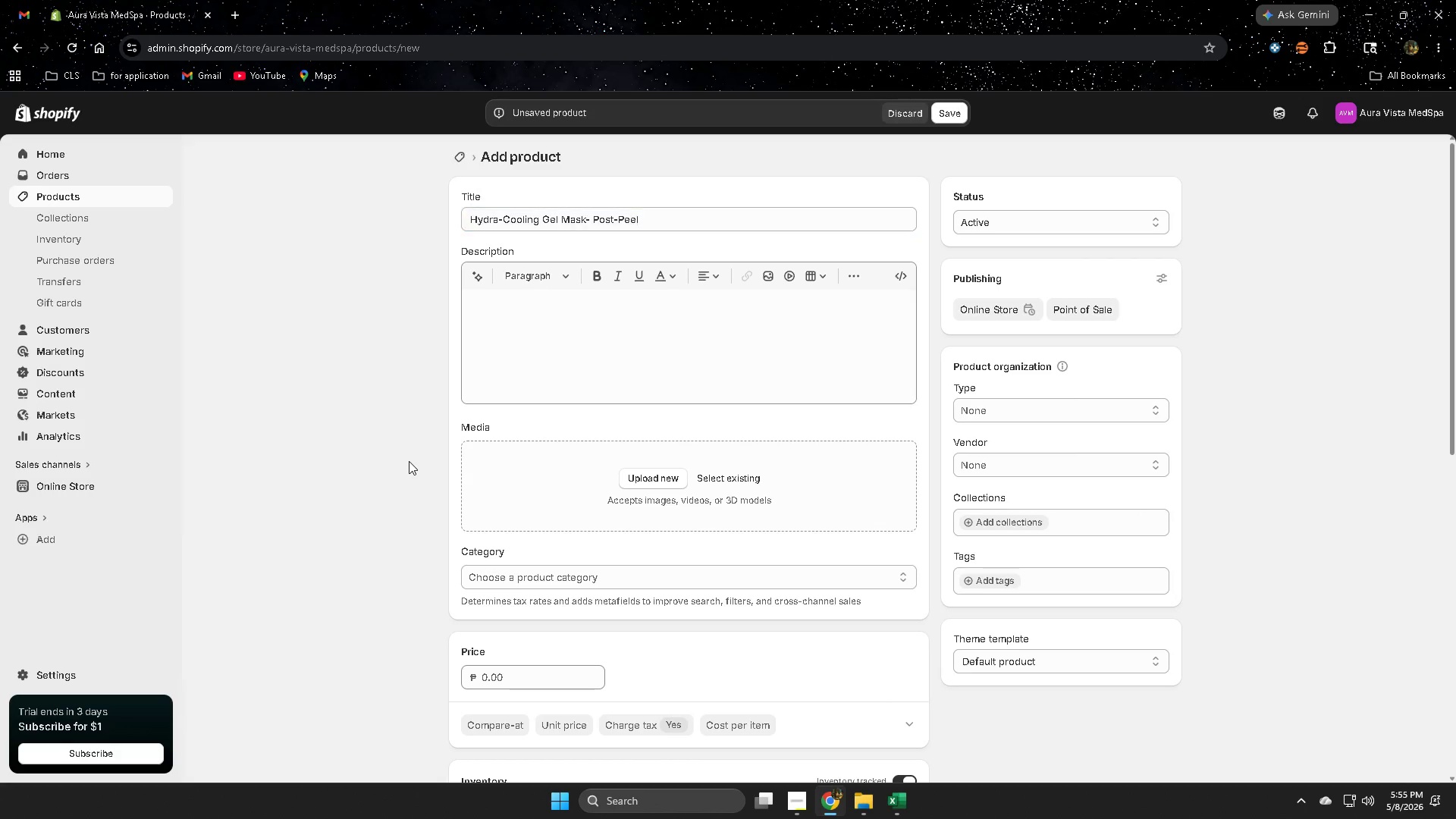 
scroll: coordinate [420, 515], scroll_direction: down, amount: 8.0
 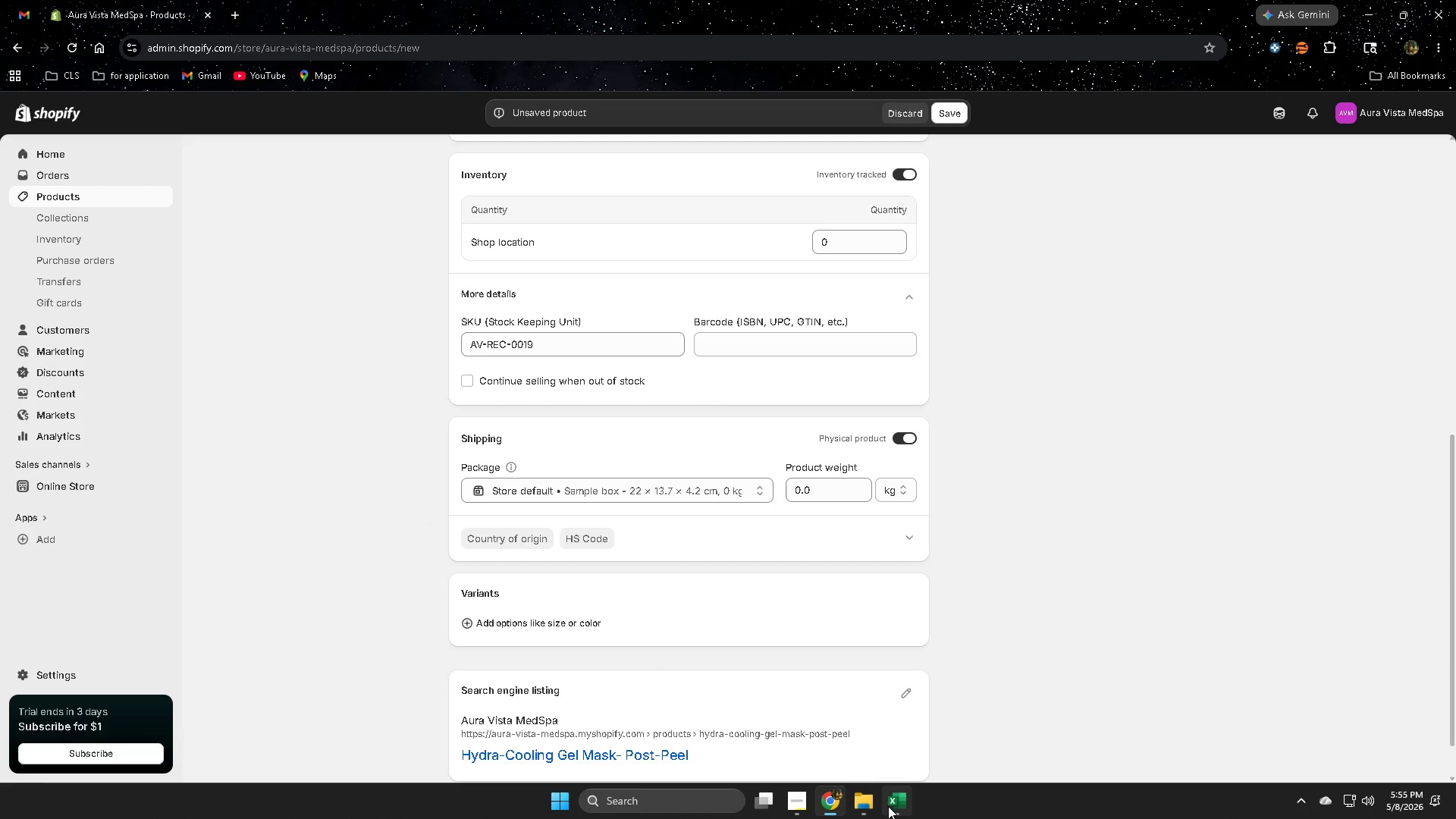 
left_click([888, 806])
 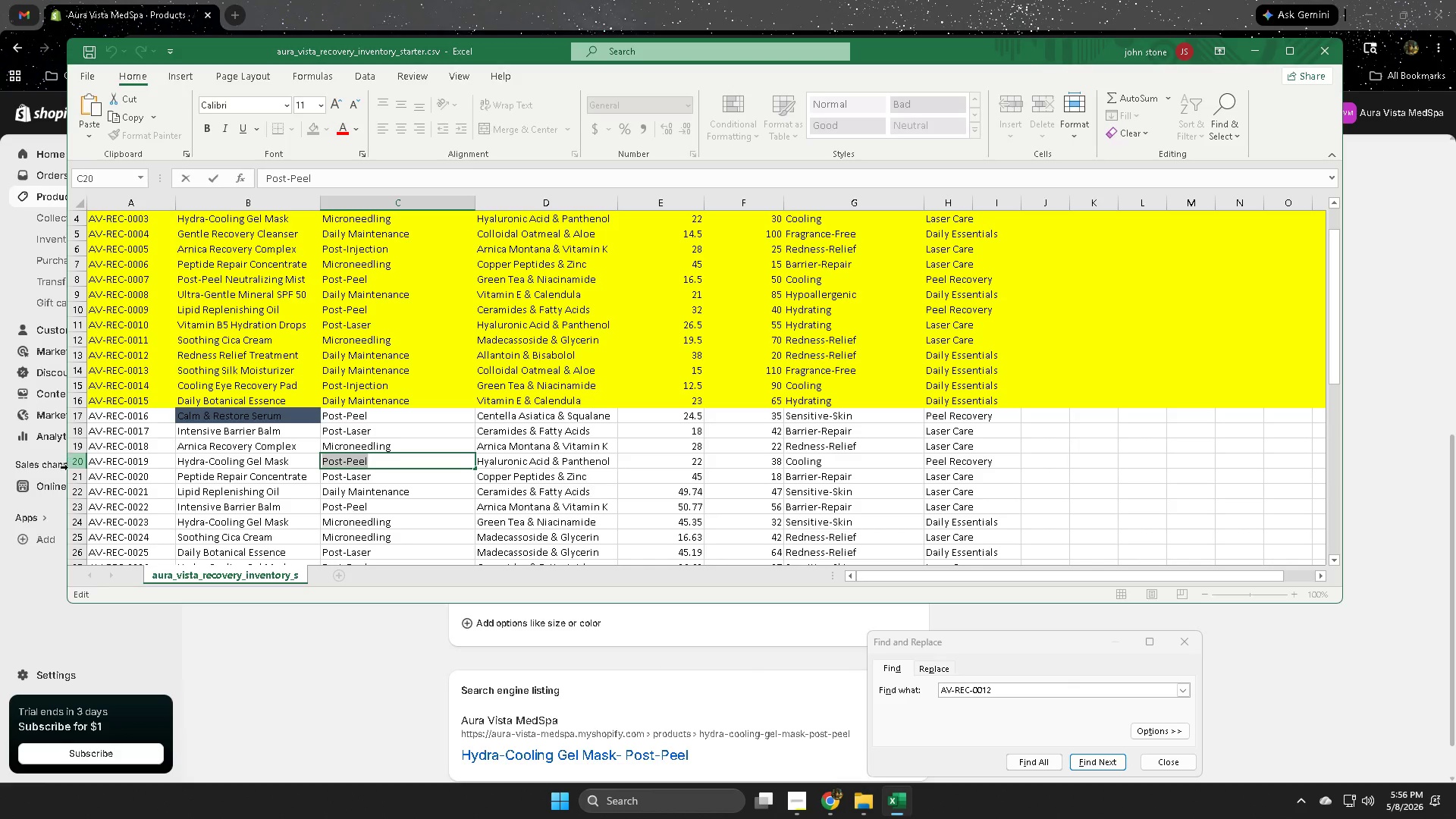 
left_click([542, 0])
 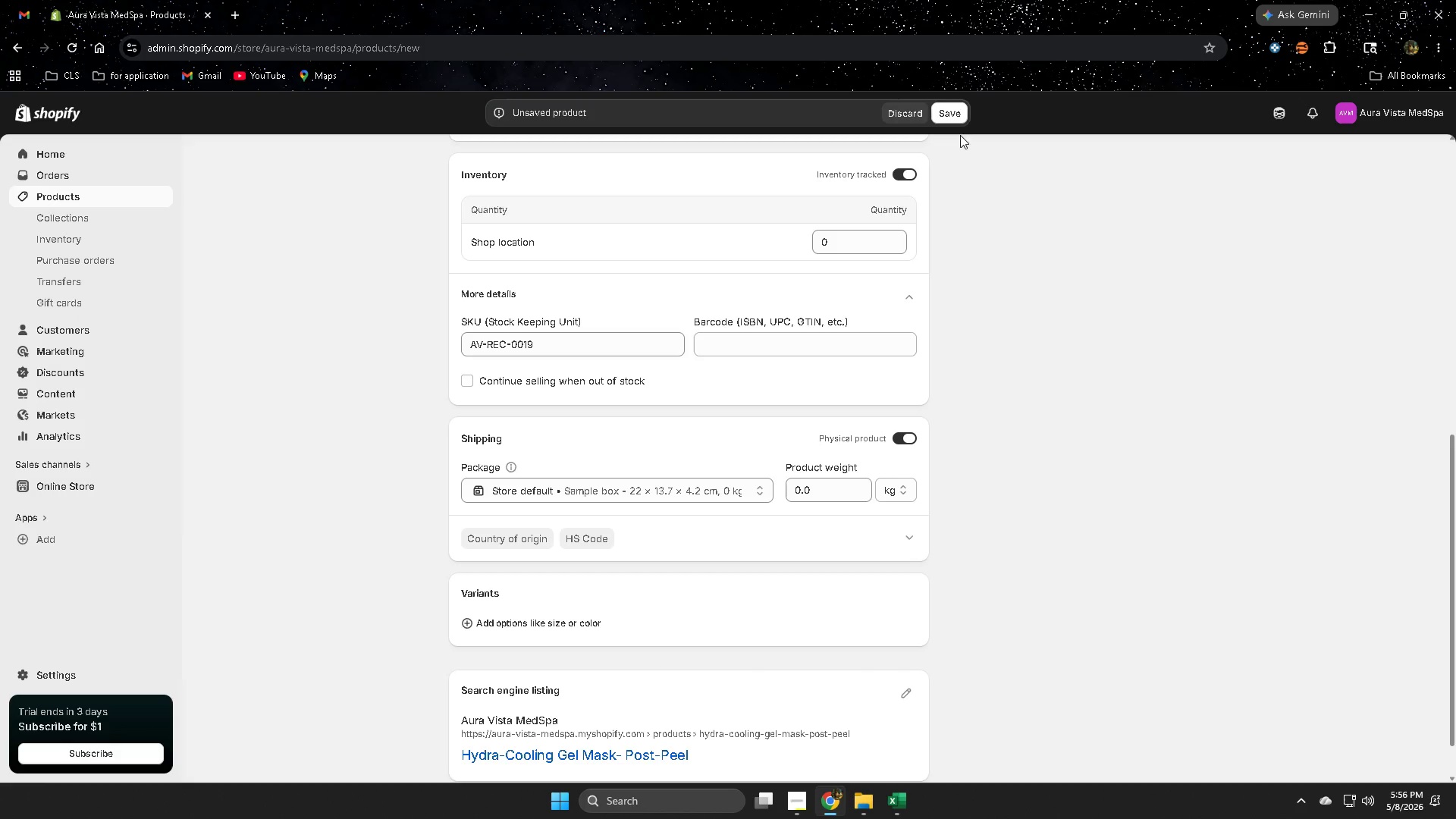 
left_click([955, 113])
 